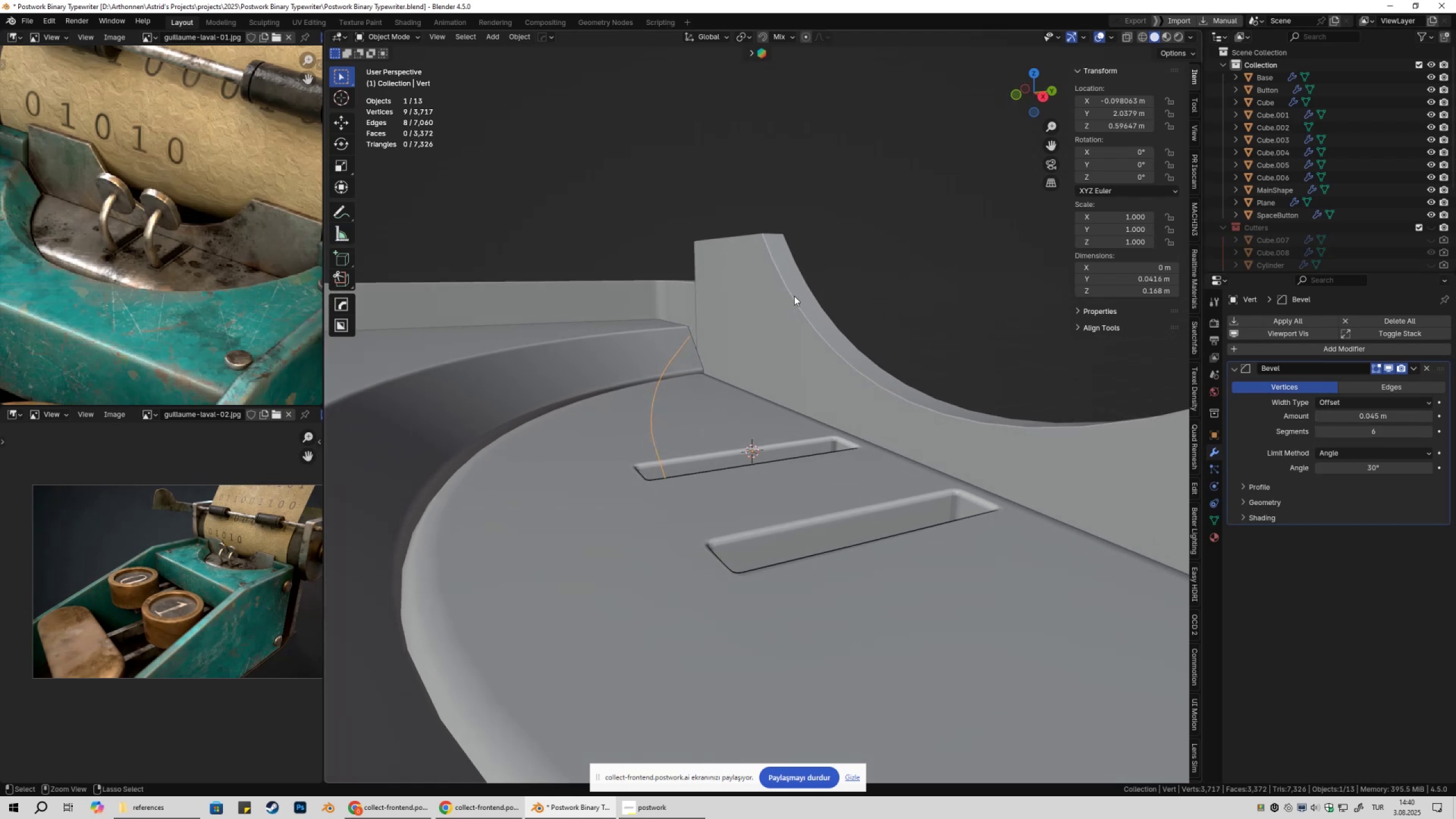 
key(Control+S)
 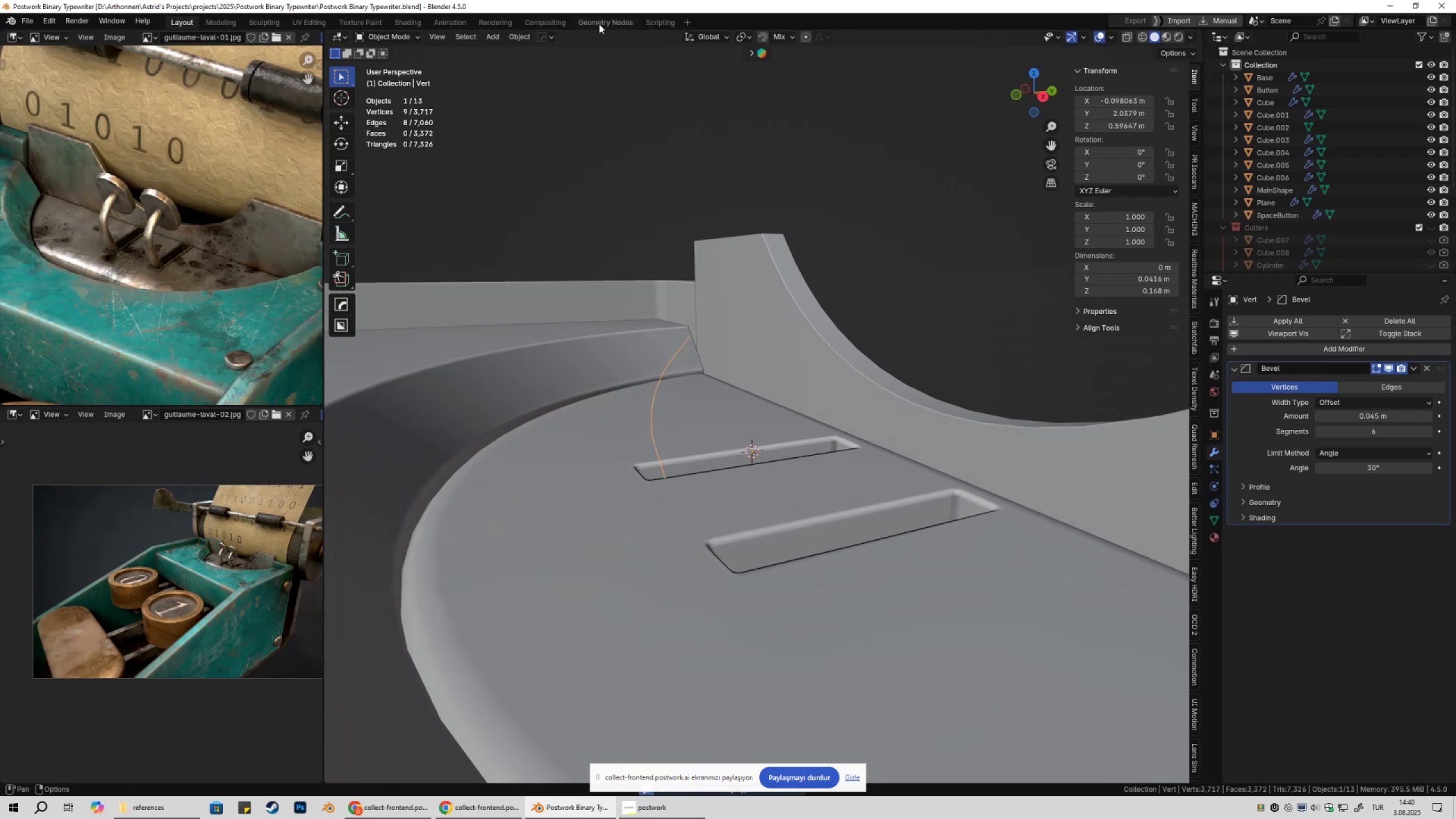 
left_click([598, 23])
 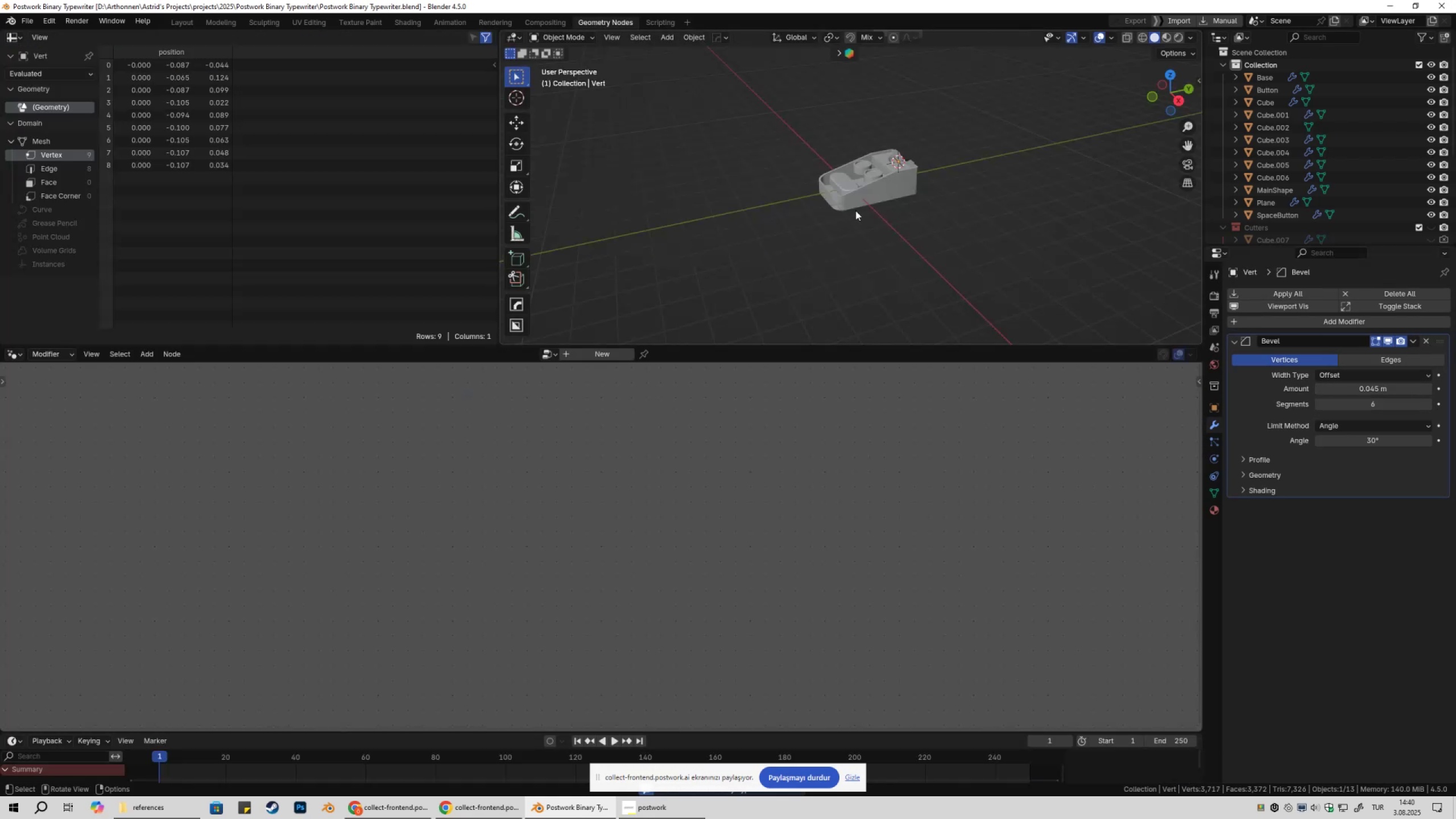 
key(NumpadDecimal)
 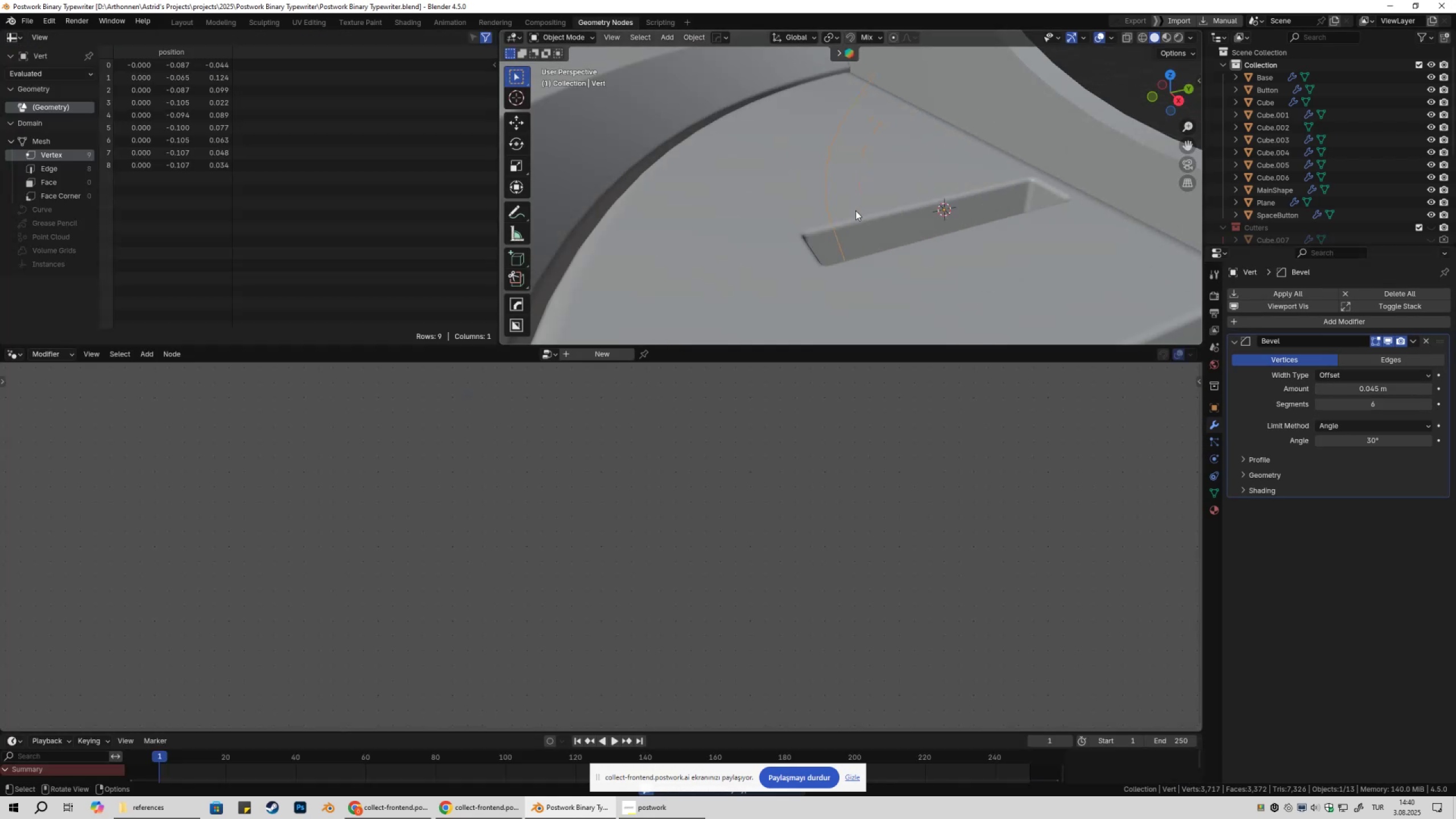 
scroll: coordinate [905, 239], scroll_direction: down, amount: 14.0
 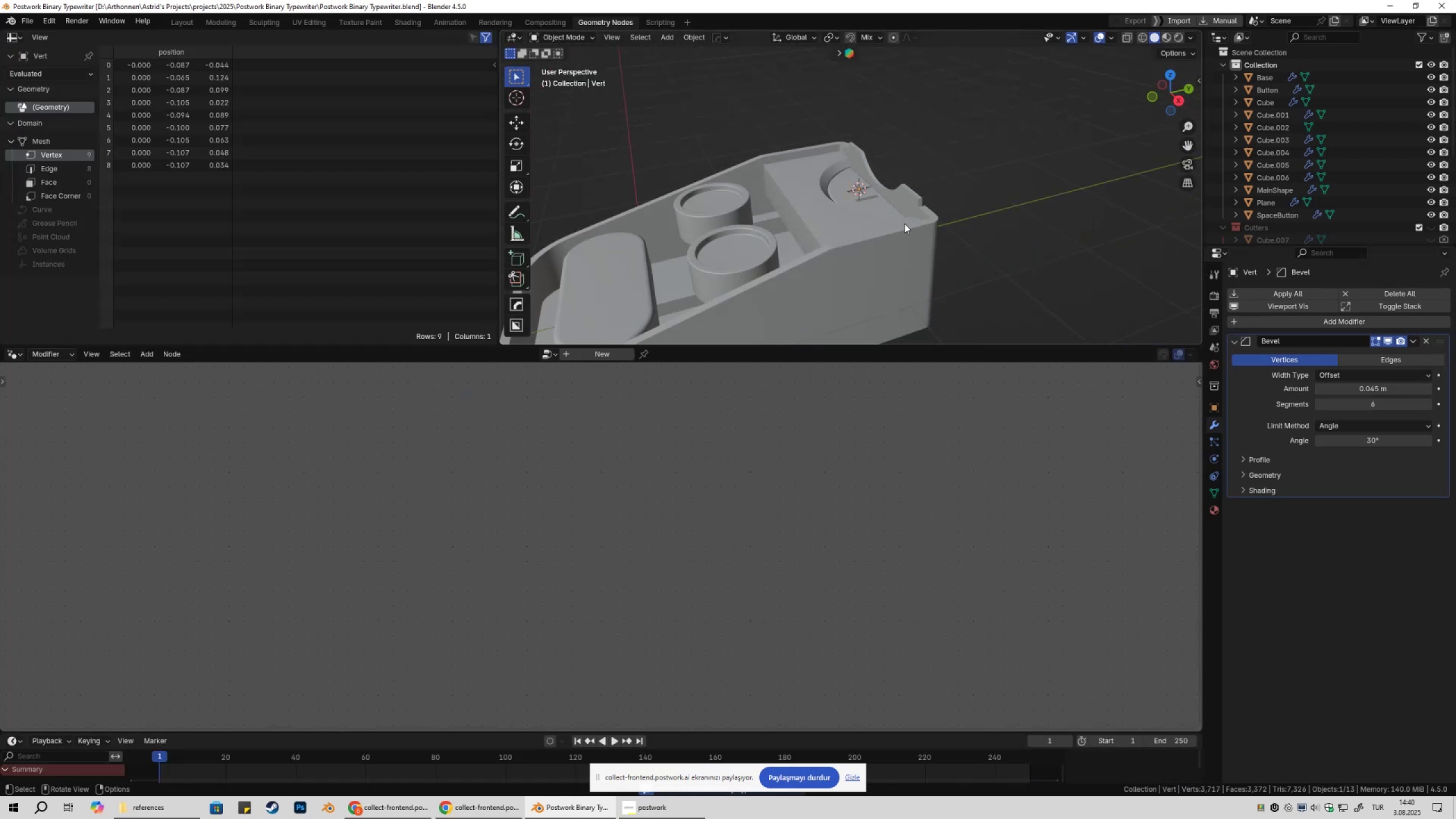 
key(Shift+ShiftLeft)
 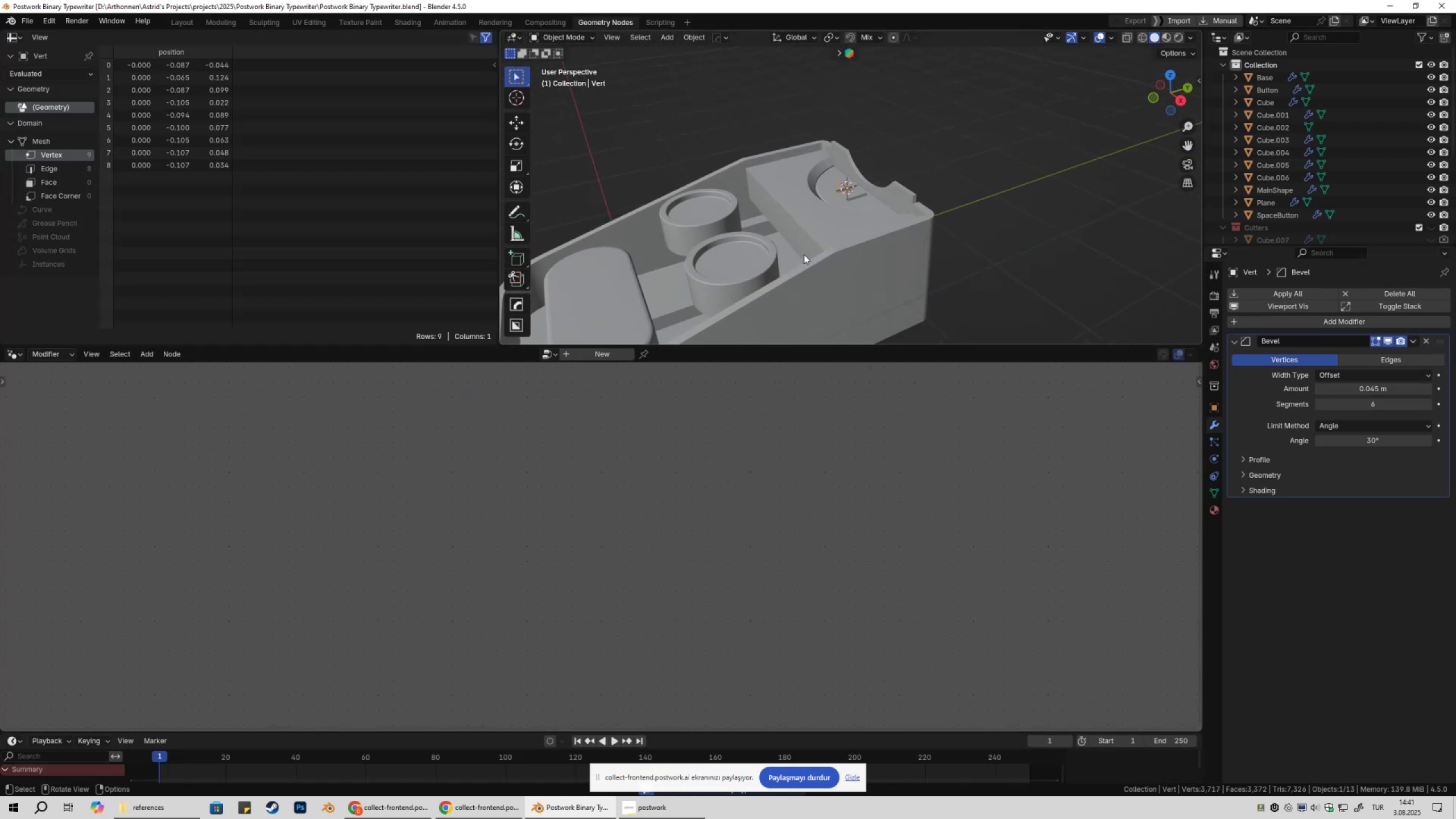 
scroll: coordinate [882, 216], scroll_direction: up, amount: 4.0
 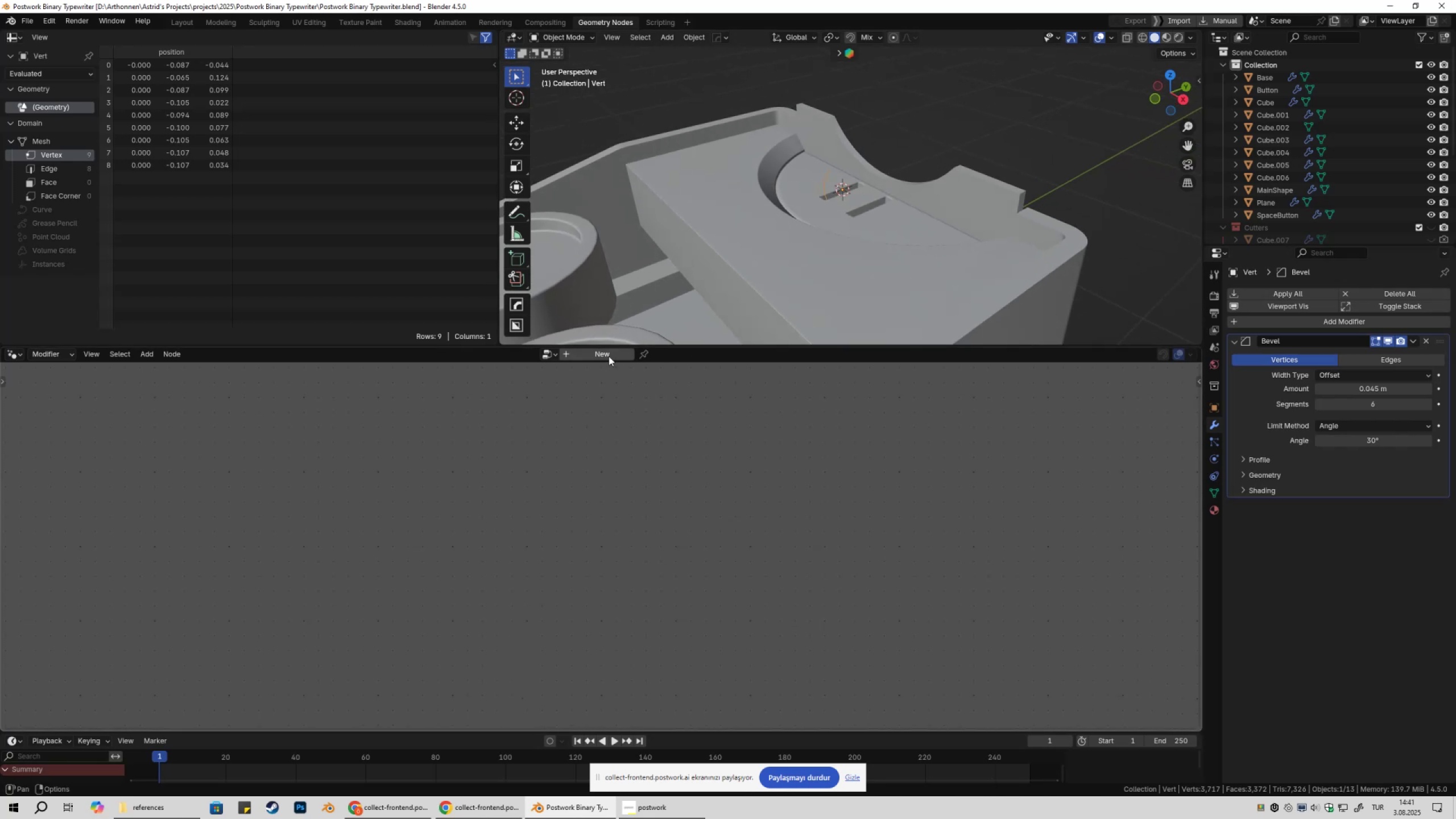 
left_click([609, 357])
 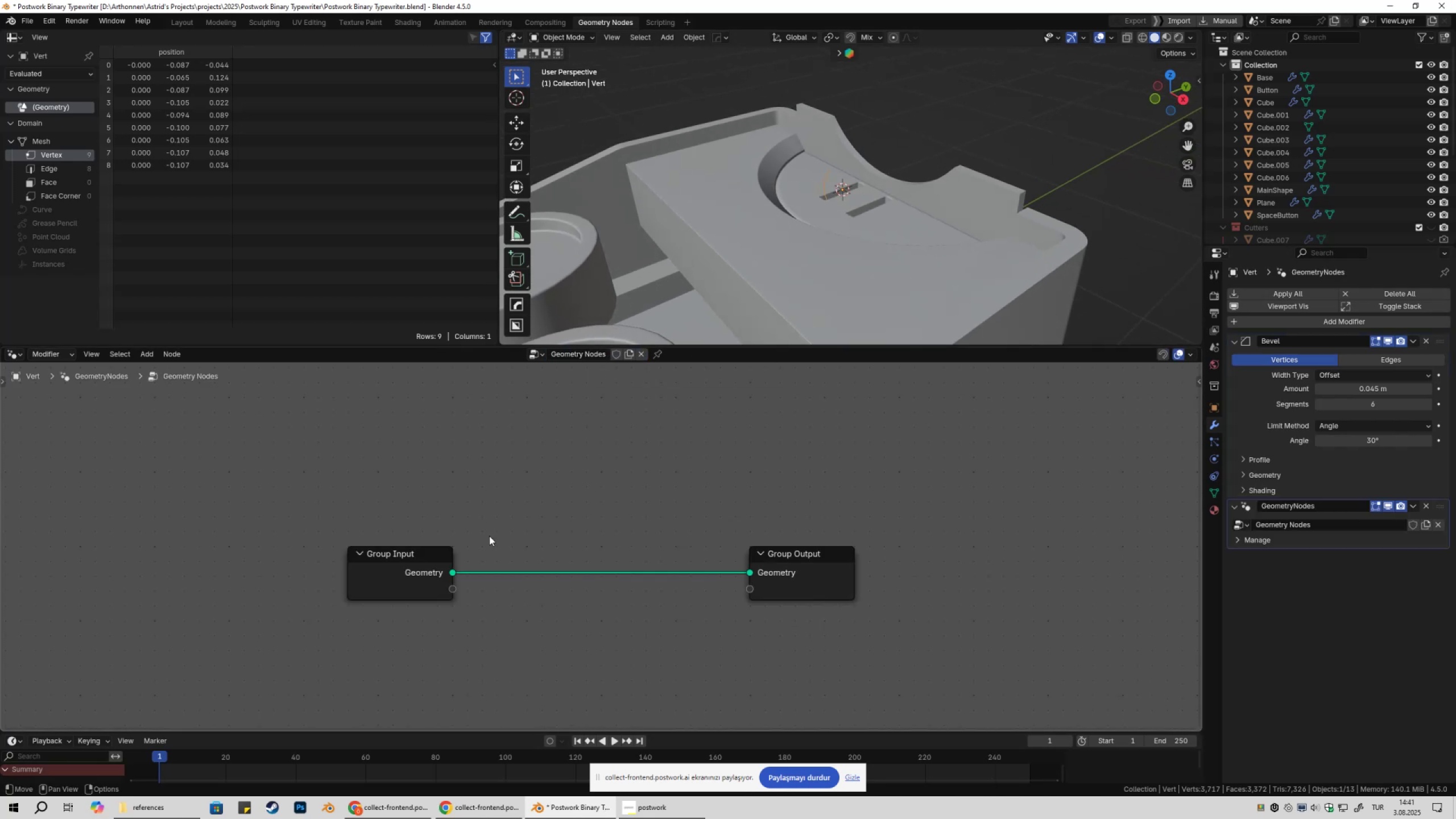 
left_click([421, 549])
 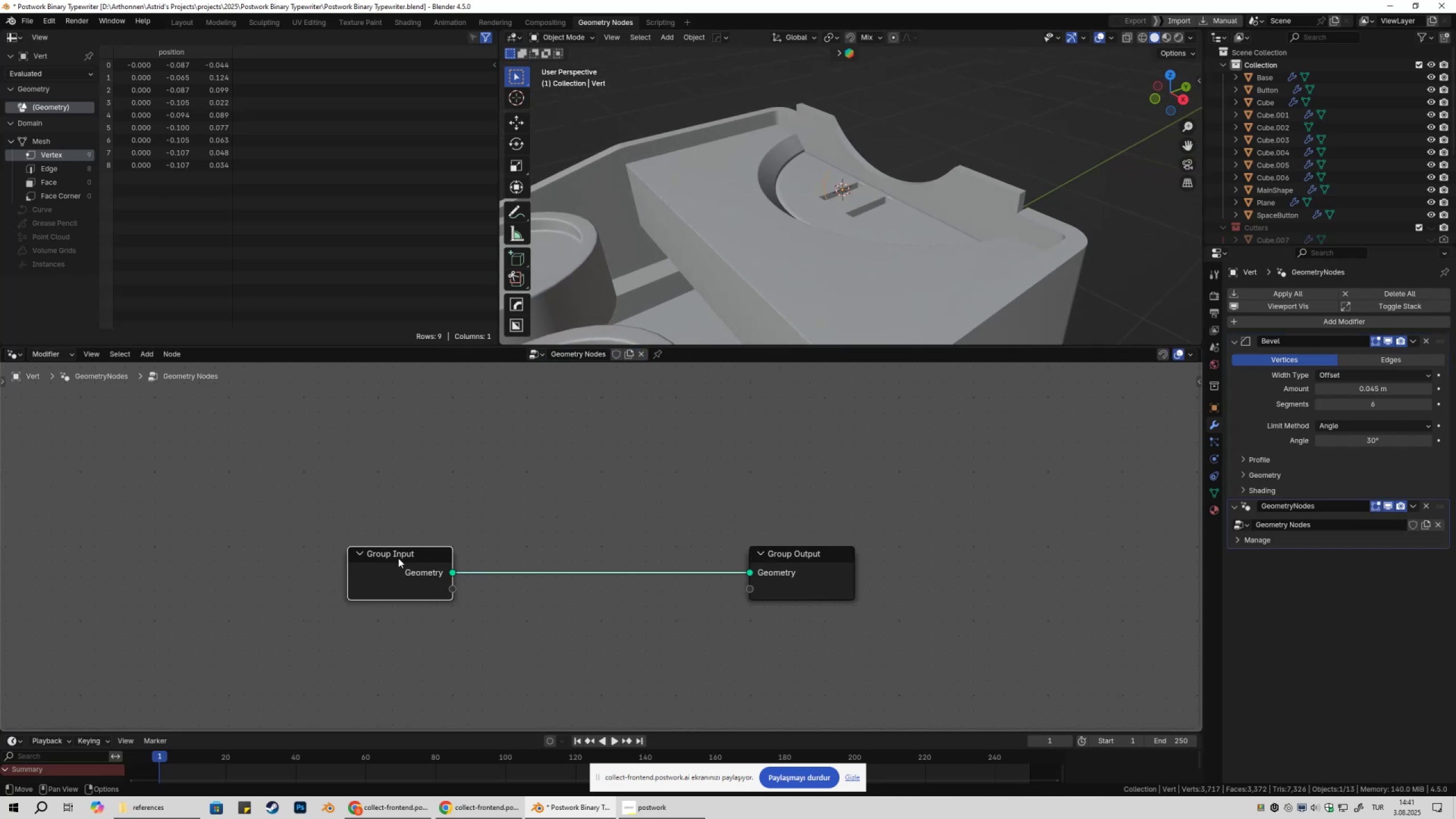 
left_click_drag(start_coordinate=[398, 558], to_coordinate=[292, 515])
 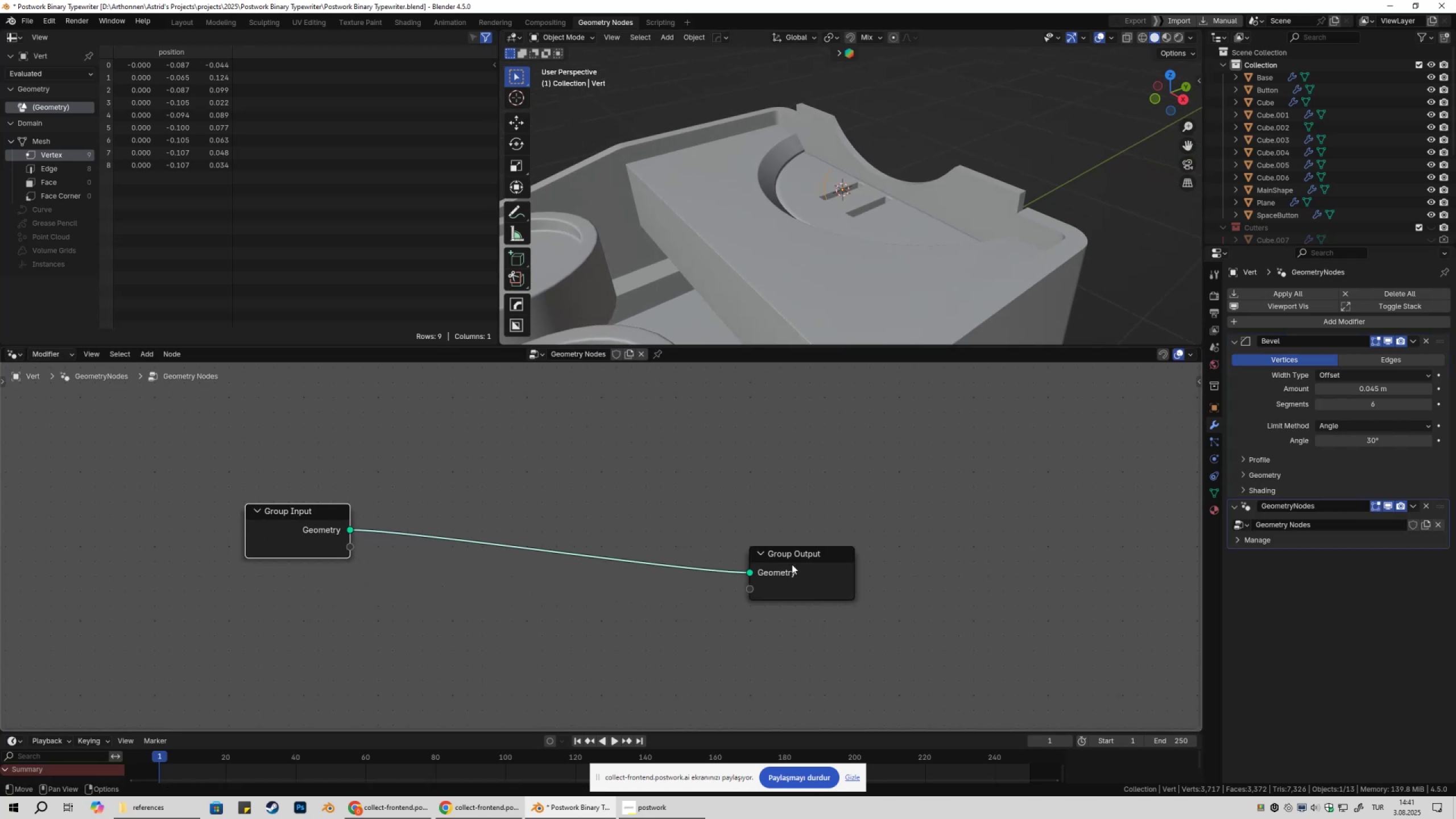 
left_click_drag(start_coordinate=[795, 560], to_coordinate=[1002, 534])
 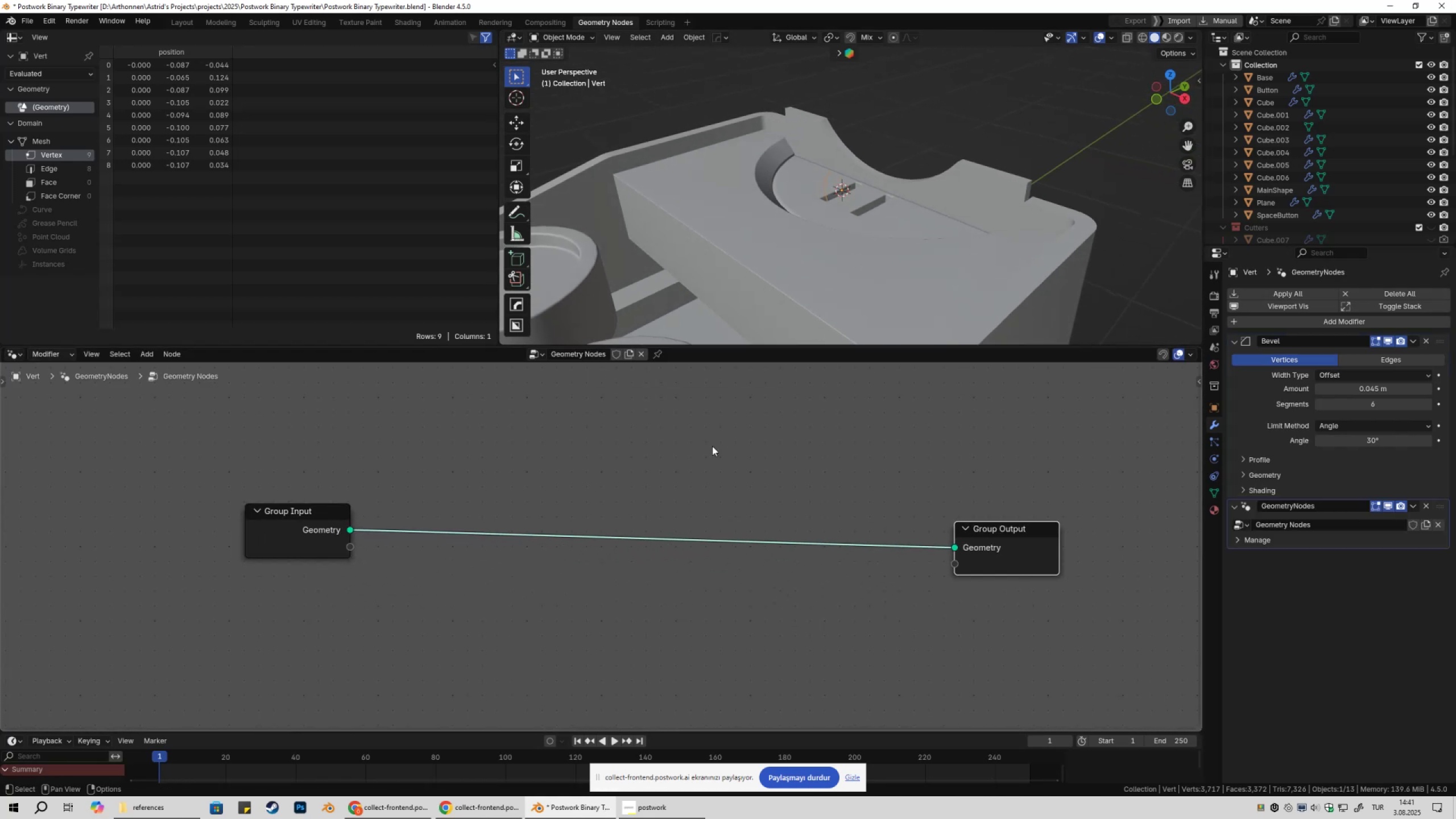 
key(Shift+ShiftLeft)
 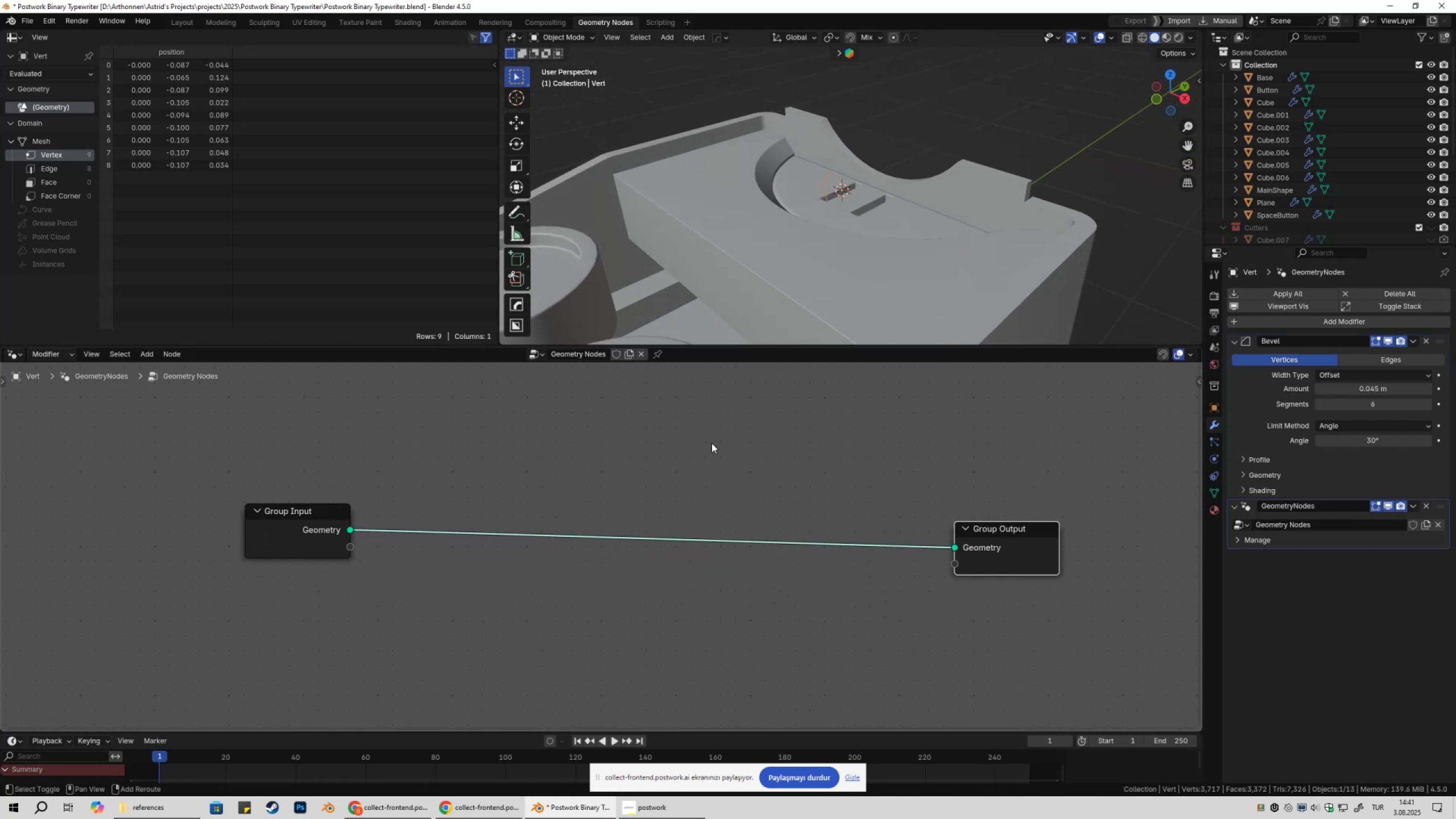 
key(Shift+A)
 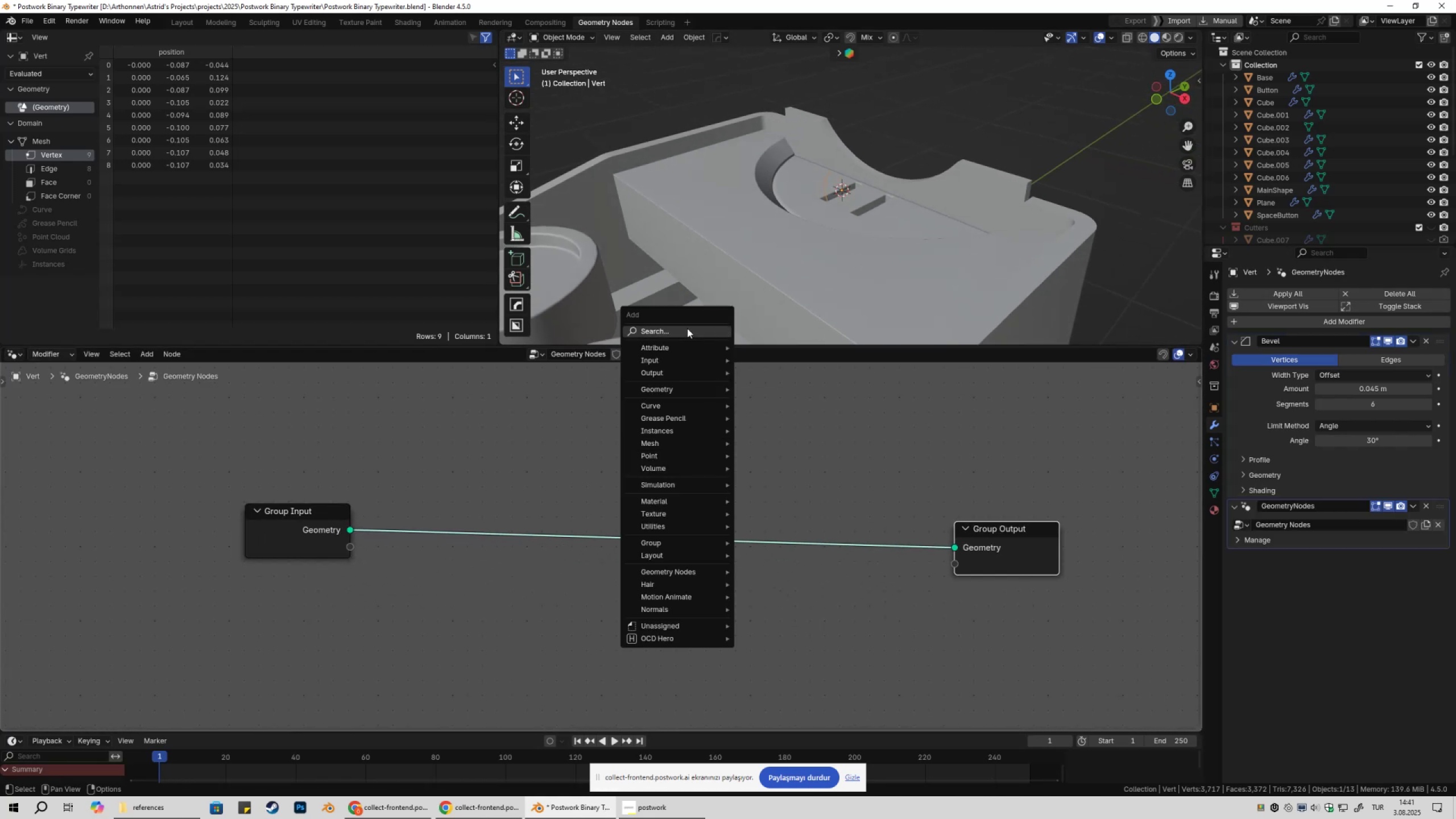 
left_click([687, 328])
 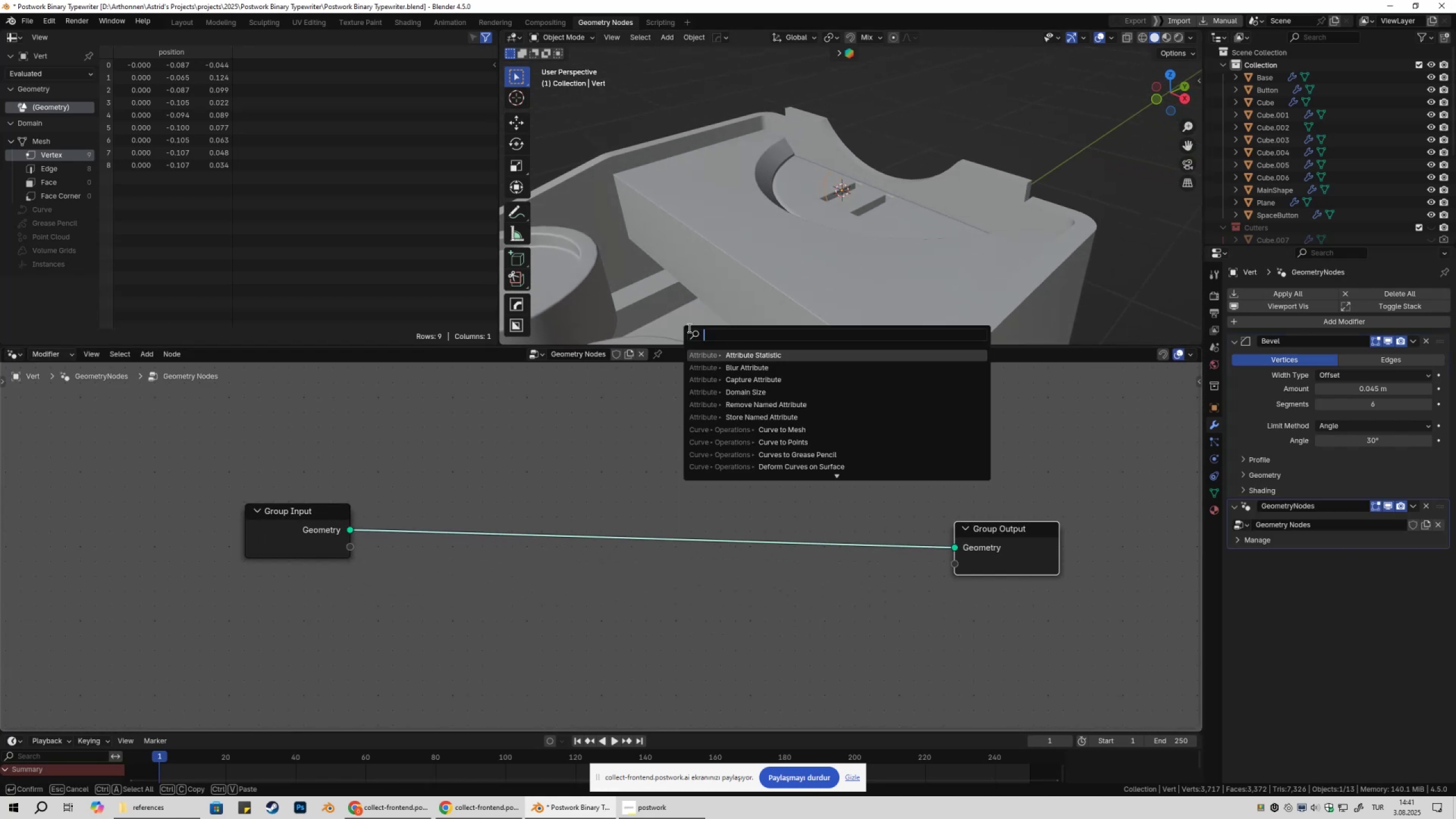 
type(cyrve to)
key(Backspace)
key(Backspace)
key(Backspace)
key(Backspace)
key(Backspace)
key(Backspace)
key(Backspace)
type(urve to mesh to )
 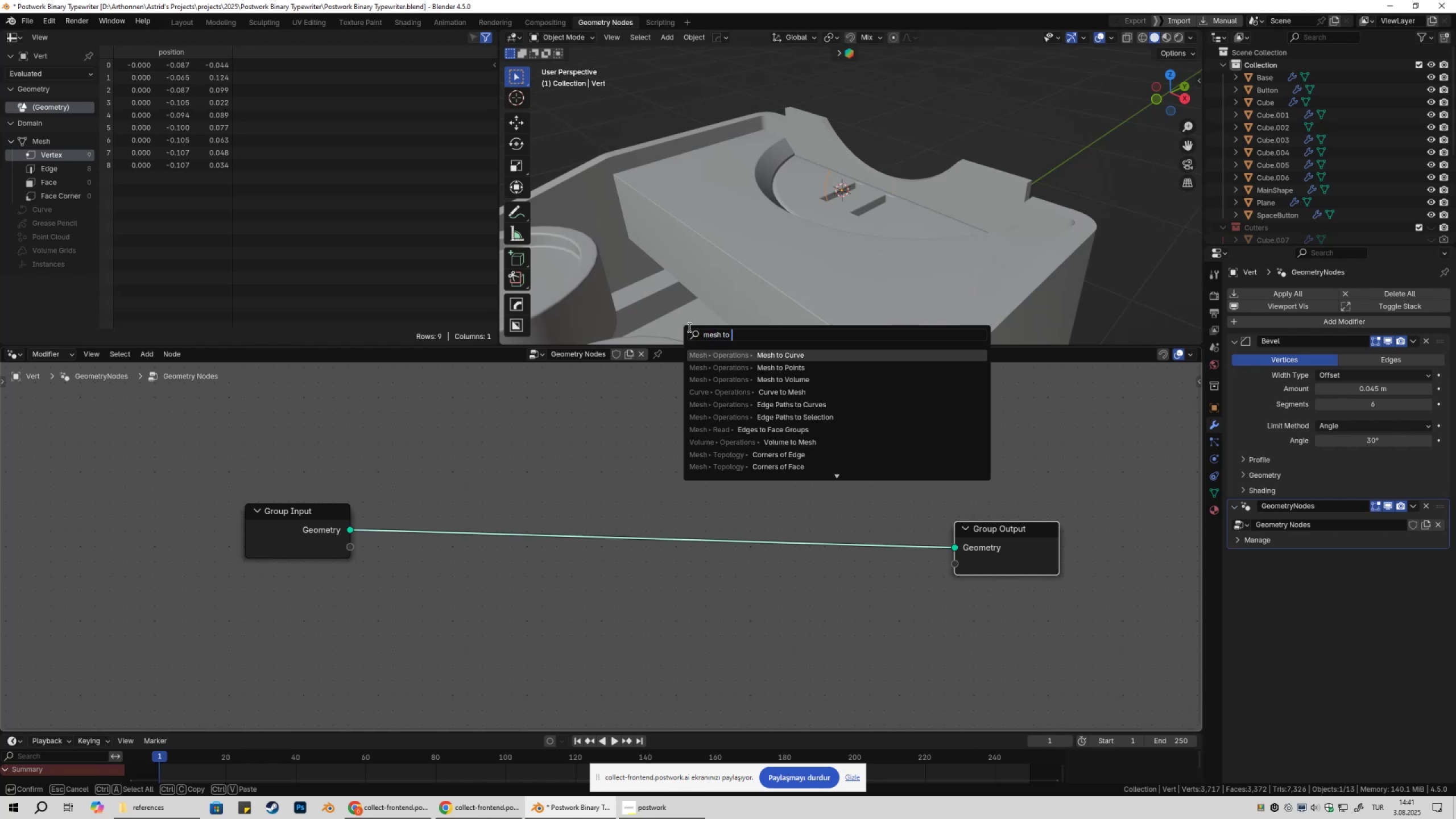 
left_click([730, 353])
 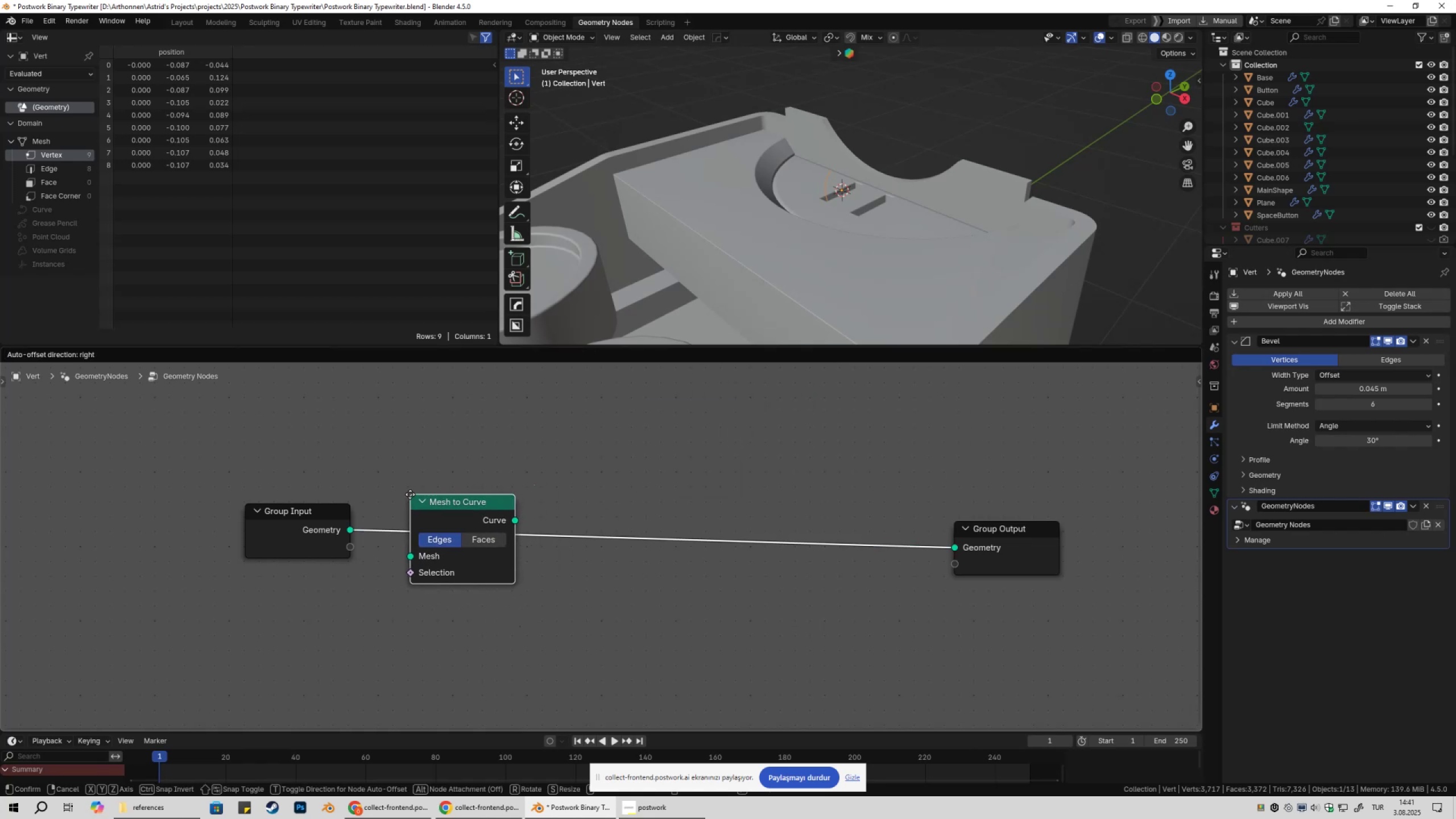 
left_click([410, 494])
 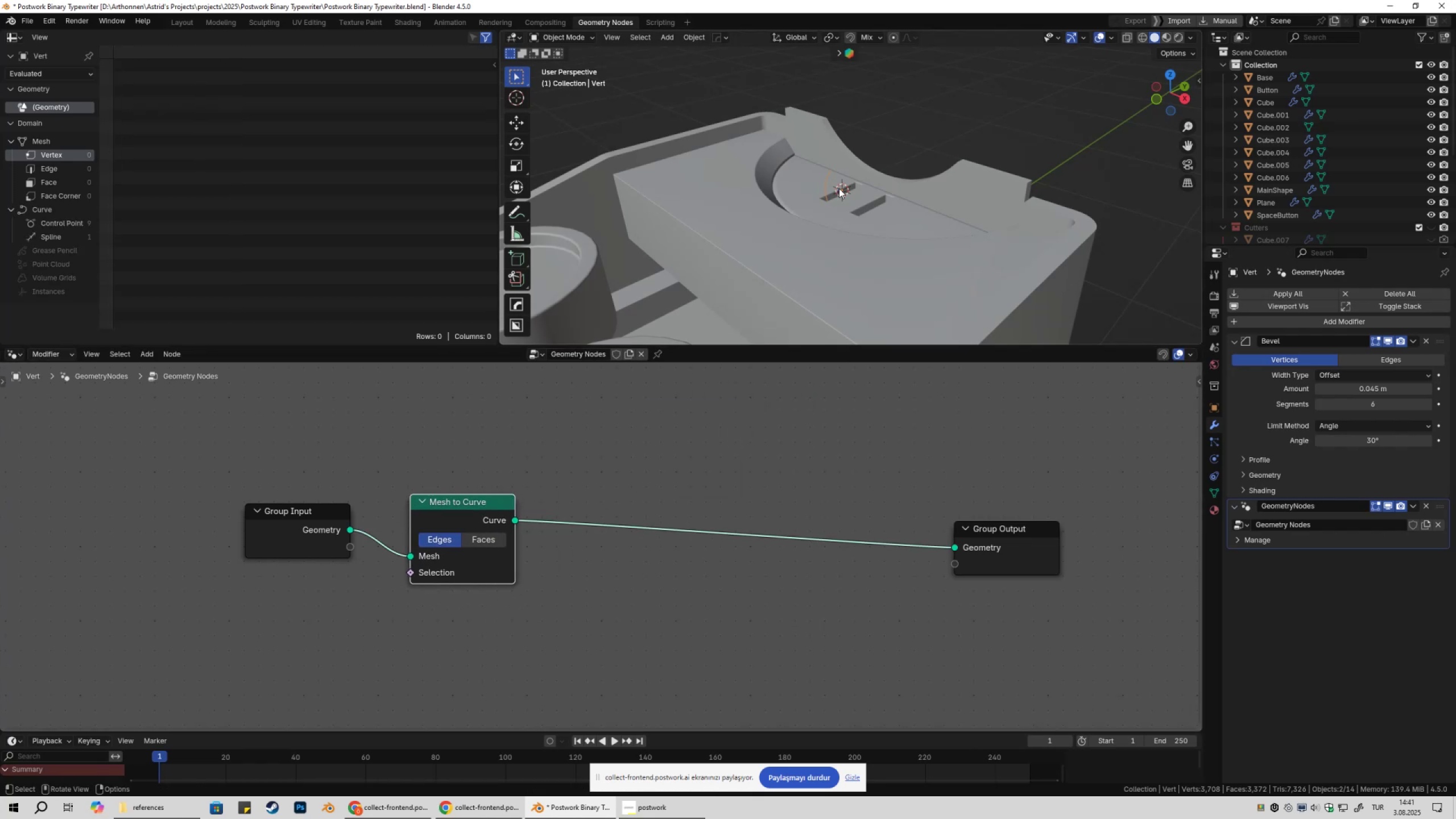 
scroll: coordinate [879, 182], scroll_direction: up, amount: 5.0
 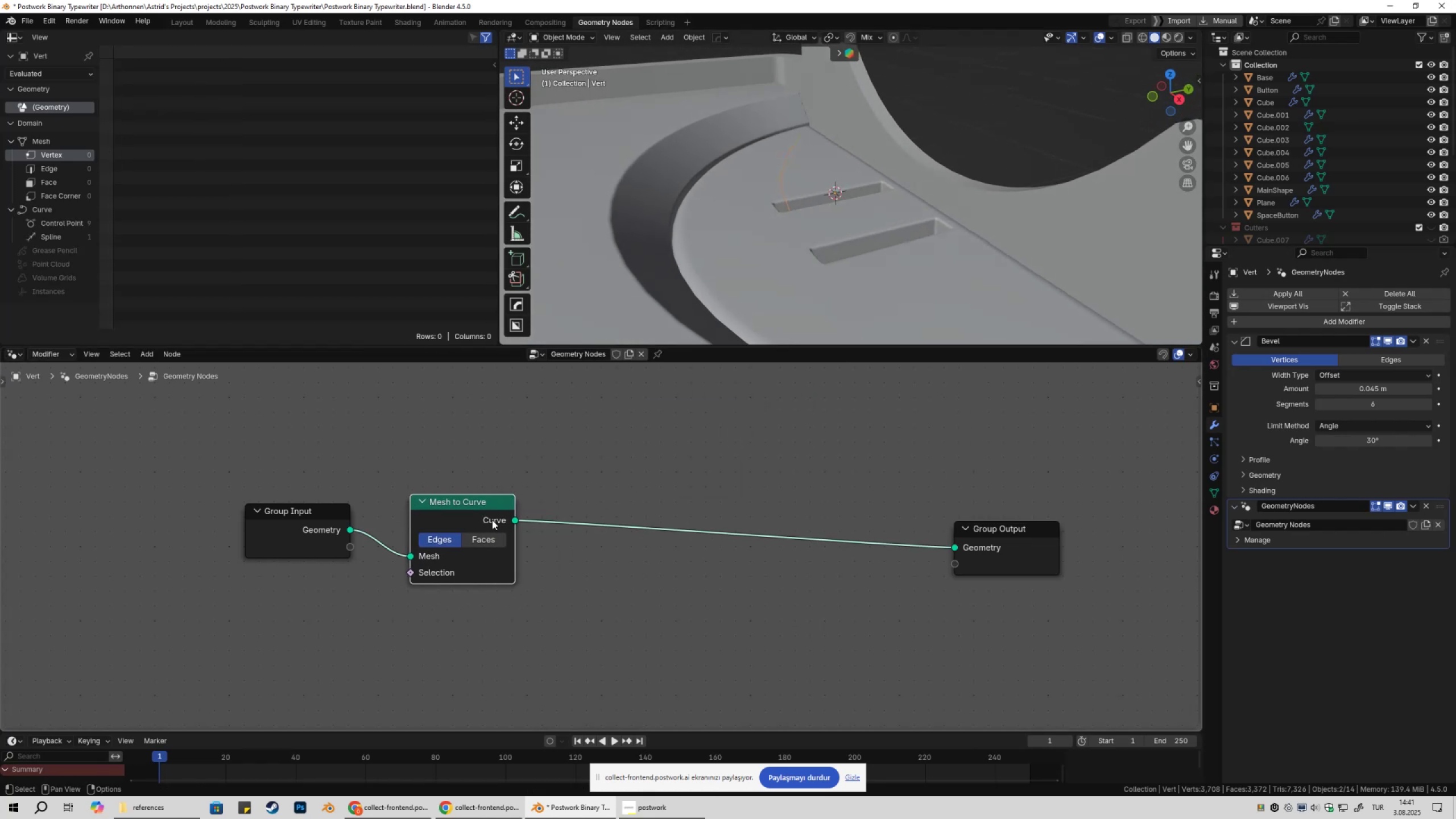 
left_click_drag(start_coordinate=[470, 504], to_coordinate=[444, 502])
 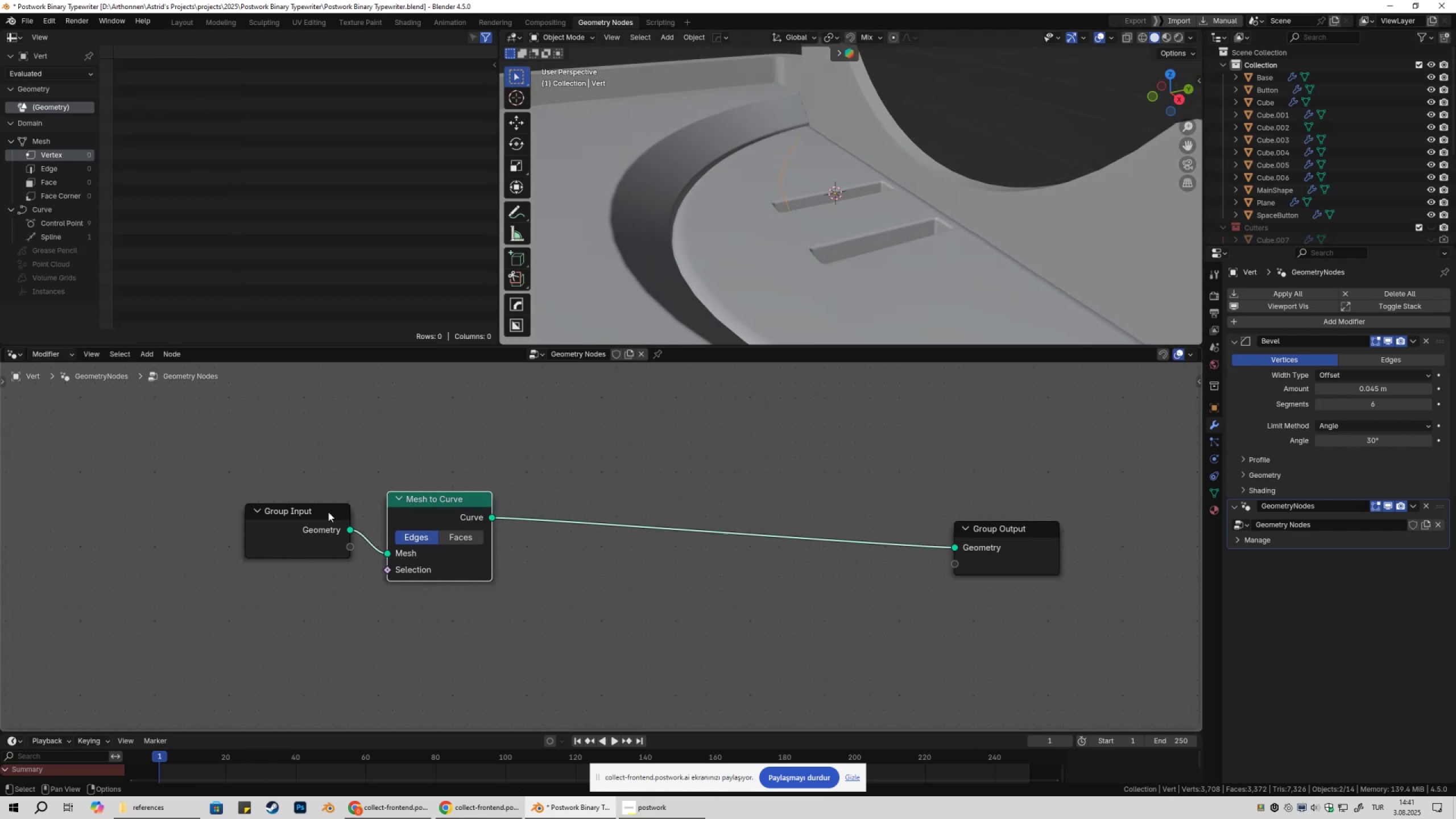 
left_click_drag(start_coordinate=[313, 512], to_coordinate=[180, 473])
 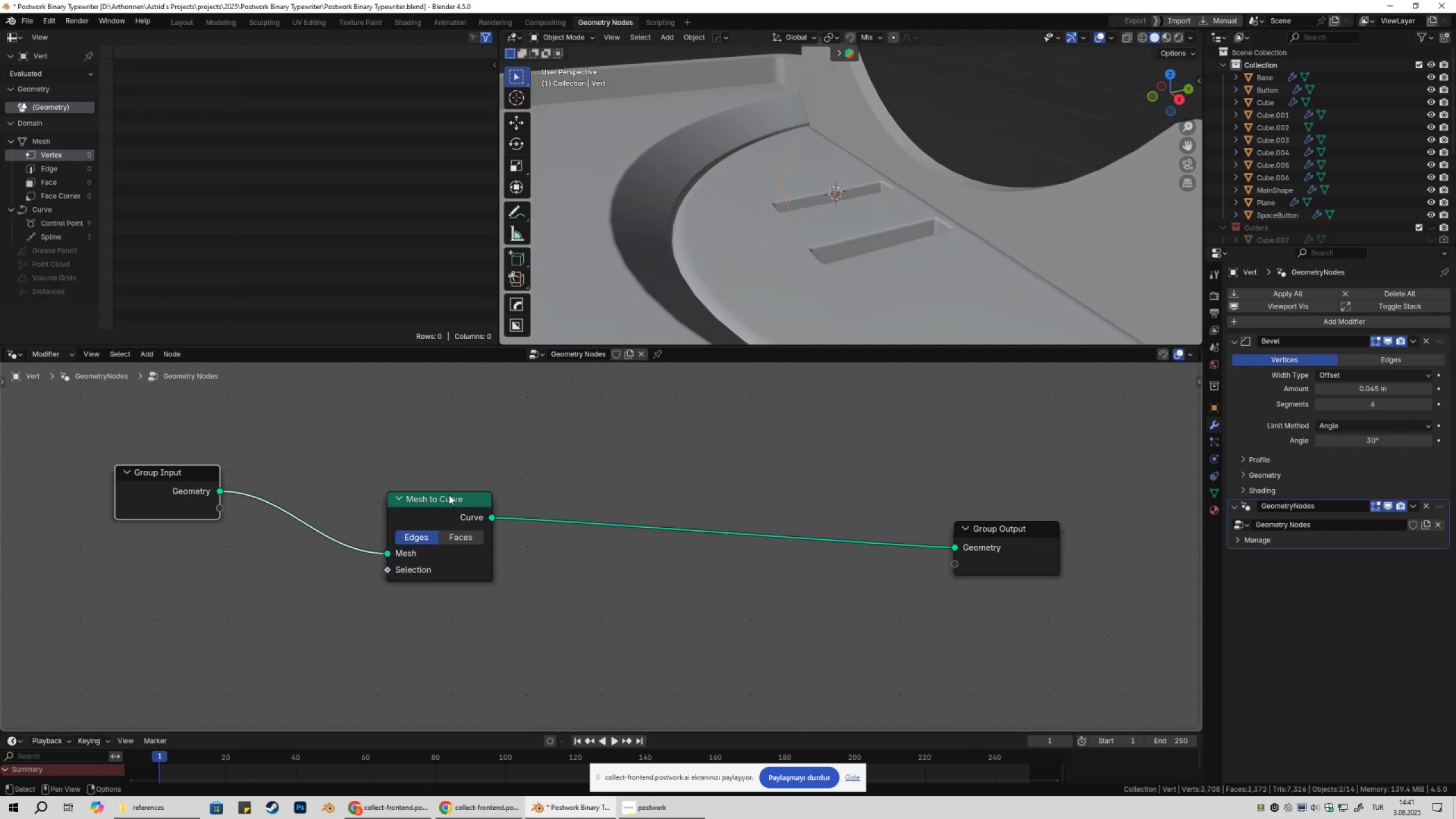 
left_click_drag(start_coordinate=[440, 505], to_coordinate=[299, 475])
 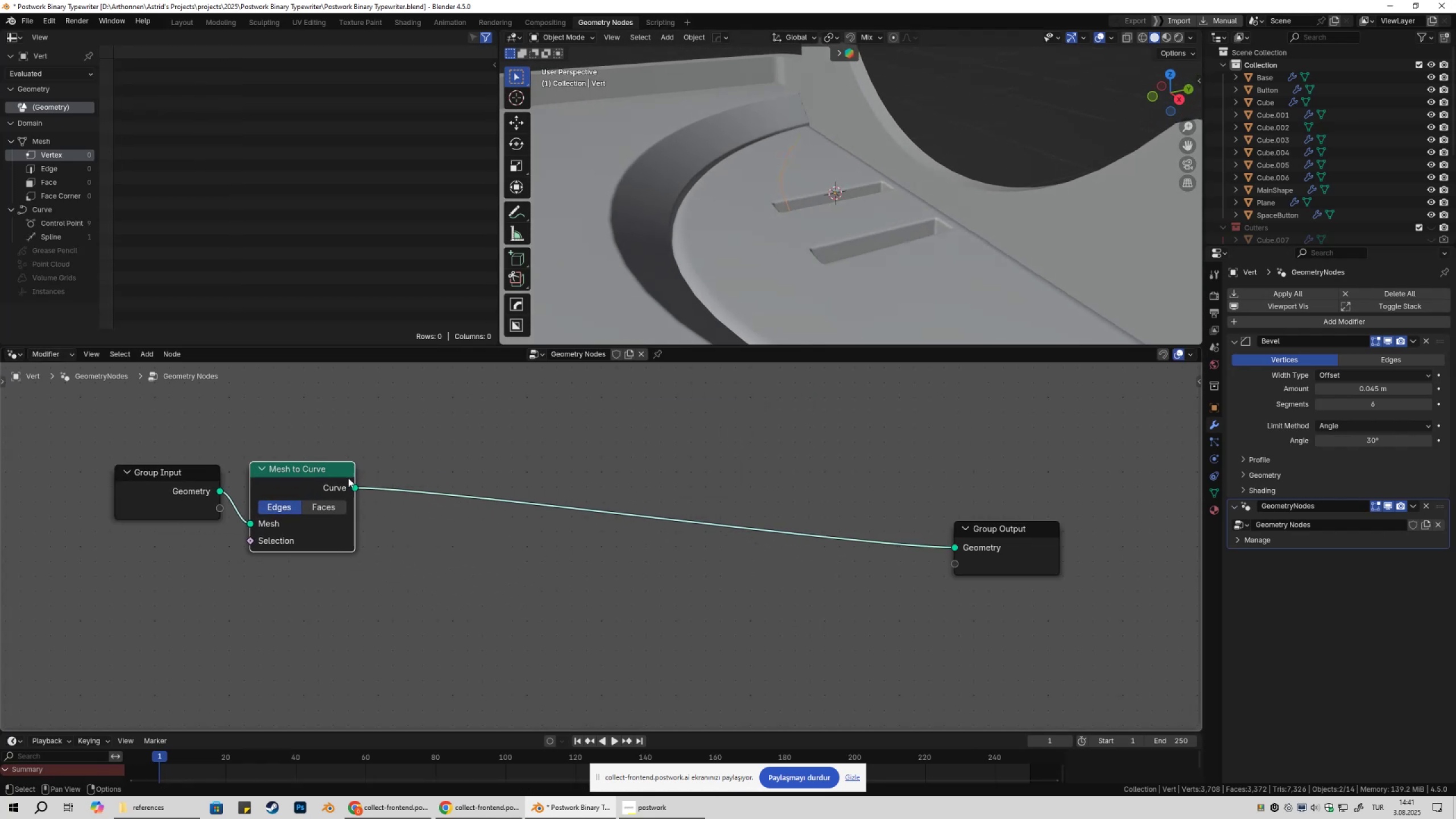 
key(Shift+ShiftLeft)
 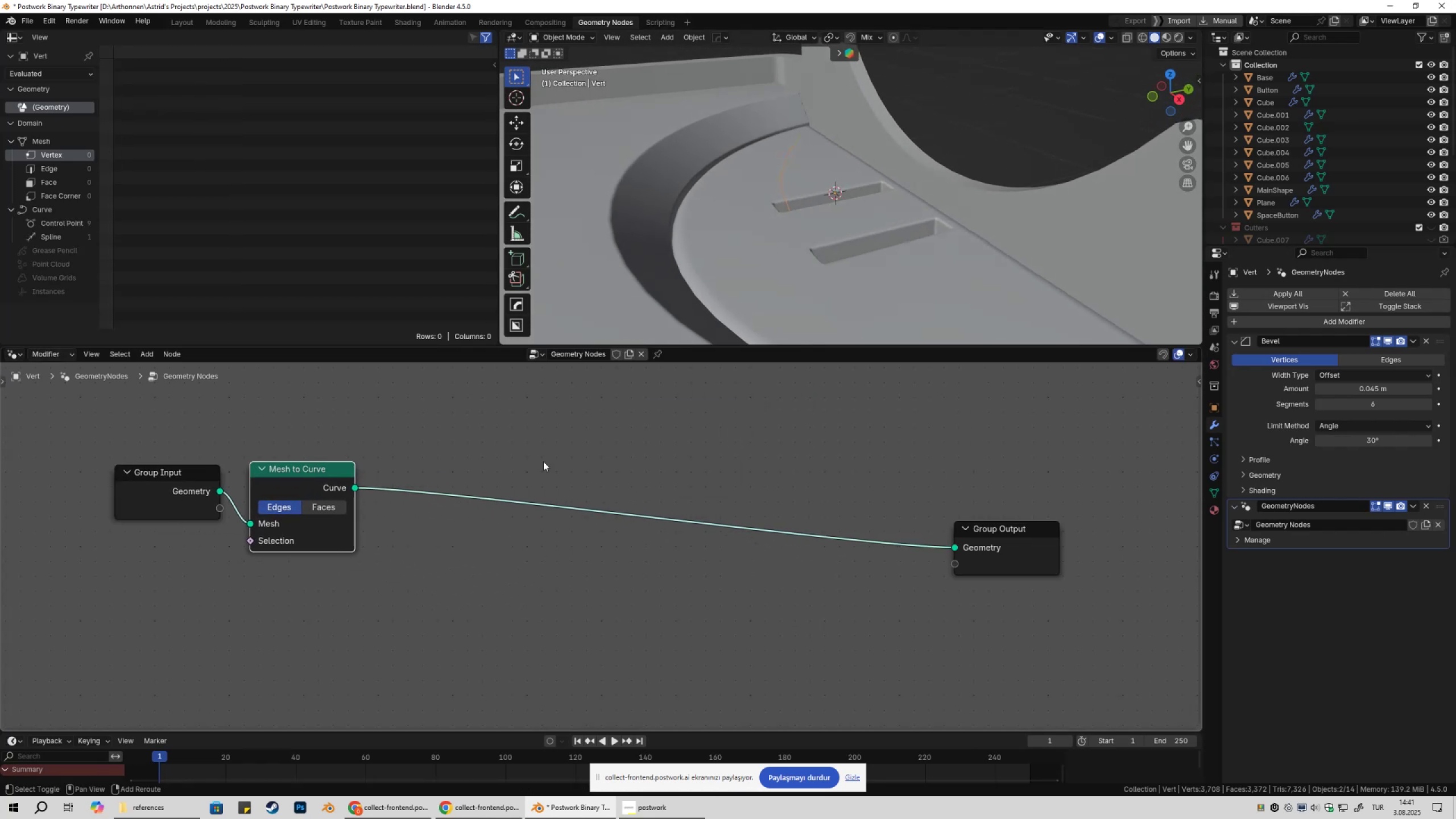 
key(Shift+A)
 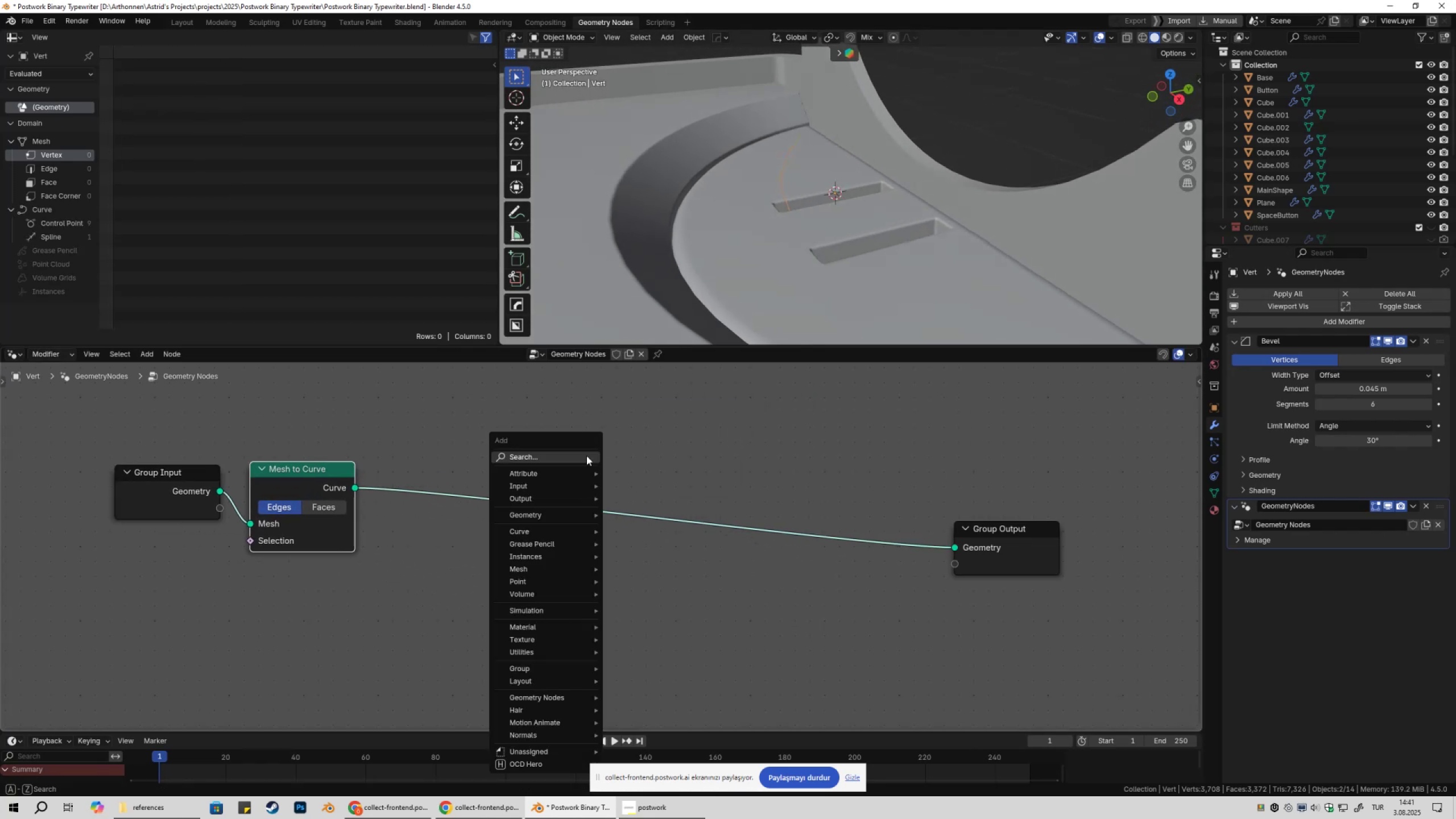 
left_click([586, 456])
 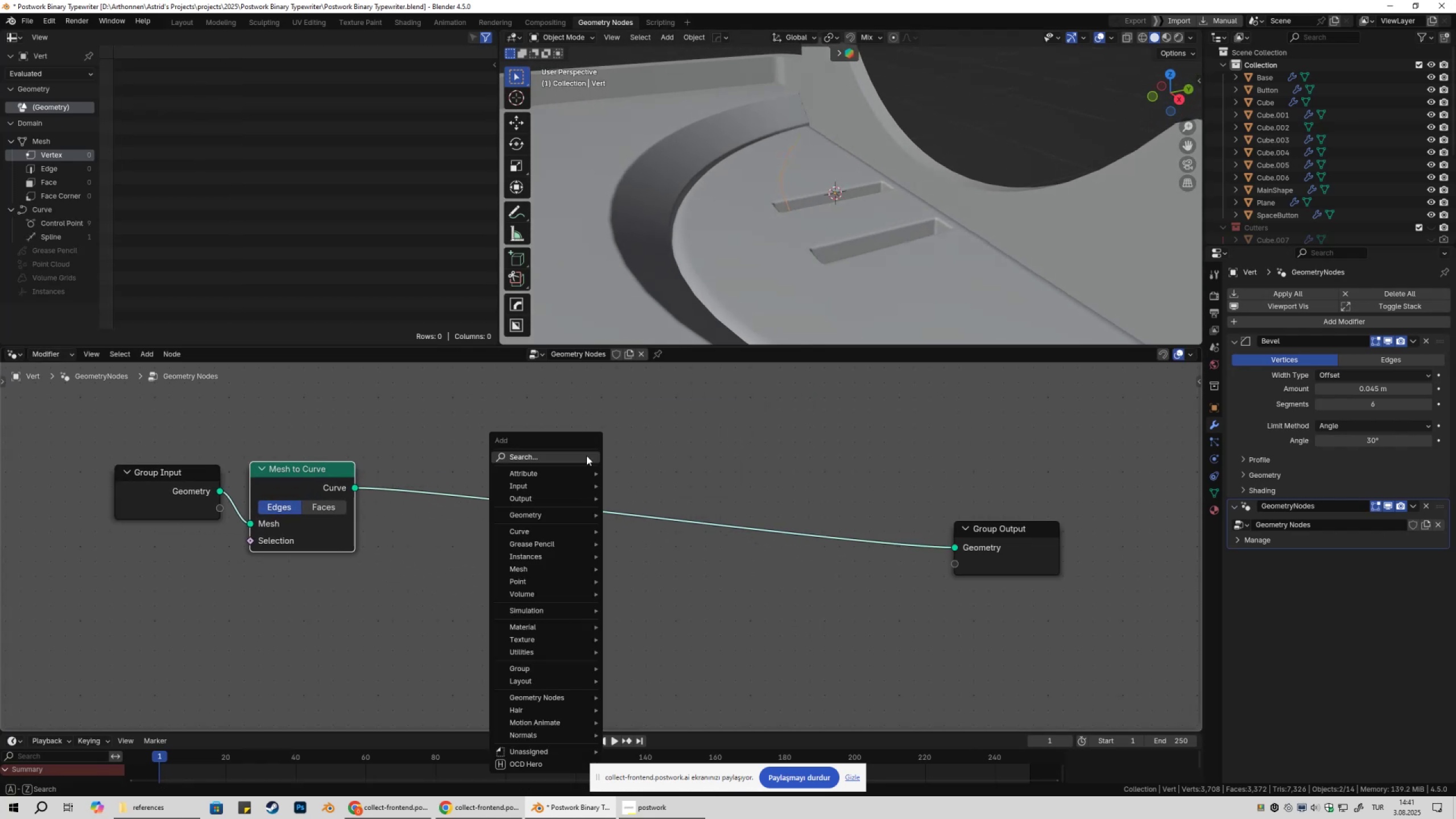 
type(curve to m)
 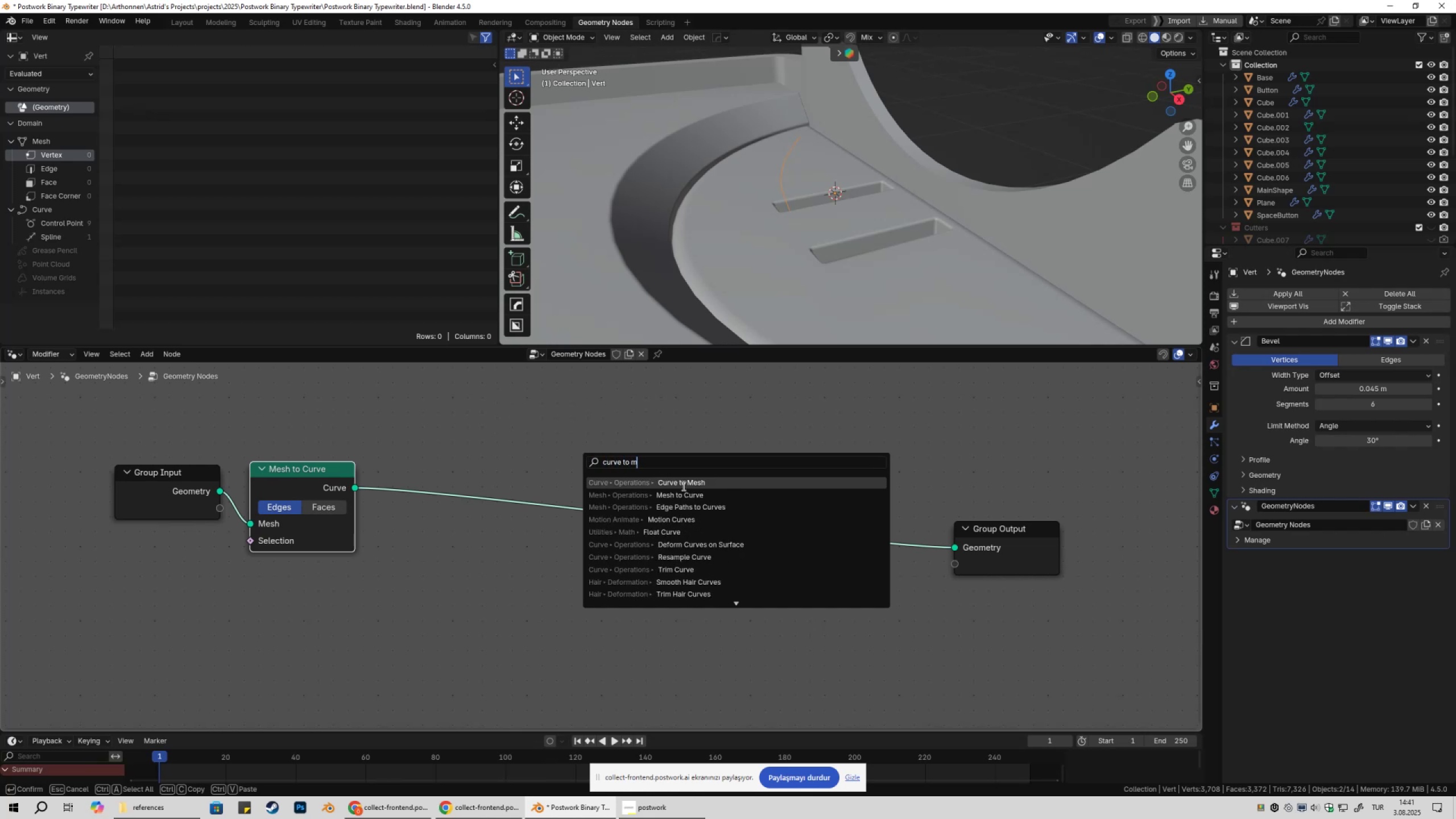 
left_click([682, 486])
 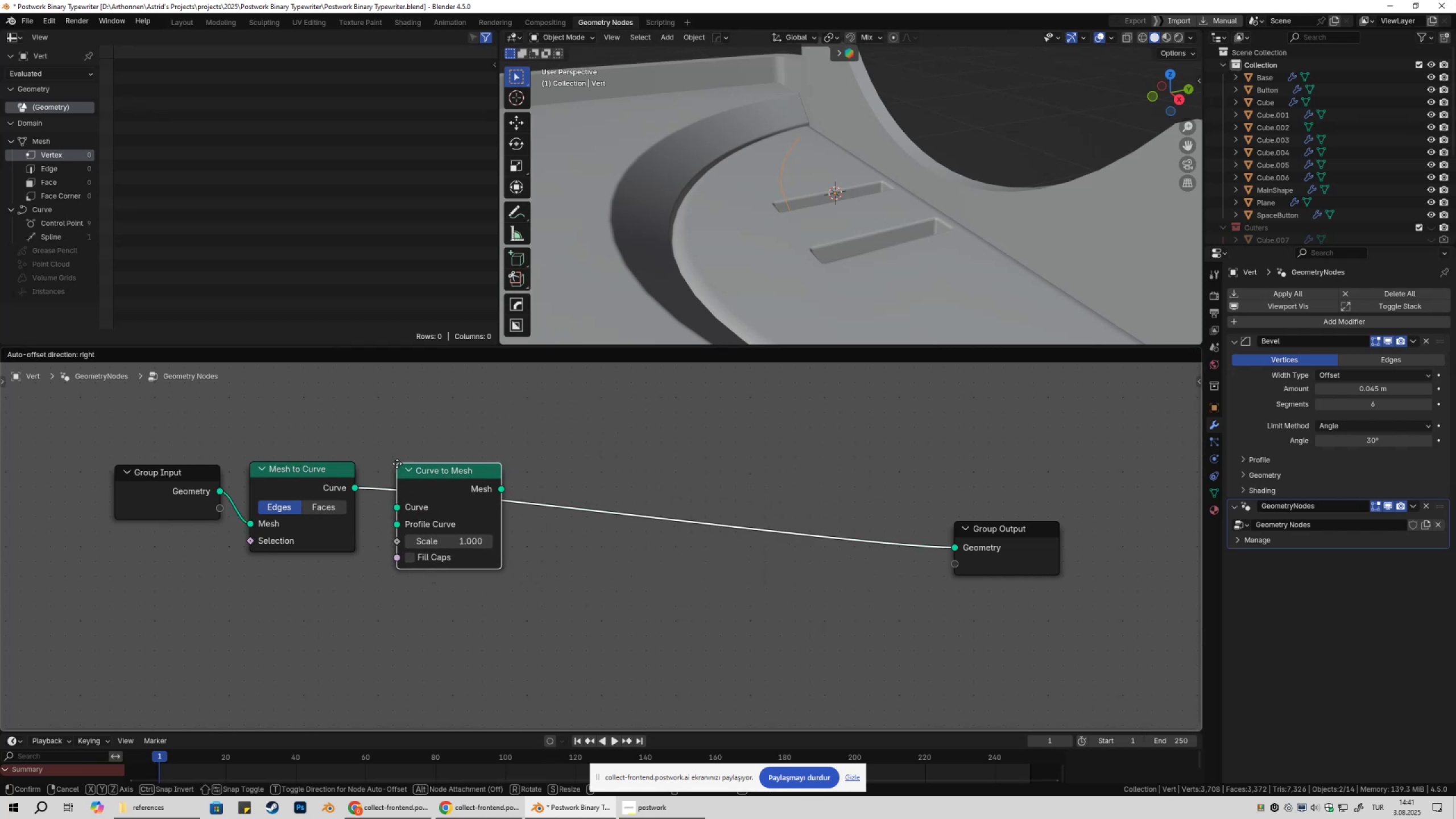 
left_click([397, 464])
 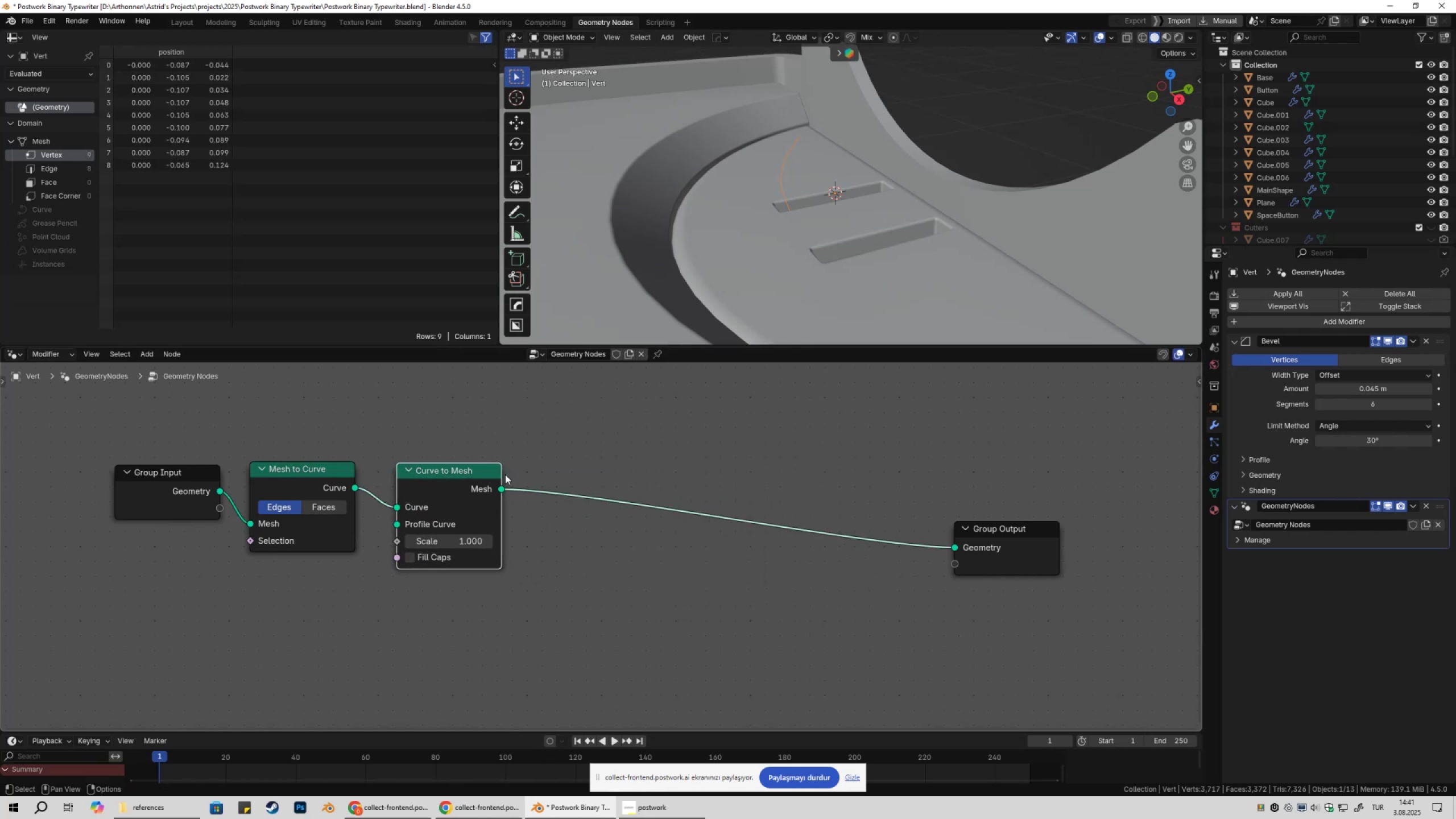 
left_click_drag(start_coordinate=[453, 473], to_coordinate=[445, 470])
 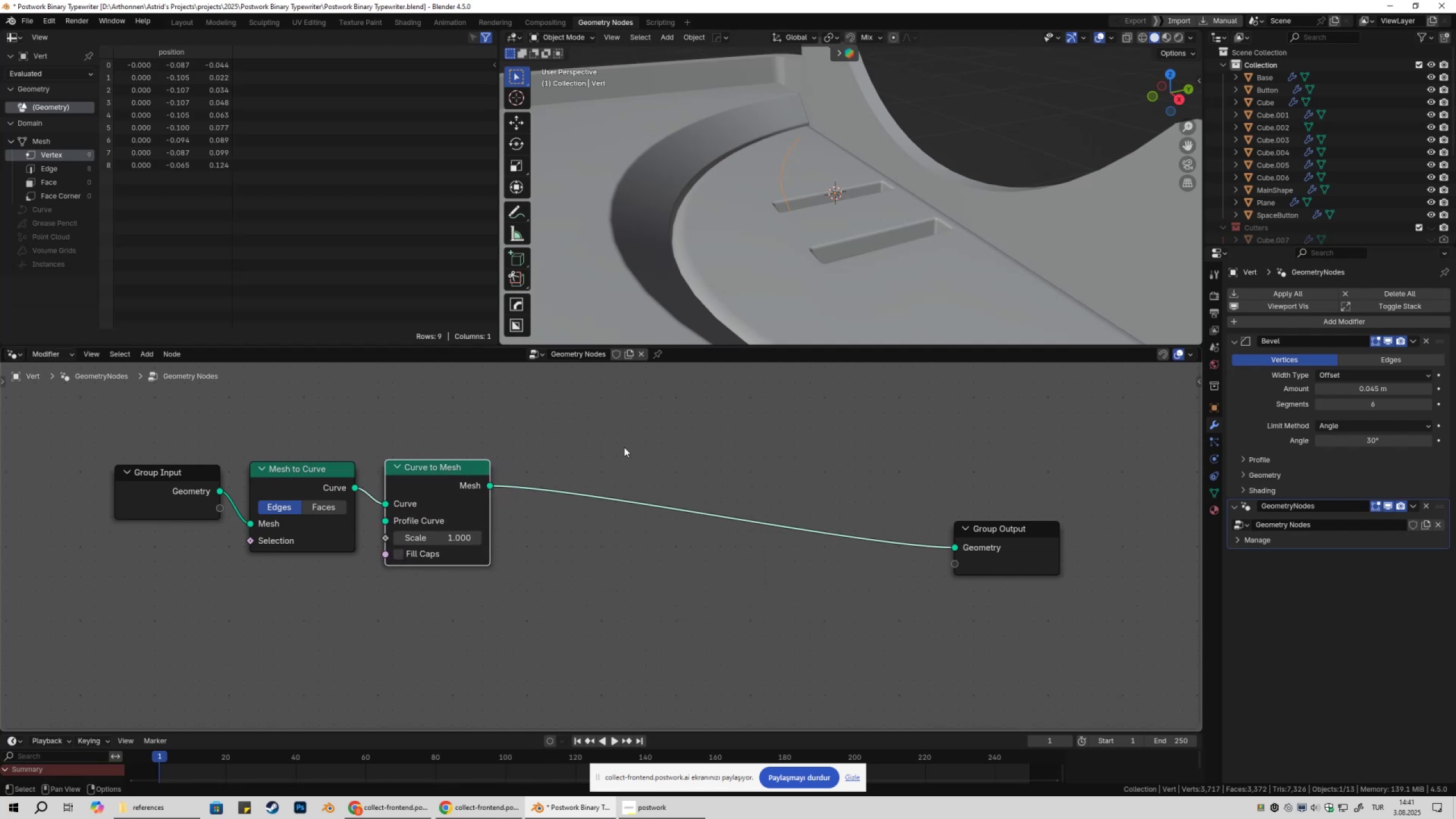 
key(Shift+ShiftLeft)
 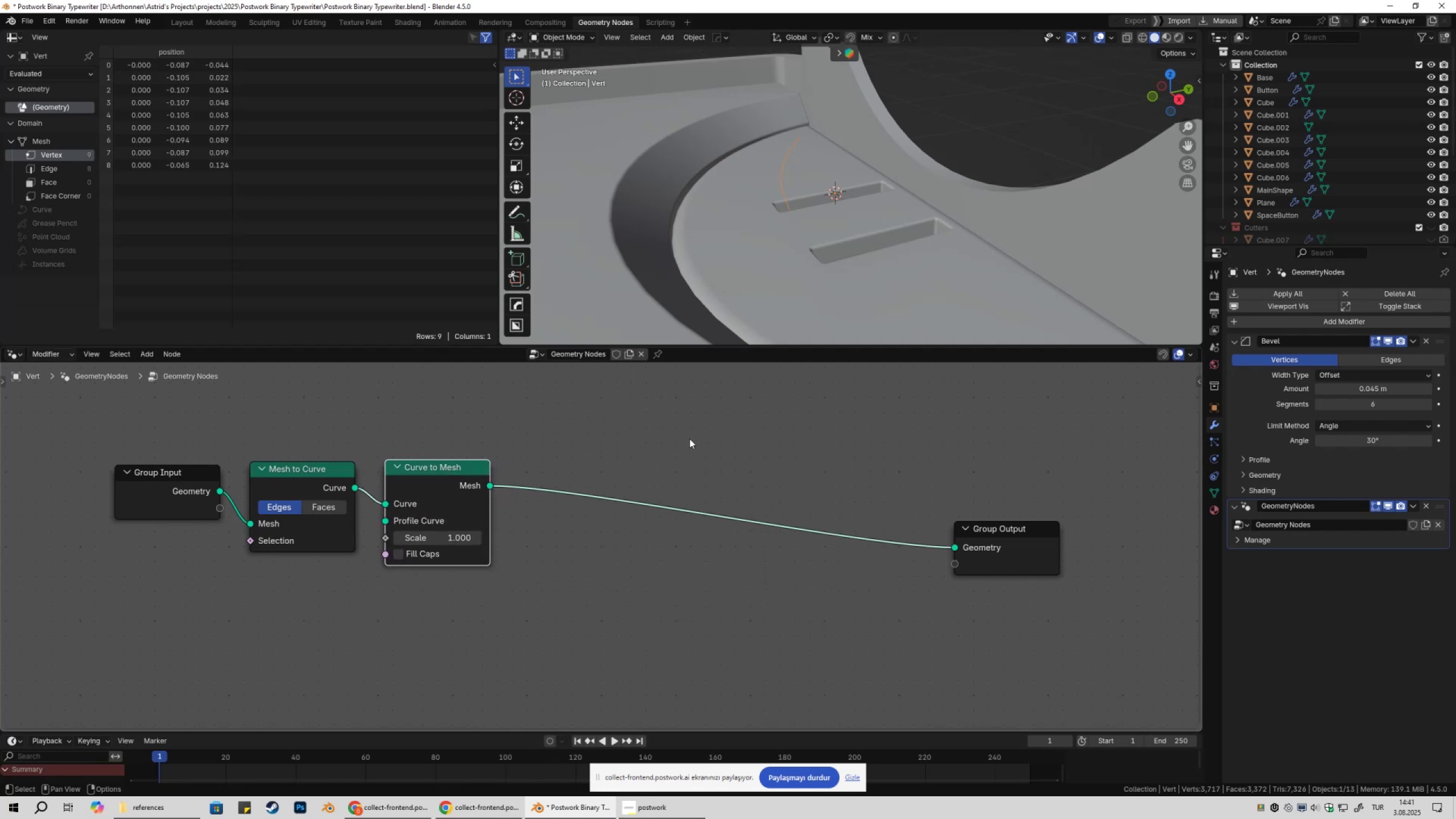 
key(Shift+A)
 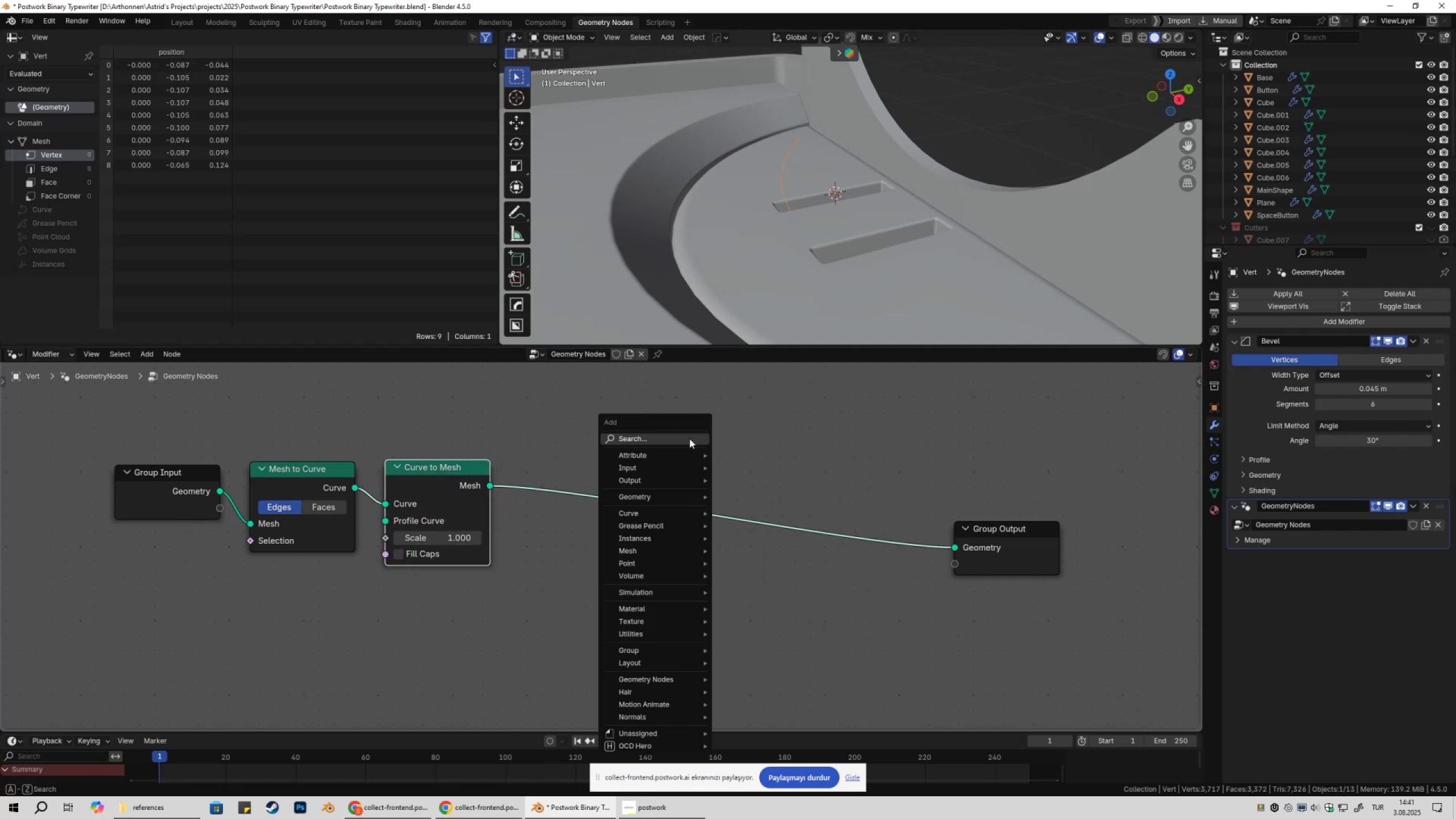 
left_click([689, 439])
 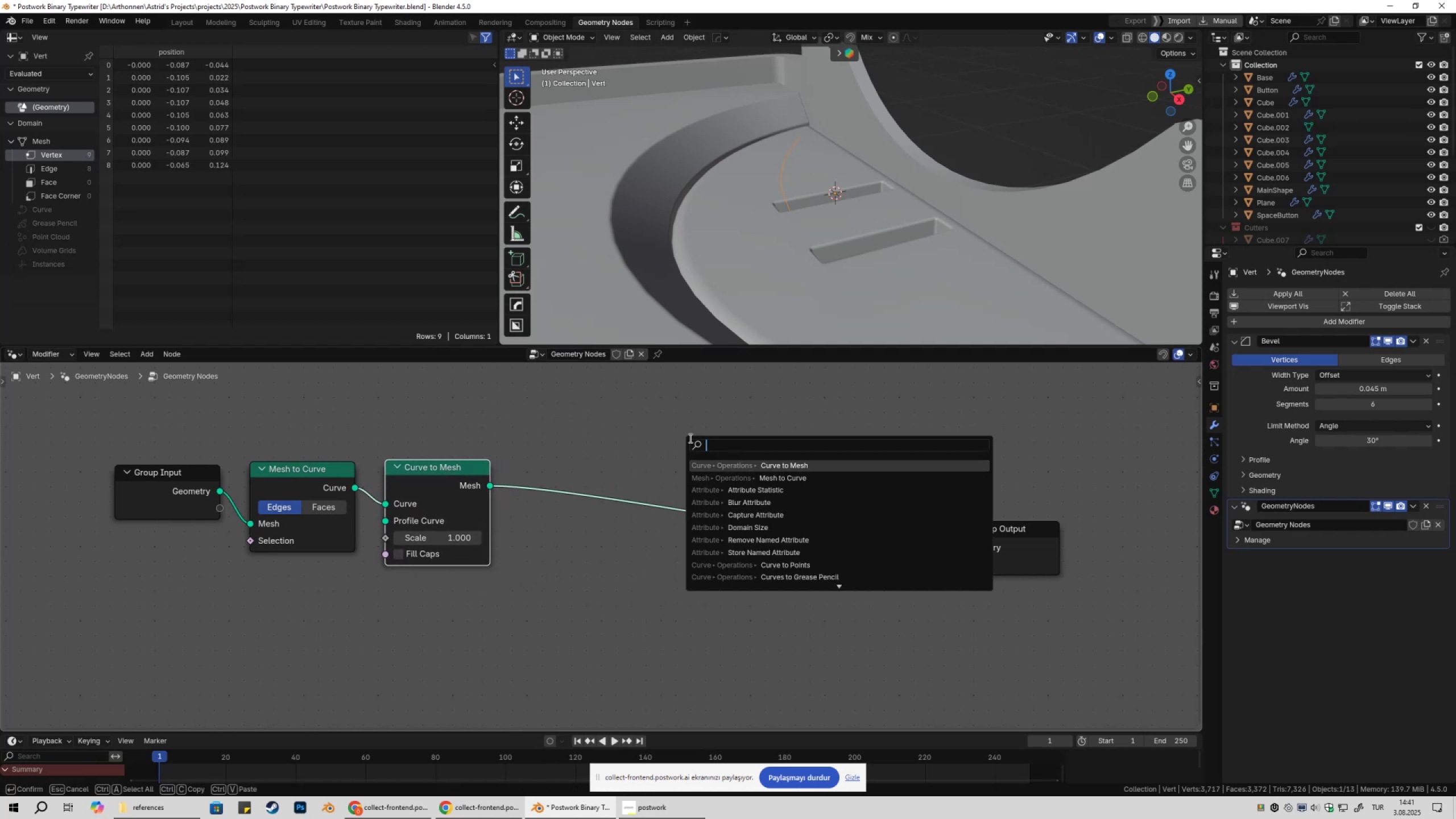 
key(Escape)
type(Acurve c;'r)
key(Backspace)
key(Backspace)
key(Backspace)
type('r)
 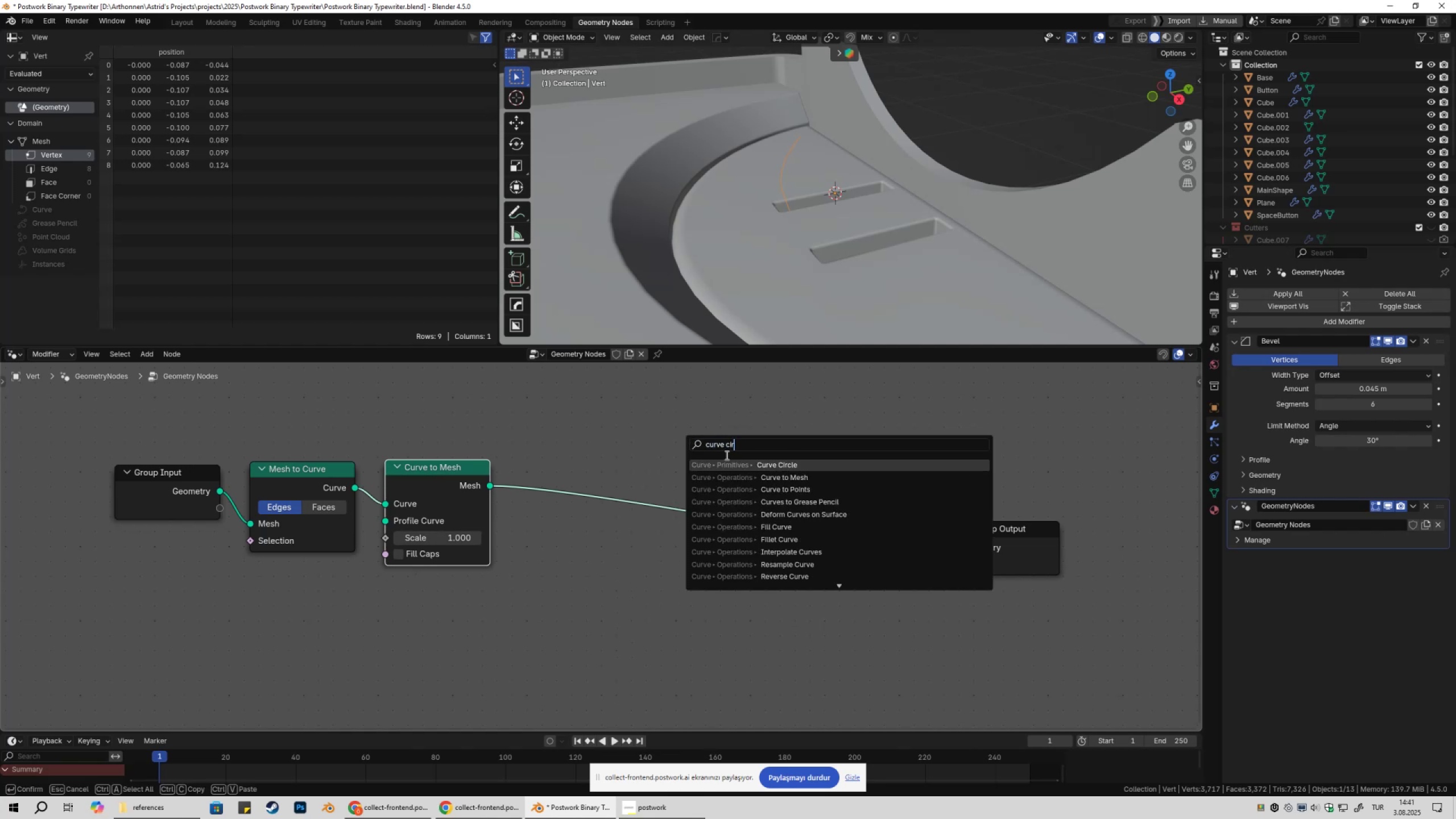 
left_click([721, 459])
 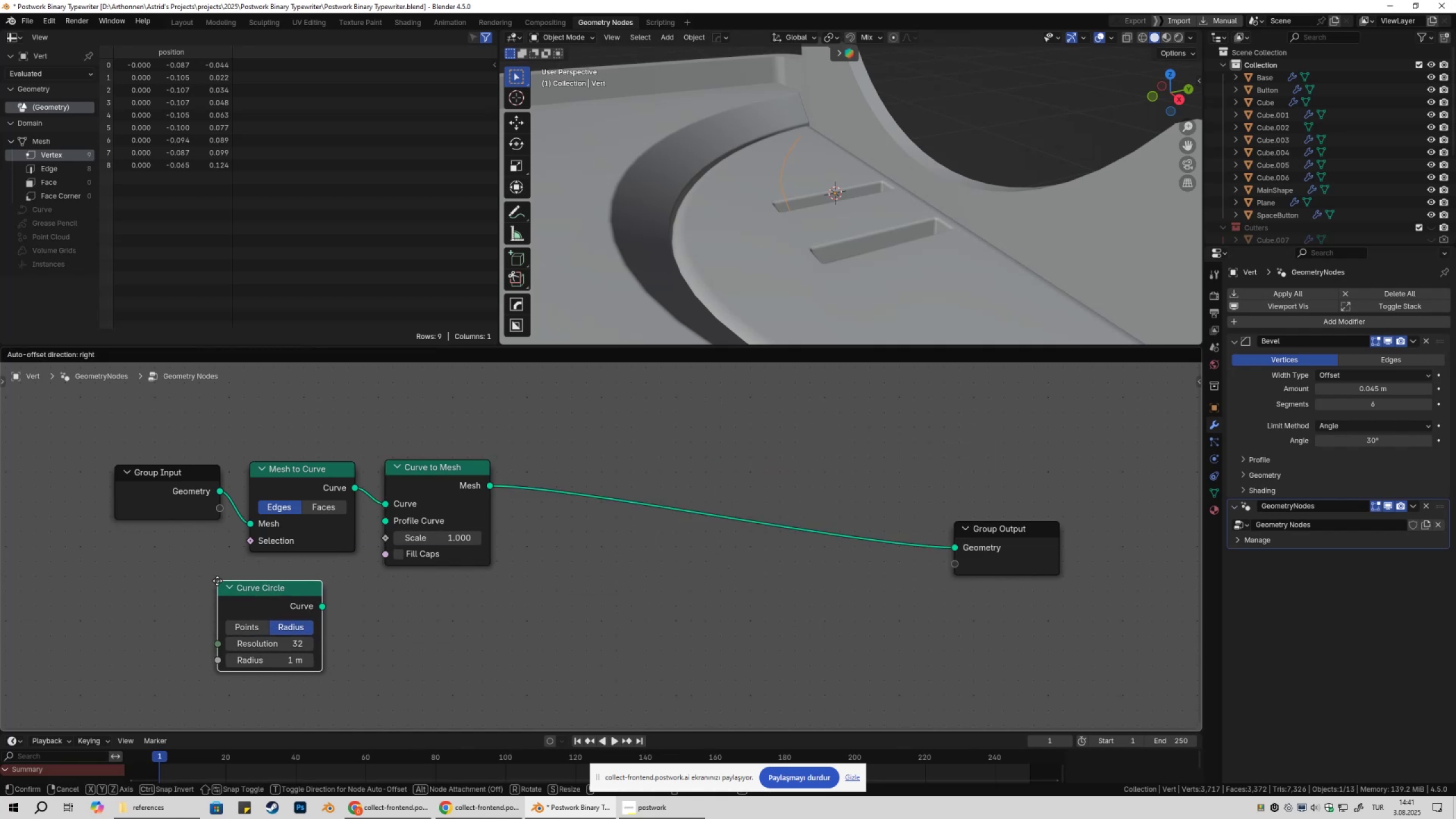 
left_click([217, 581])
 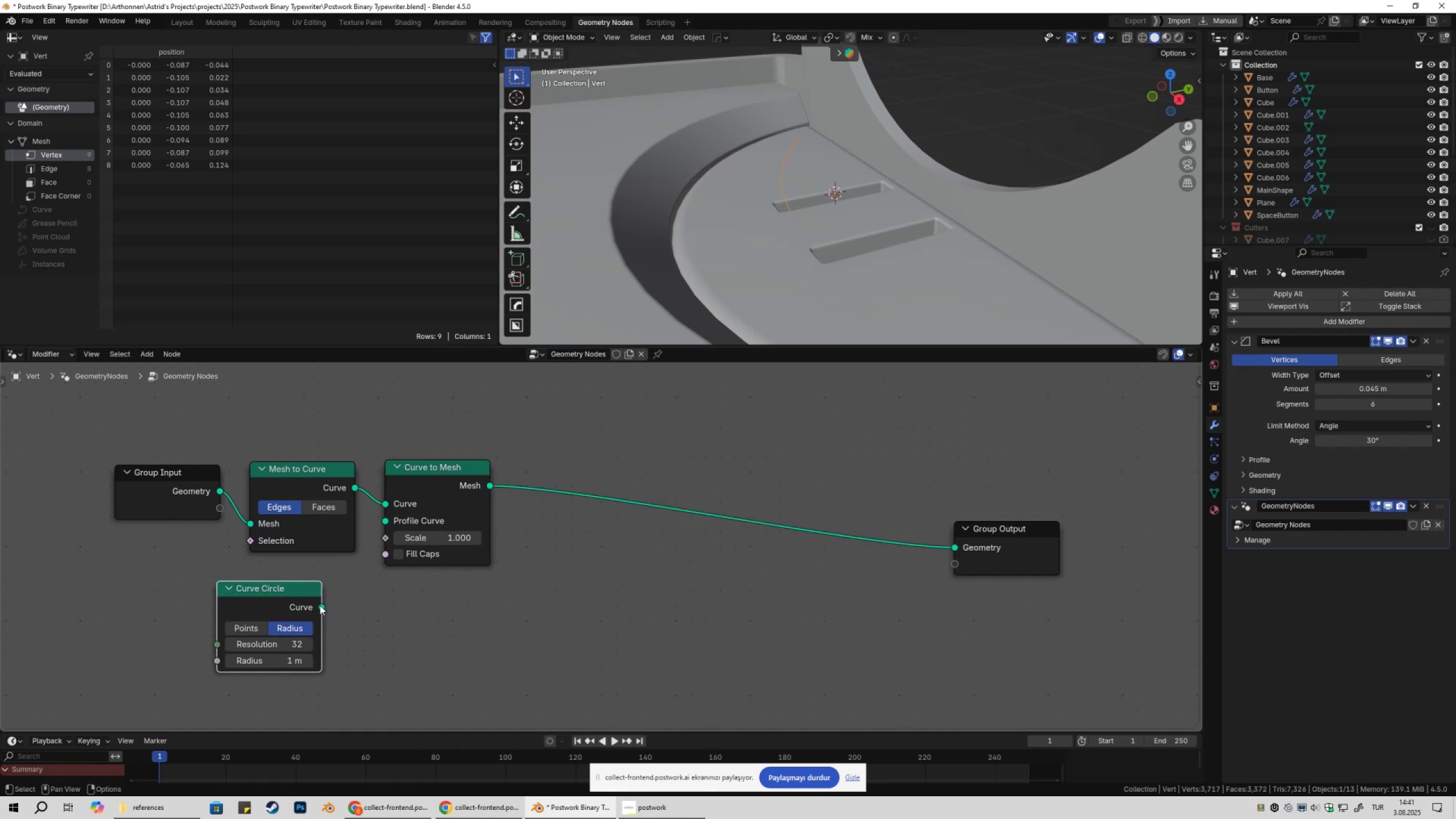 
left_click_drag(start_coordinate=[320, 606], to_coordinate=[382, 523])
 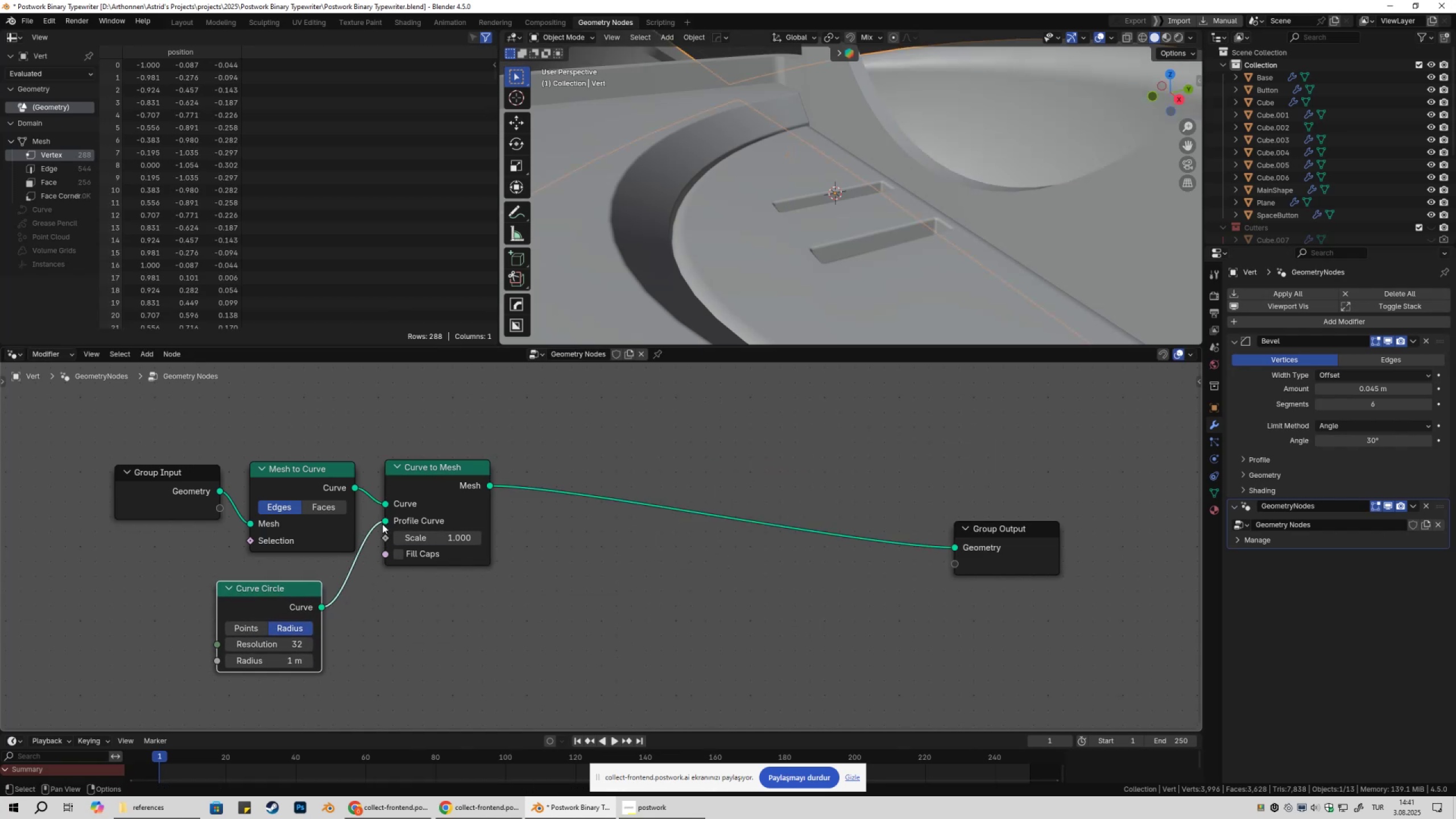 
scroll: coordinate [850, 209], scroll_direction: down, amount: 1.0
 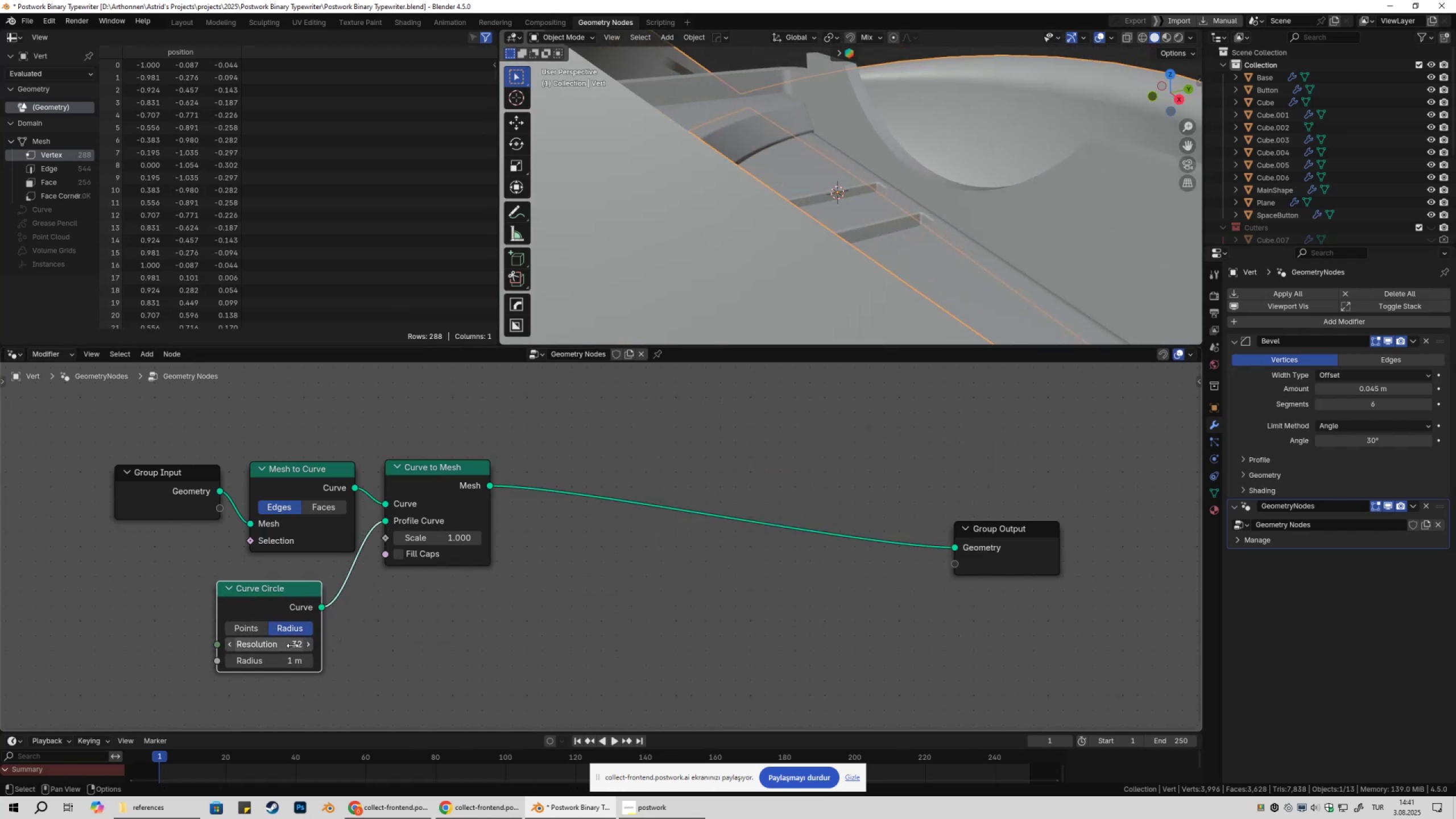 
hold_key(key=ShiftLeft, duration=1.5)
left_click_drag(start_coordinate=[290, 661], to_coordinate=[231, 172])
 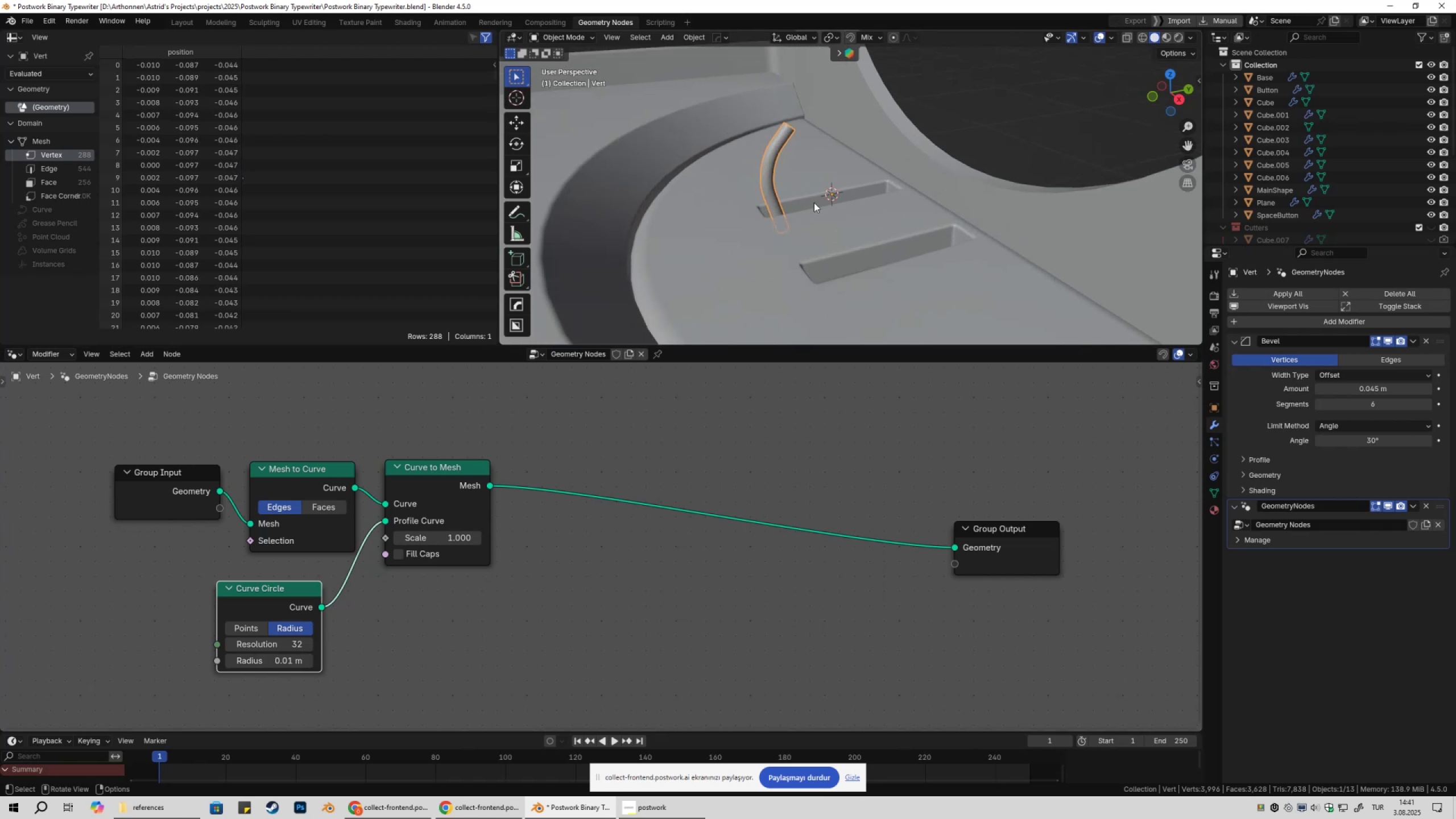 
hold_key(key=ShiftLeft, duration=1.52)
 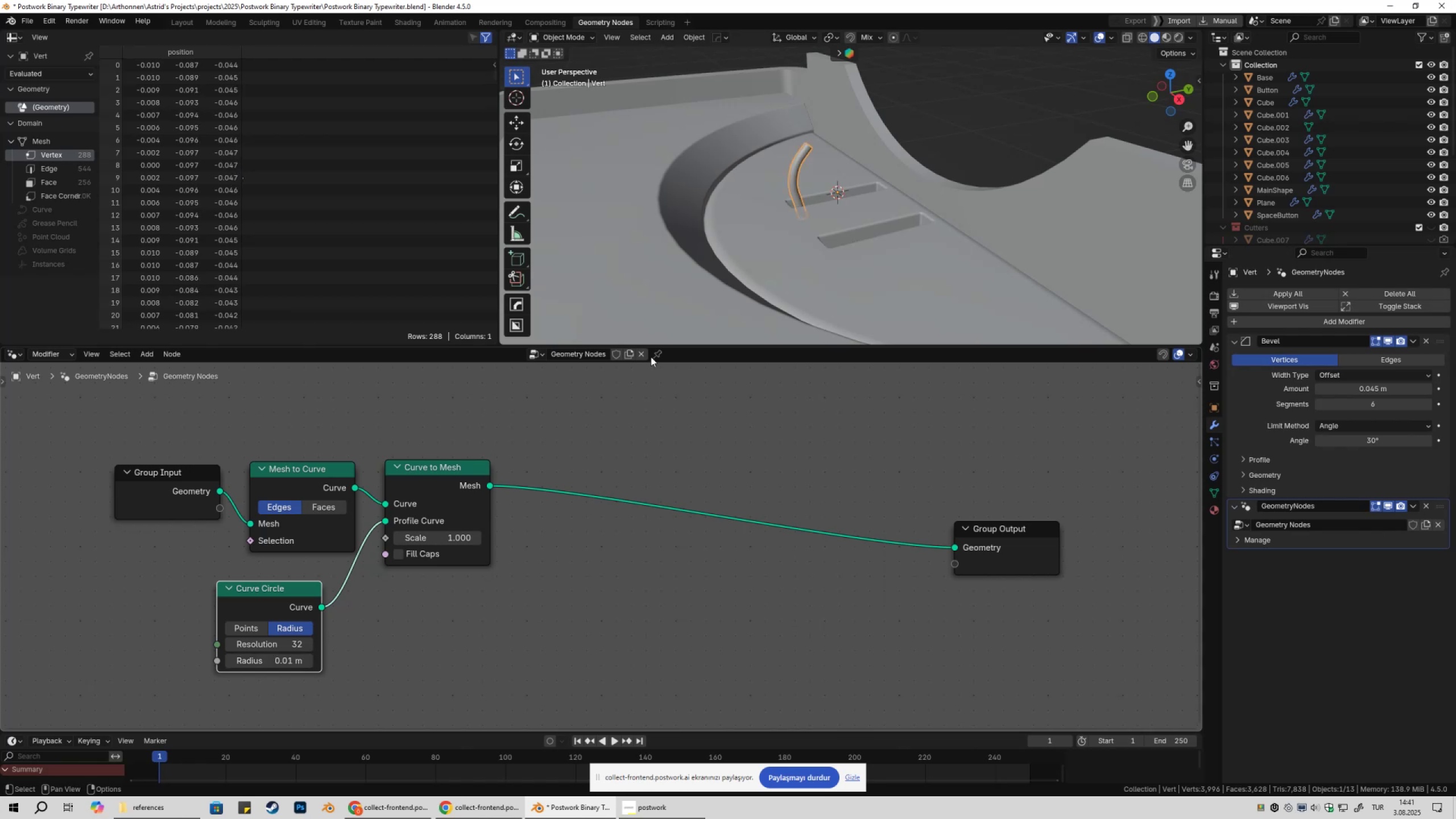 
hold_key(key=ShiftLeft, duration=0.35)
 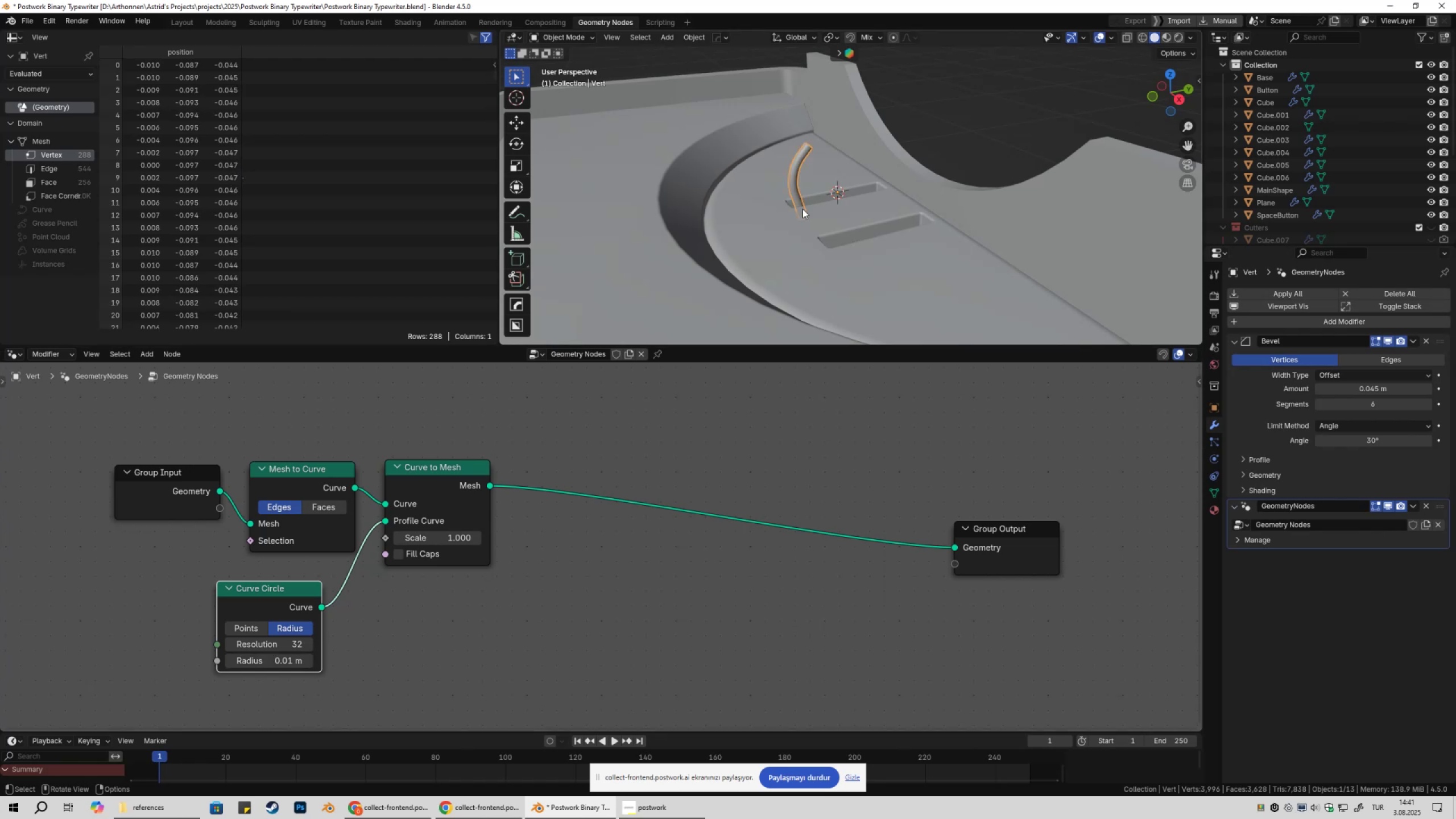 
scroll: coordinate [788, 215], scroll_direction: up, amount: 4.0
 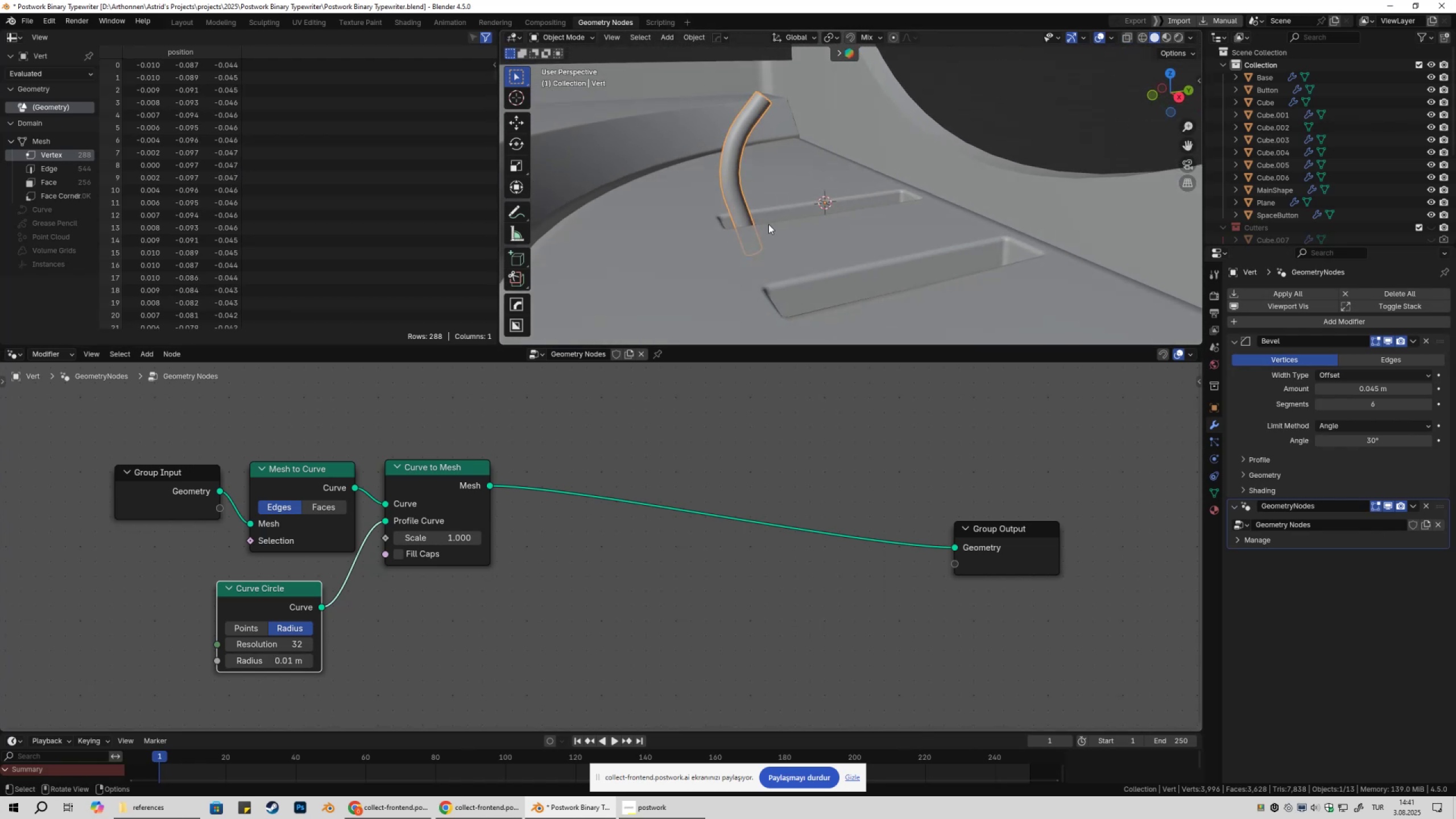 
left_click_drag(start_coordinate=[279, 600], to_coordinate=[315, 581])
 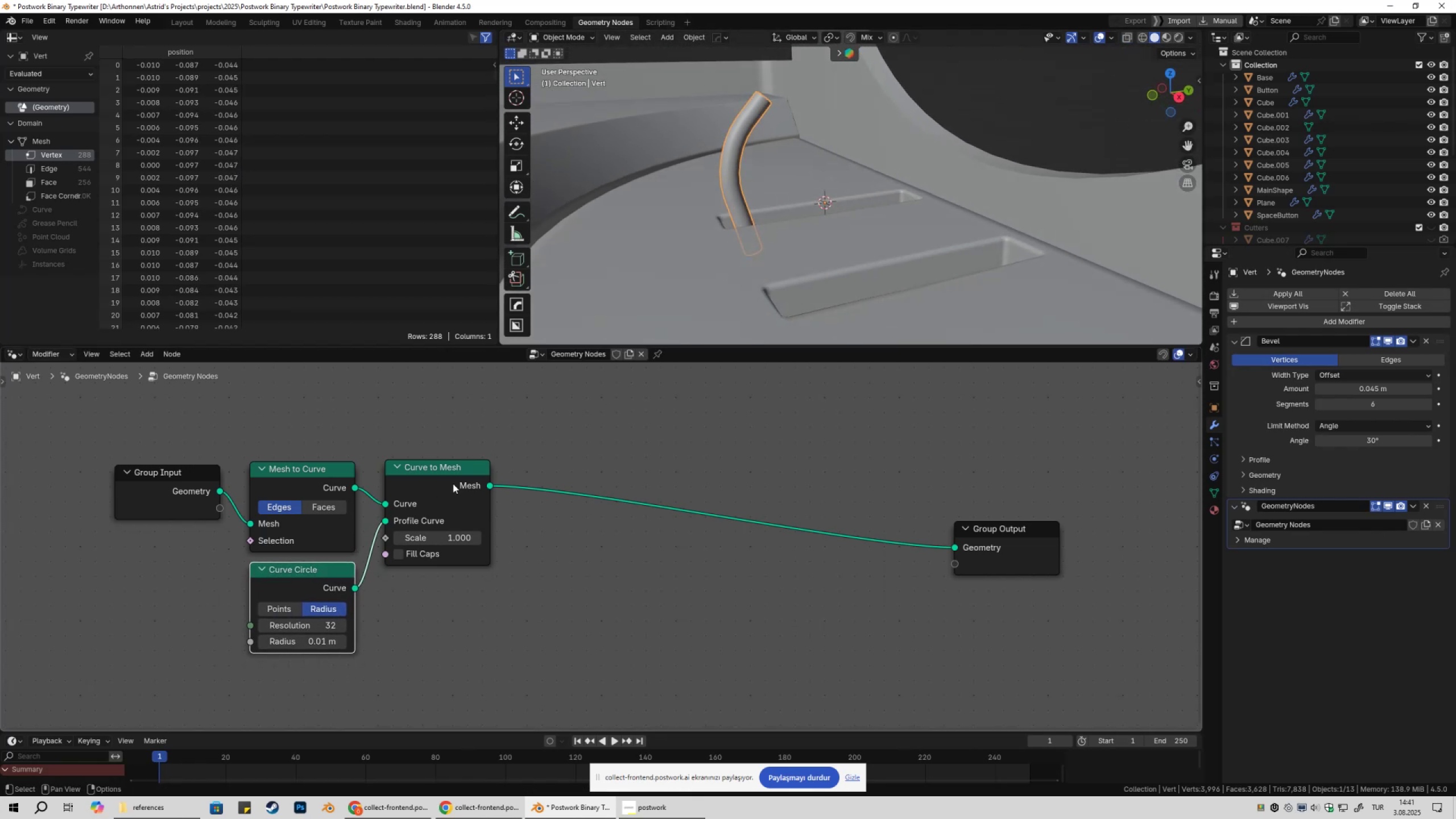 
left_click_drag(start_coordinate=[441, 479], to_coordinate=[443, 482])
 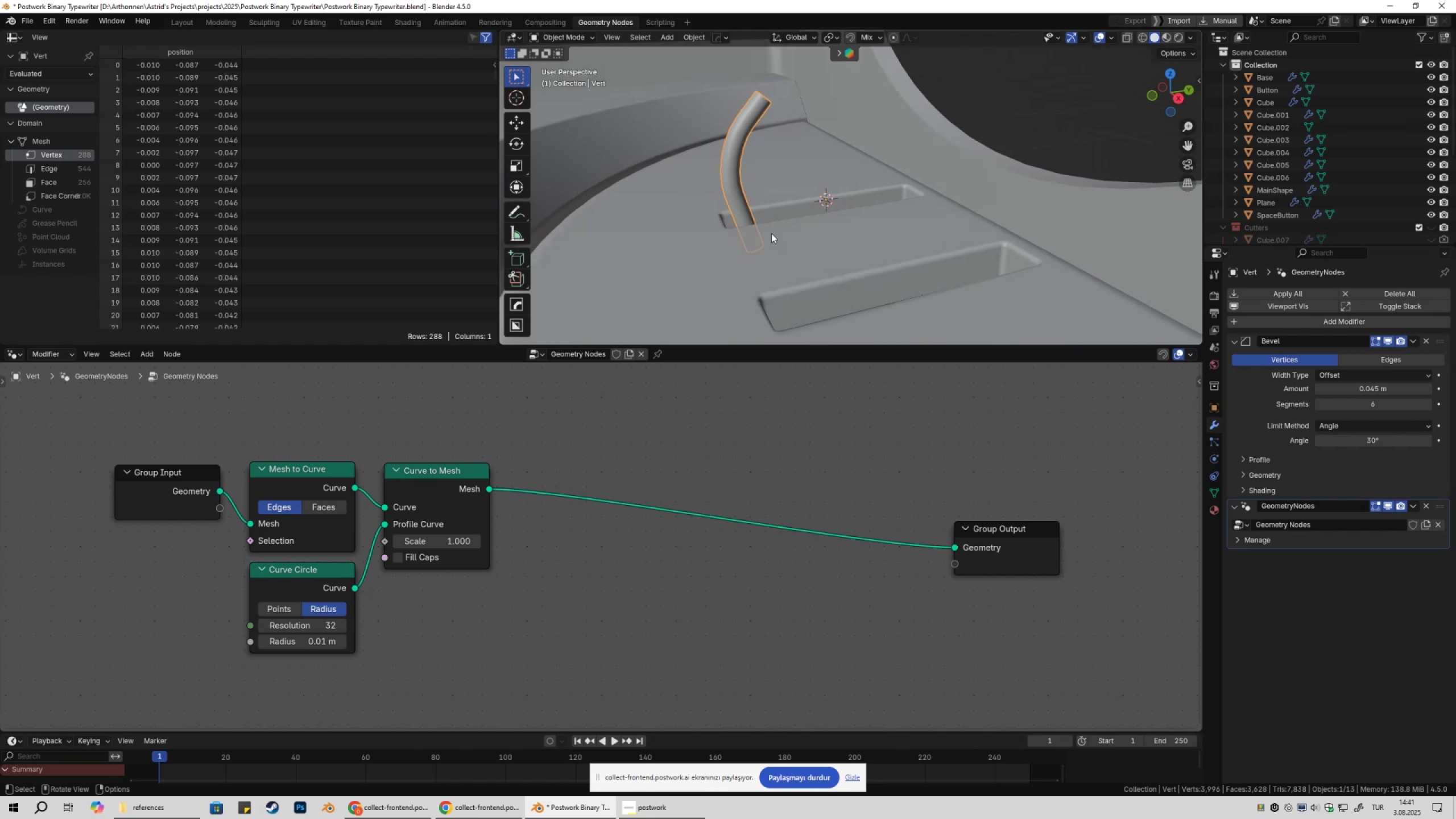 
wait(5.09)
 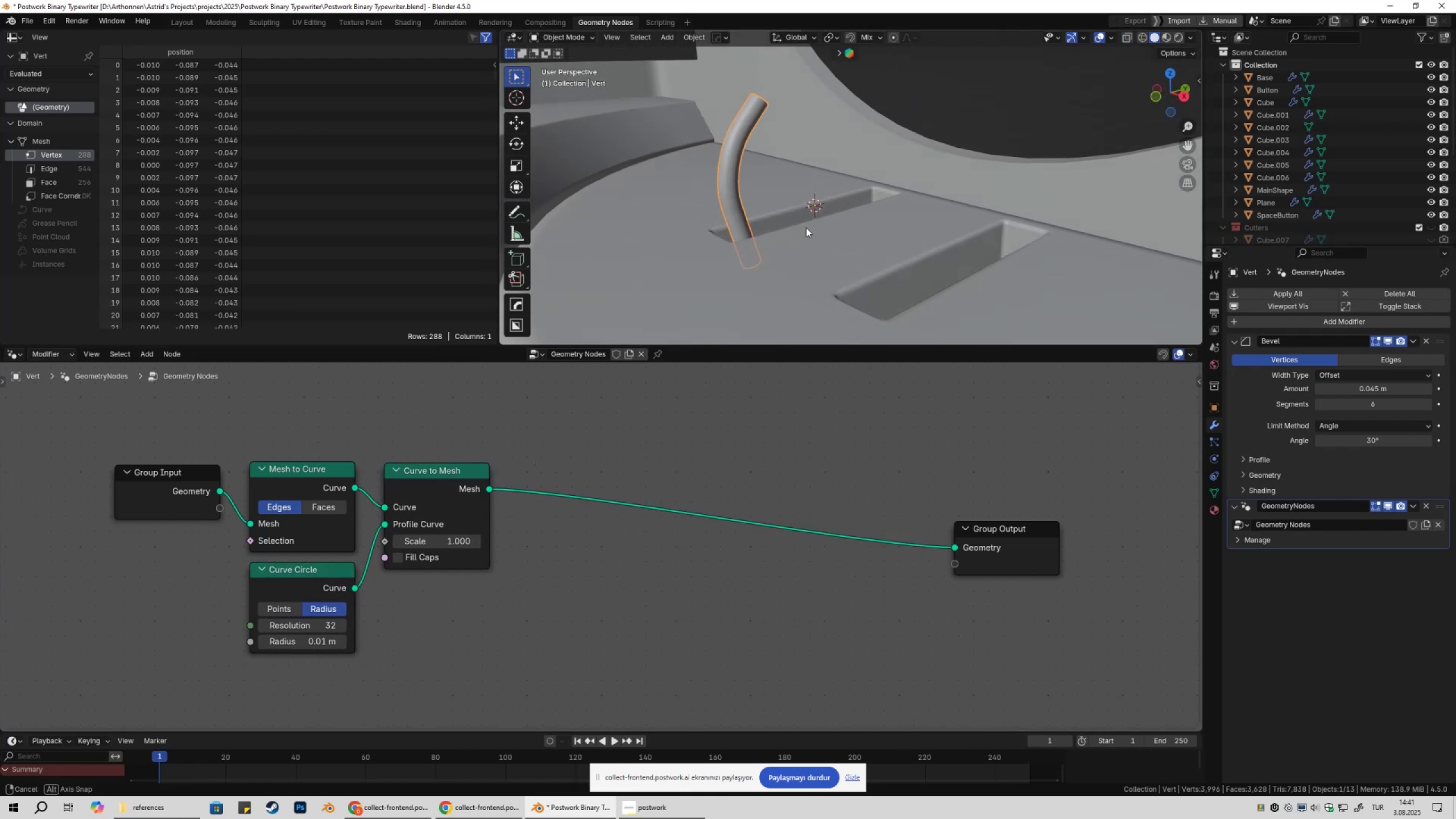 
left_click([418, 553])
 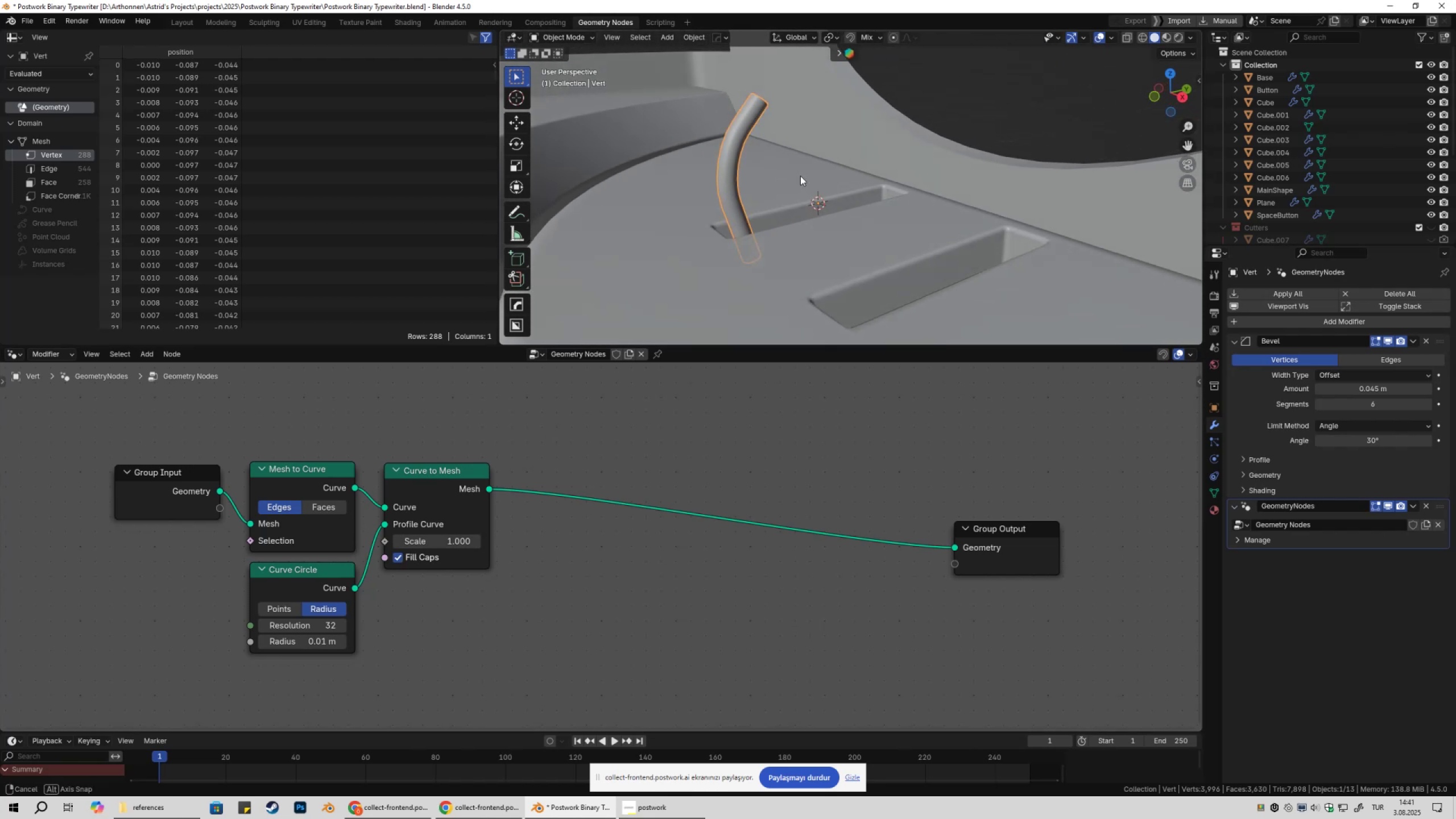 
left_click_drag(start_coordinate=[429, 478], to_coordinate=[437, 479])
 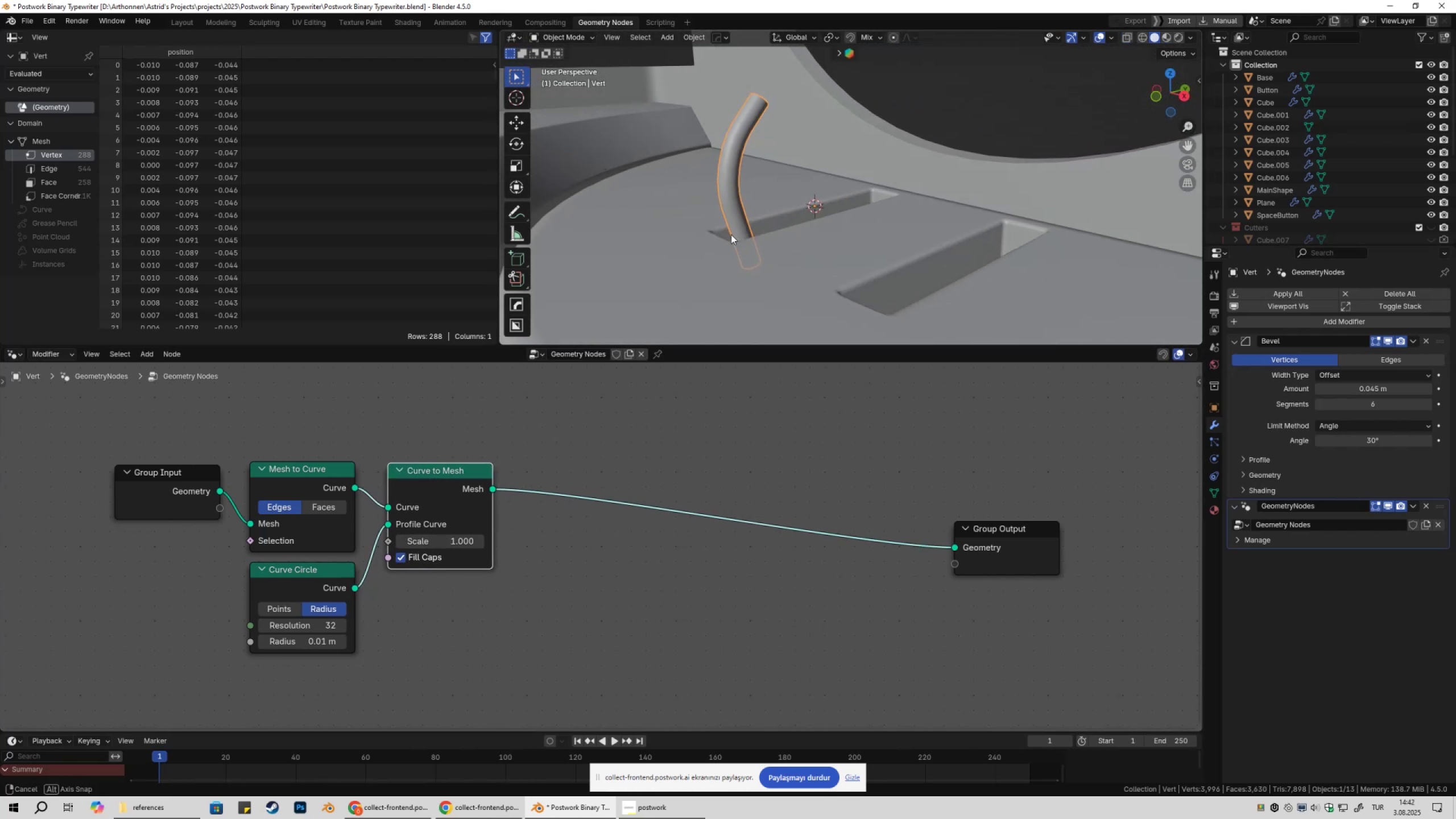 
wait(5.84)
 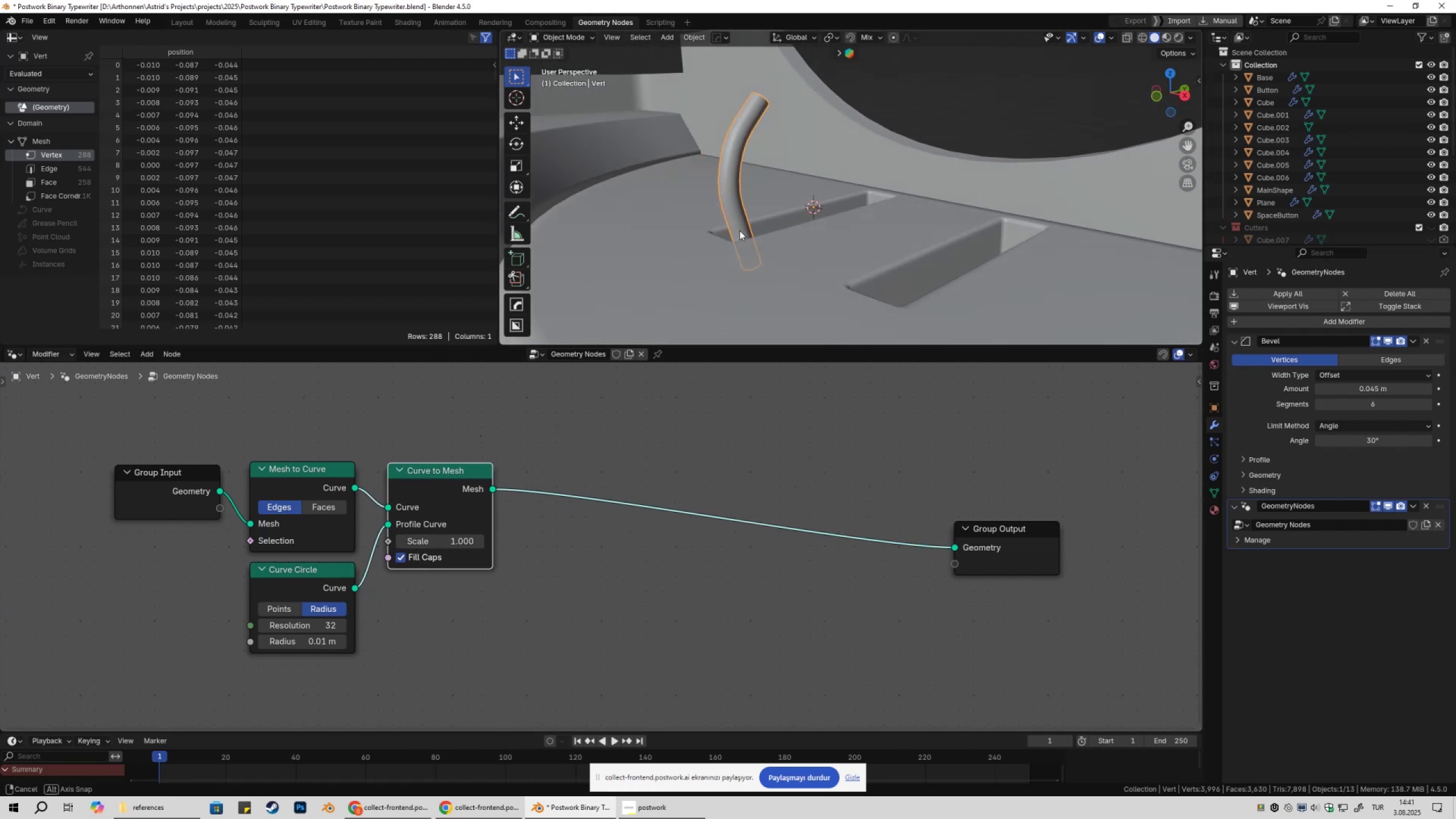 
mouse_move([599, 342])
 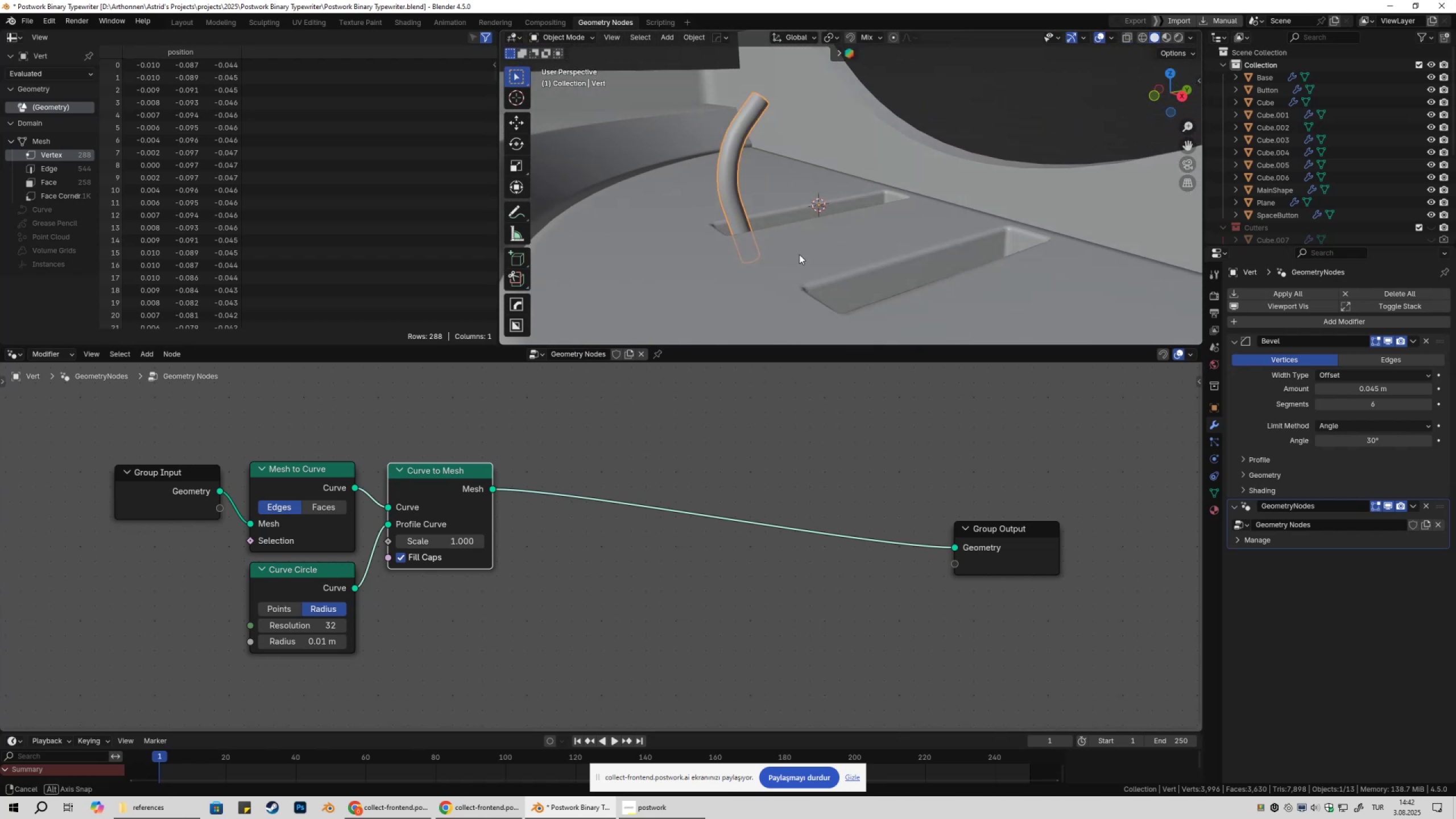 
wait(7.25)
 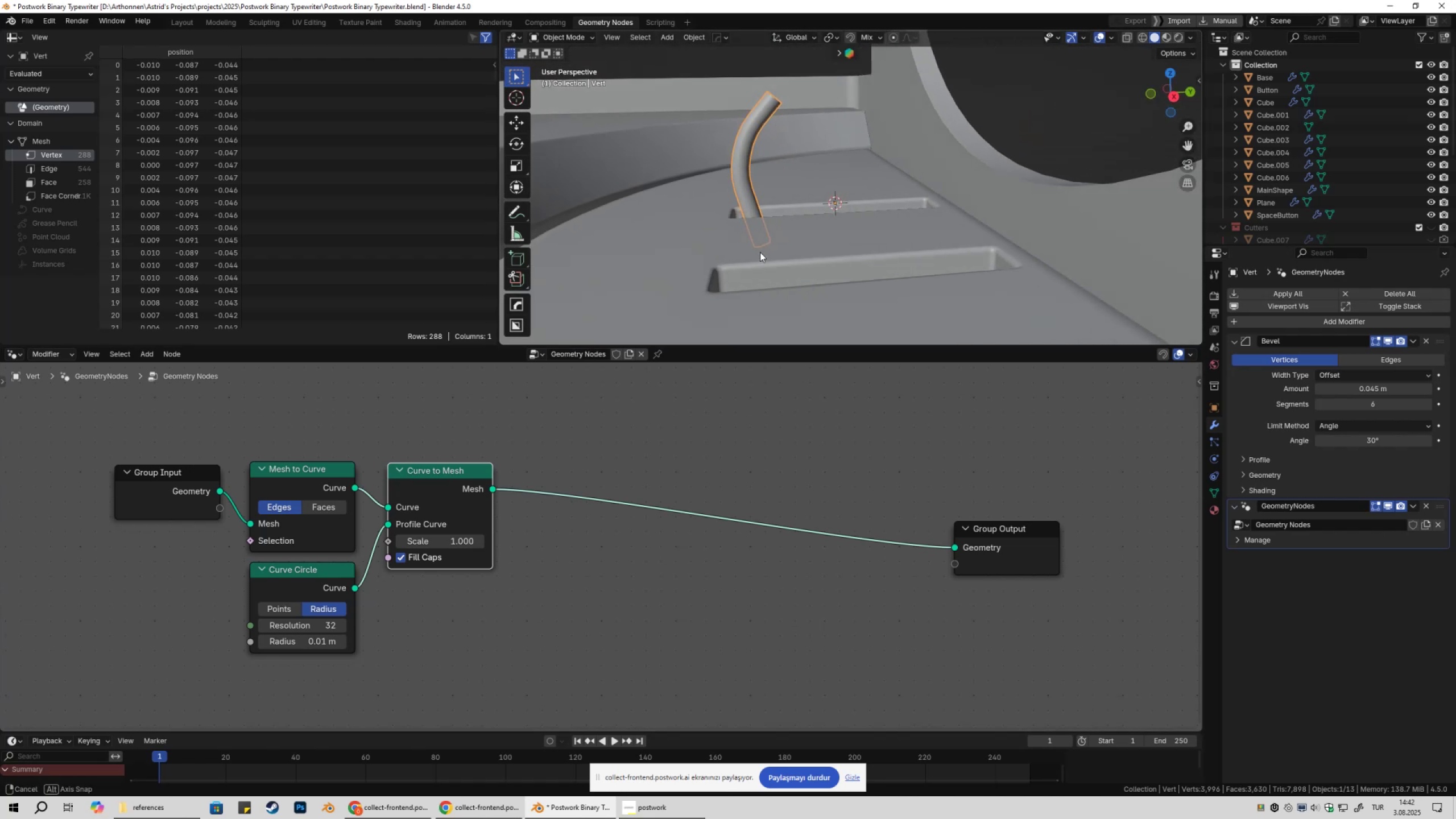 
left_click([586, 354])
 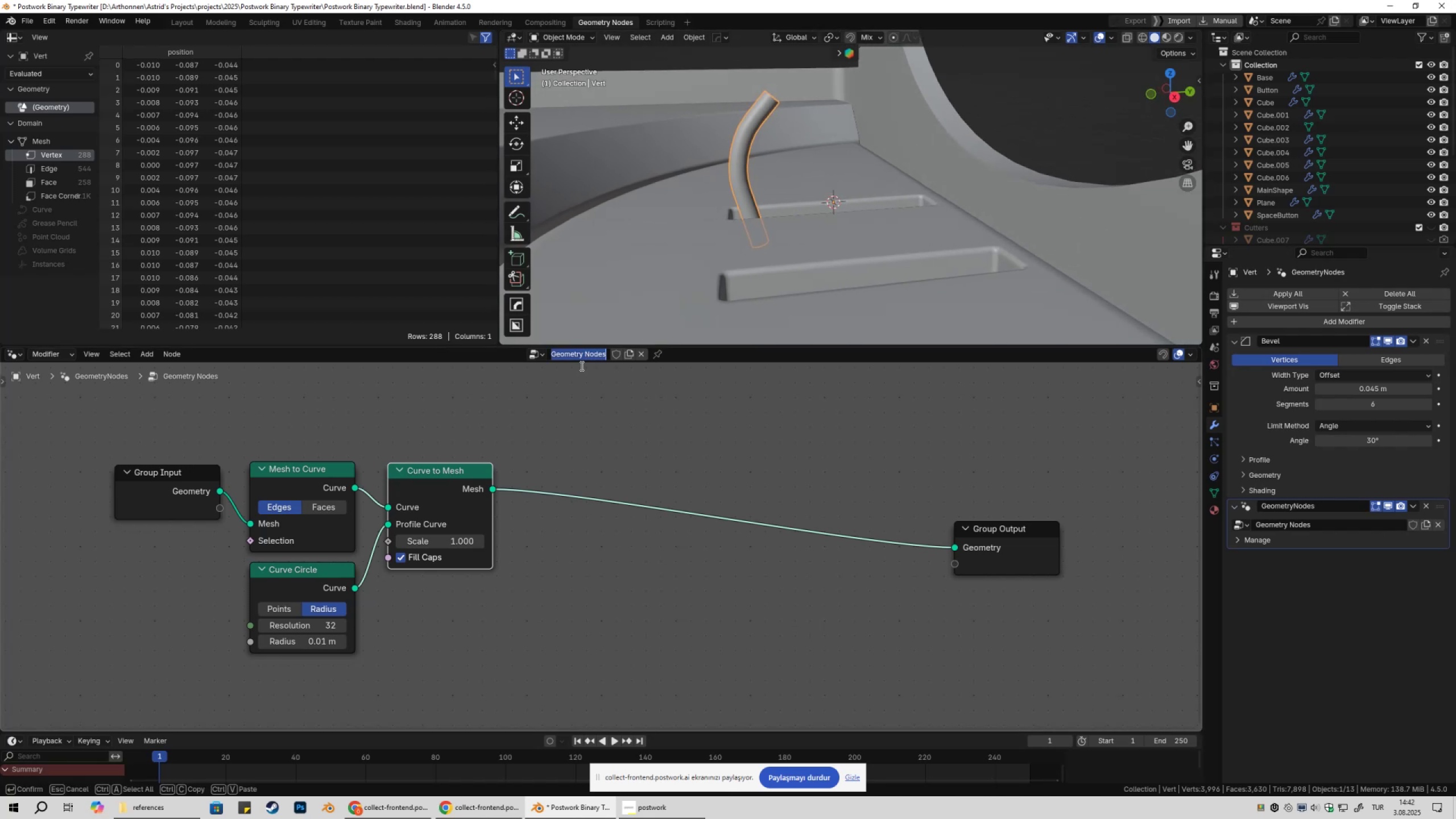 
type(MeshtoCurve)
 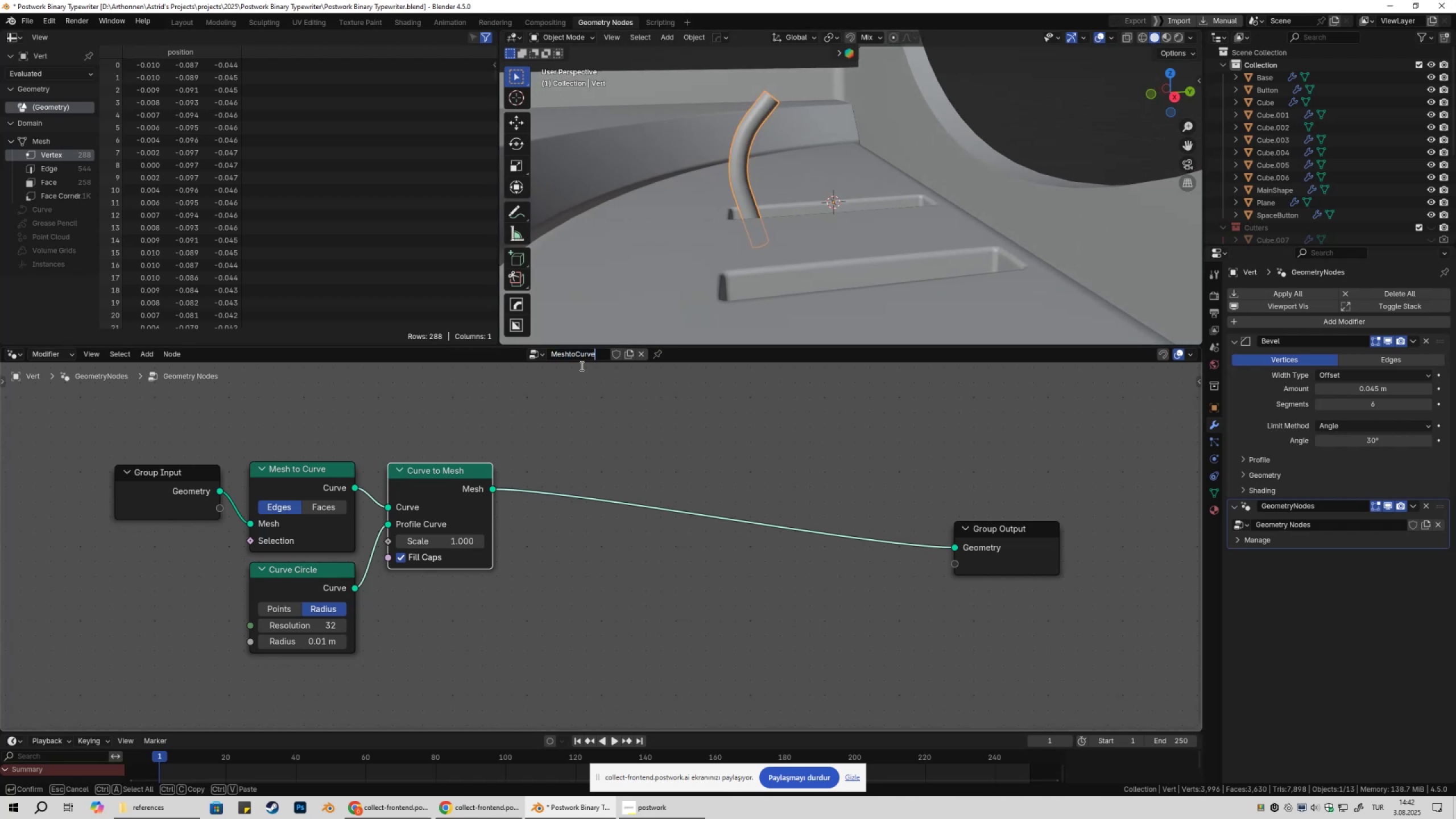 
key(Enter)
 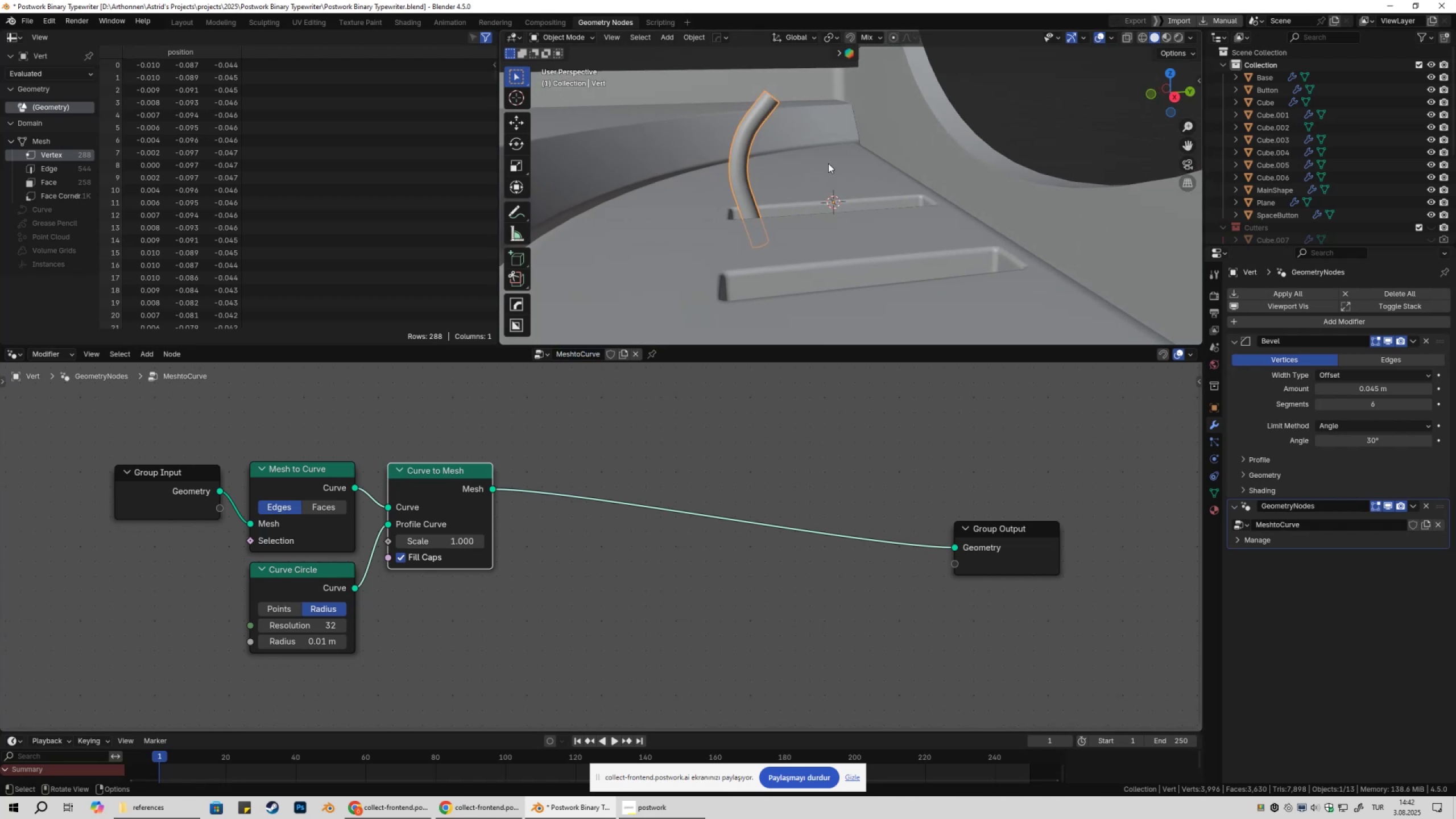 
scroll: coordinate [844, 156], scroll_direction: down, amount: 2.0
 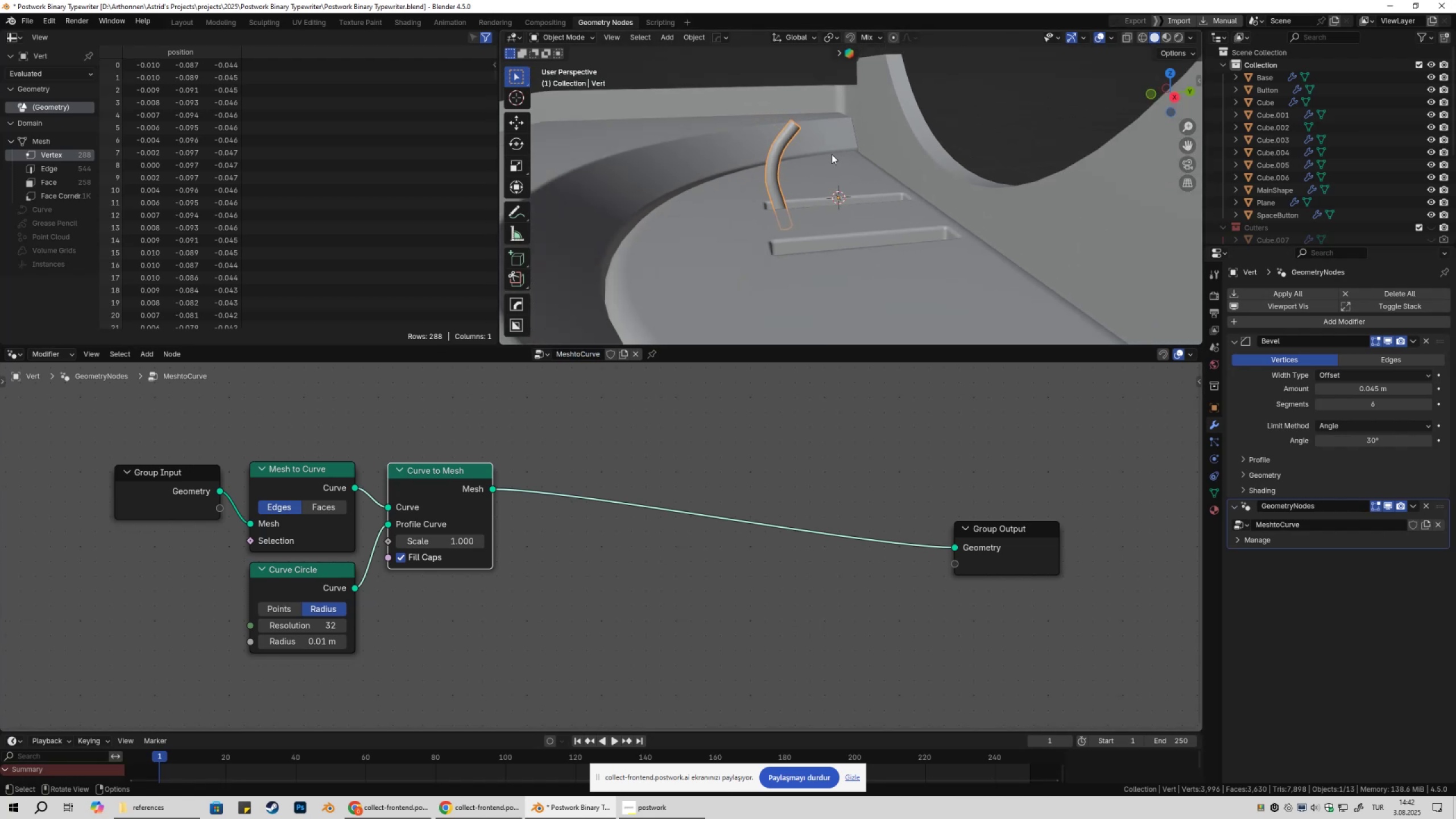 
key(Tab)
 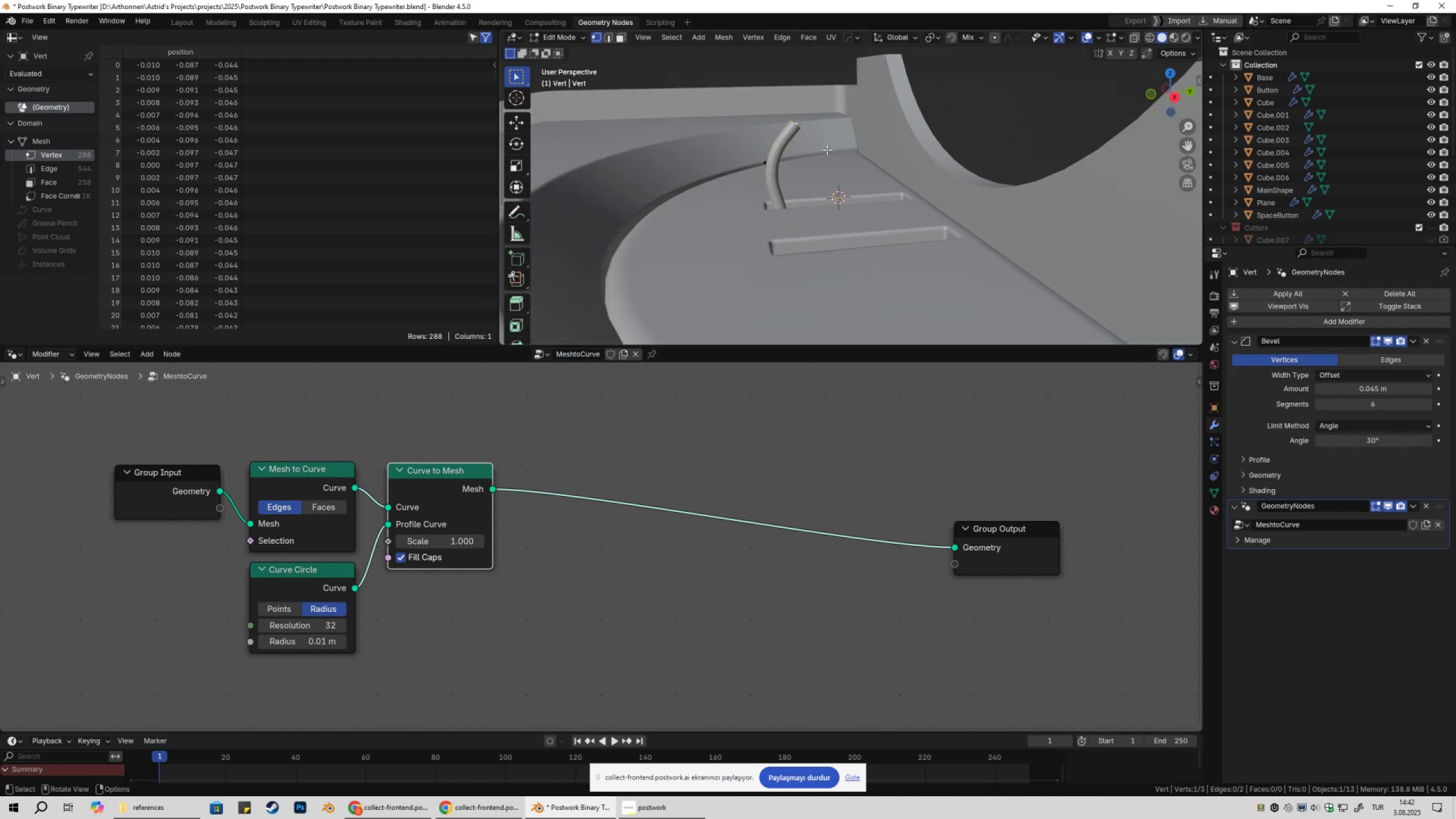 
key(Shift+ShiftLeft)
 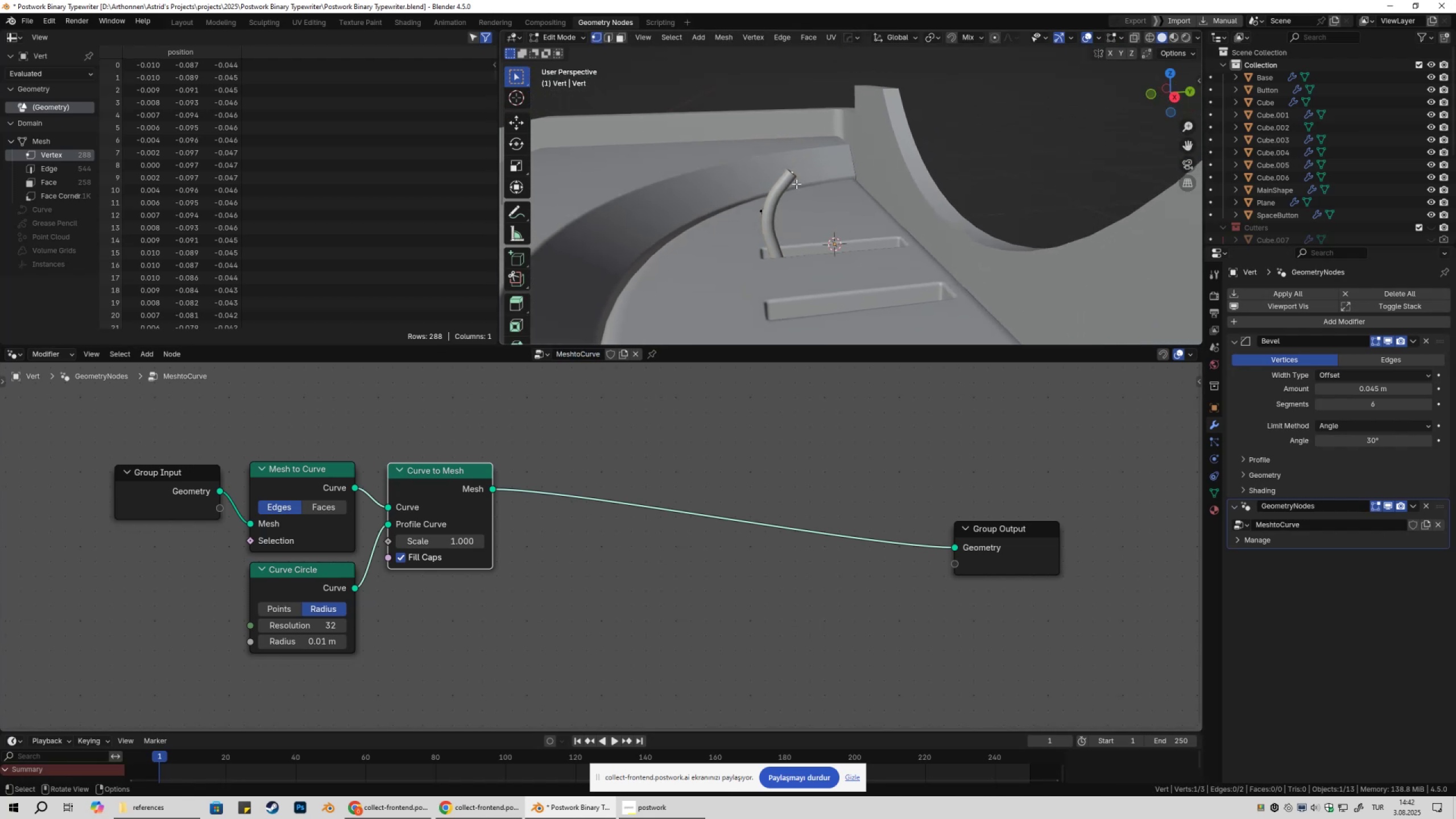 
left_click([795, 184])
 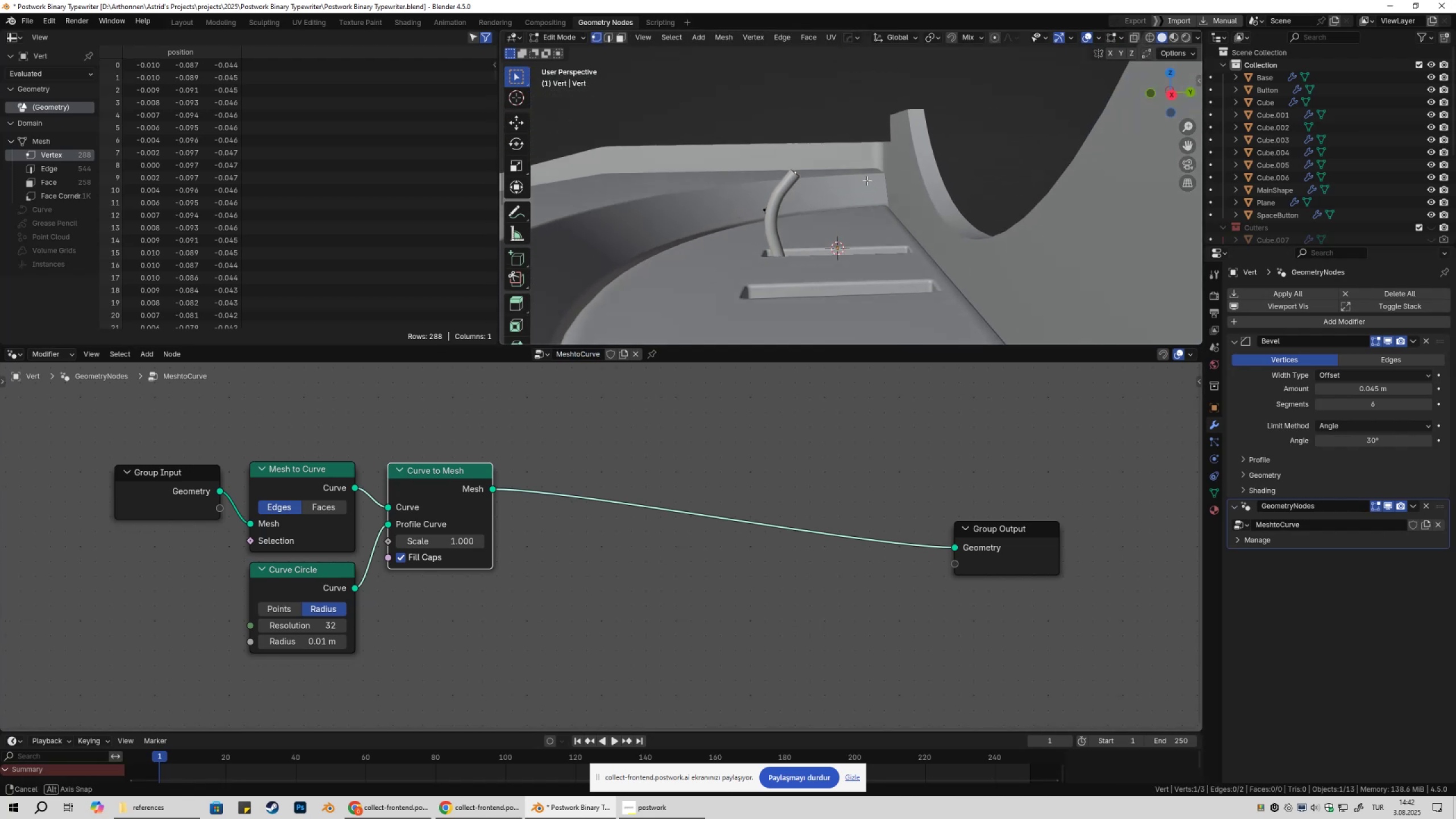 
key(Tab)
 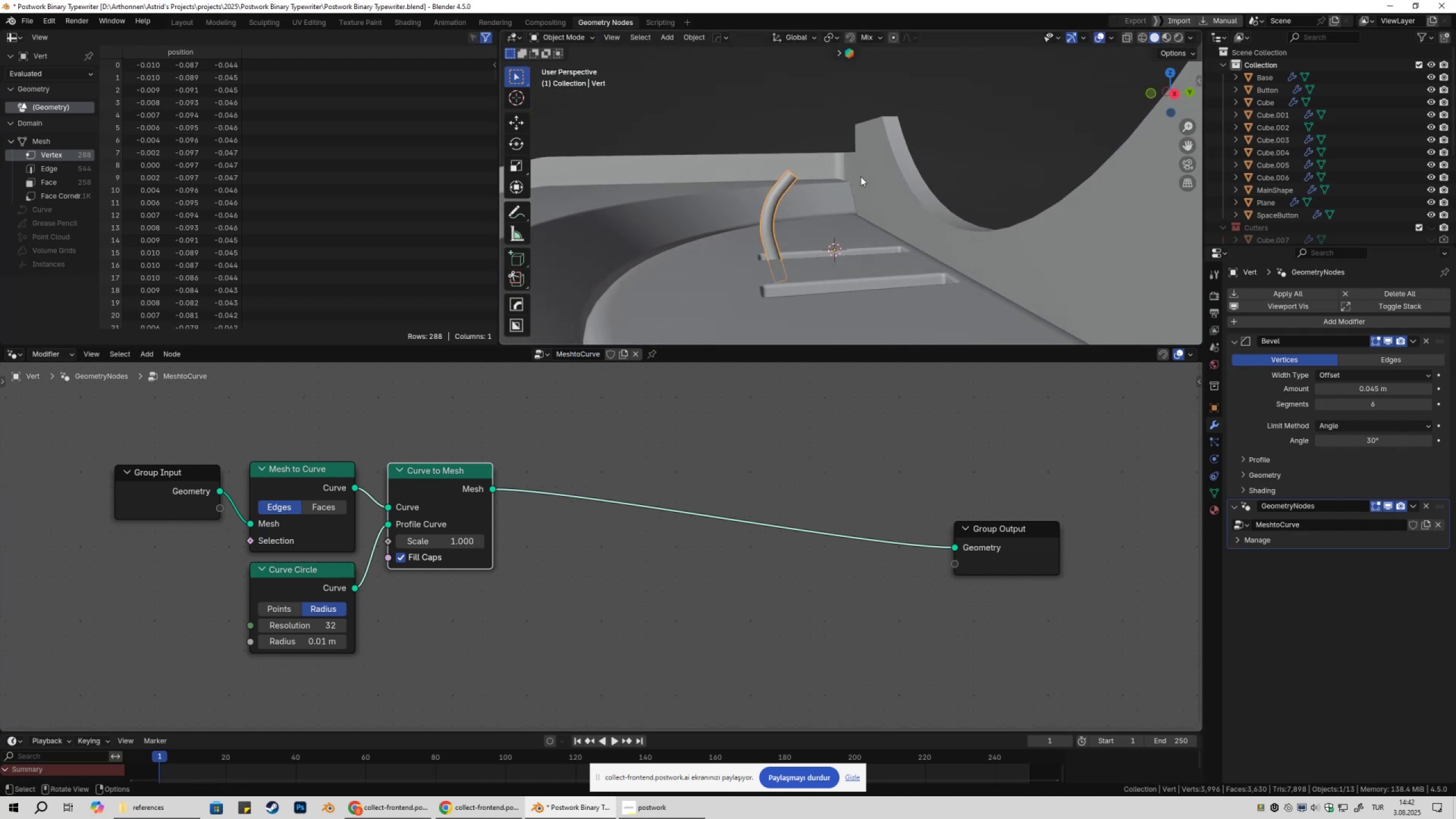 
key(Tab)
 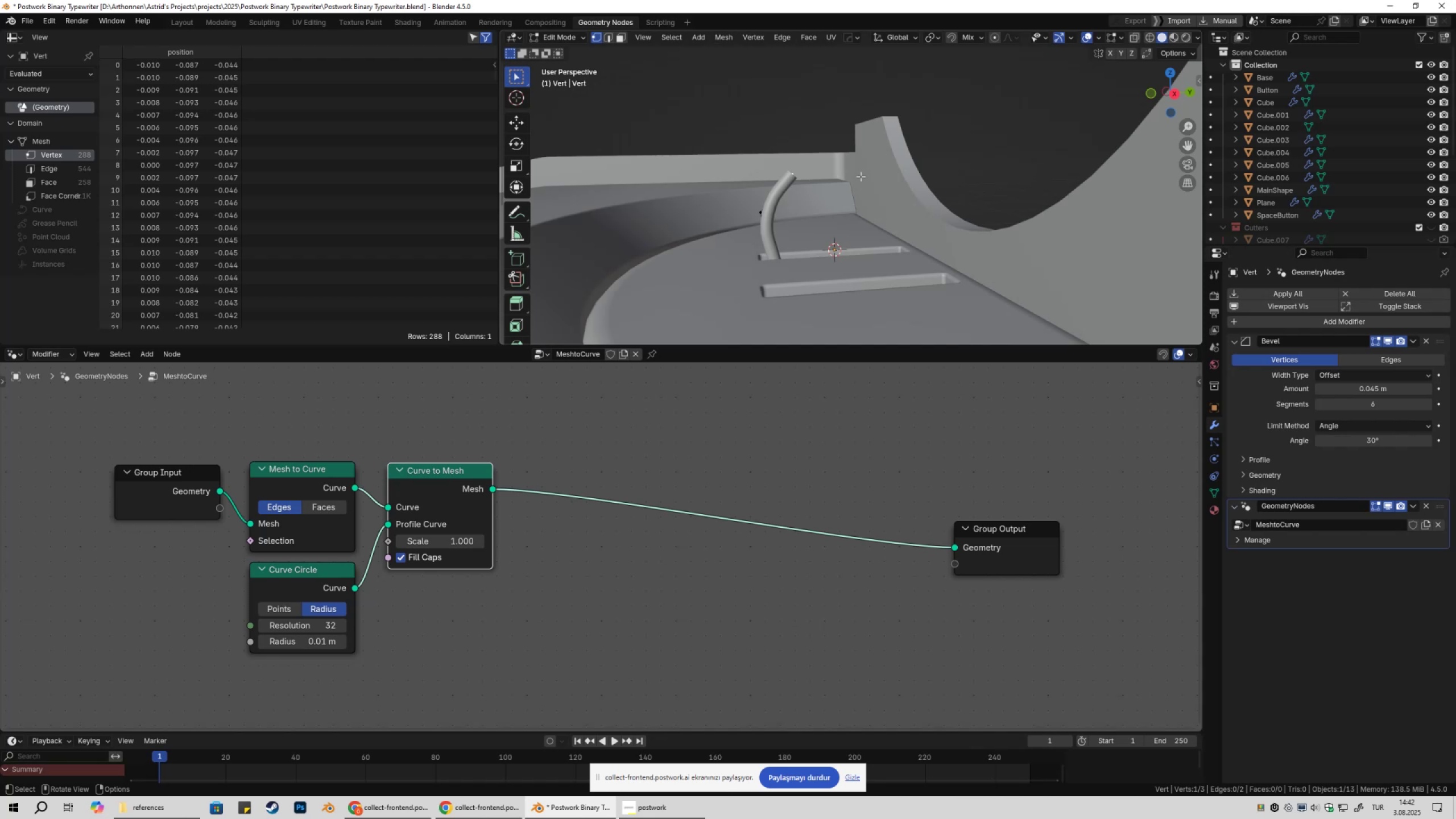 
key(Numpad1)
 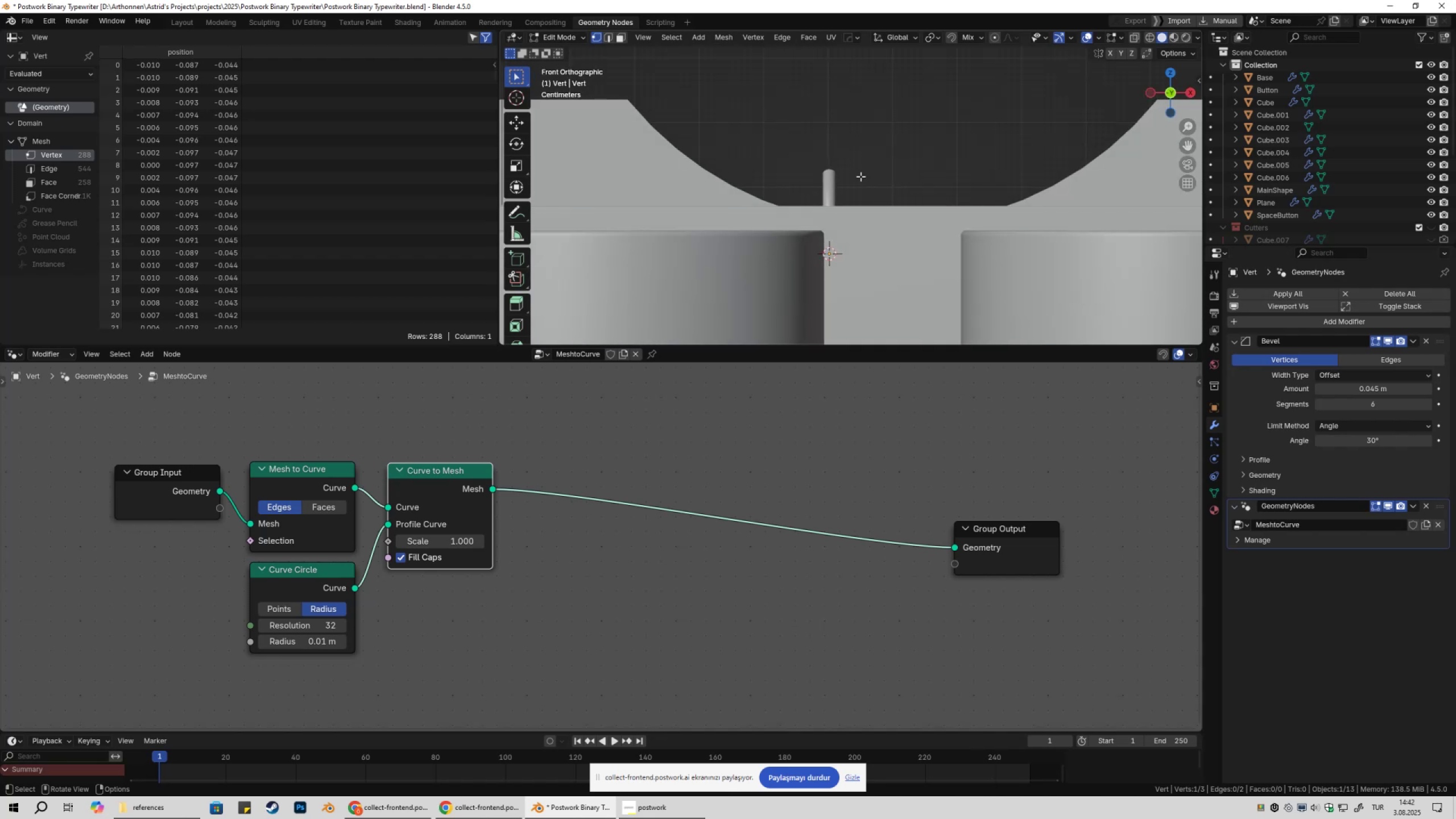 
key(Numpad3)
 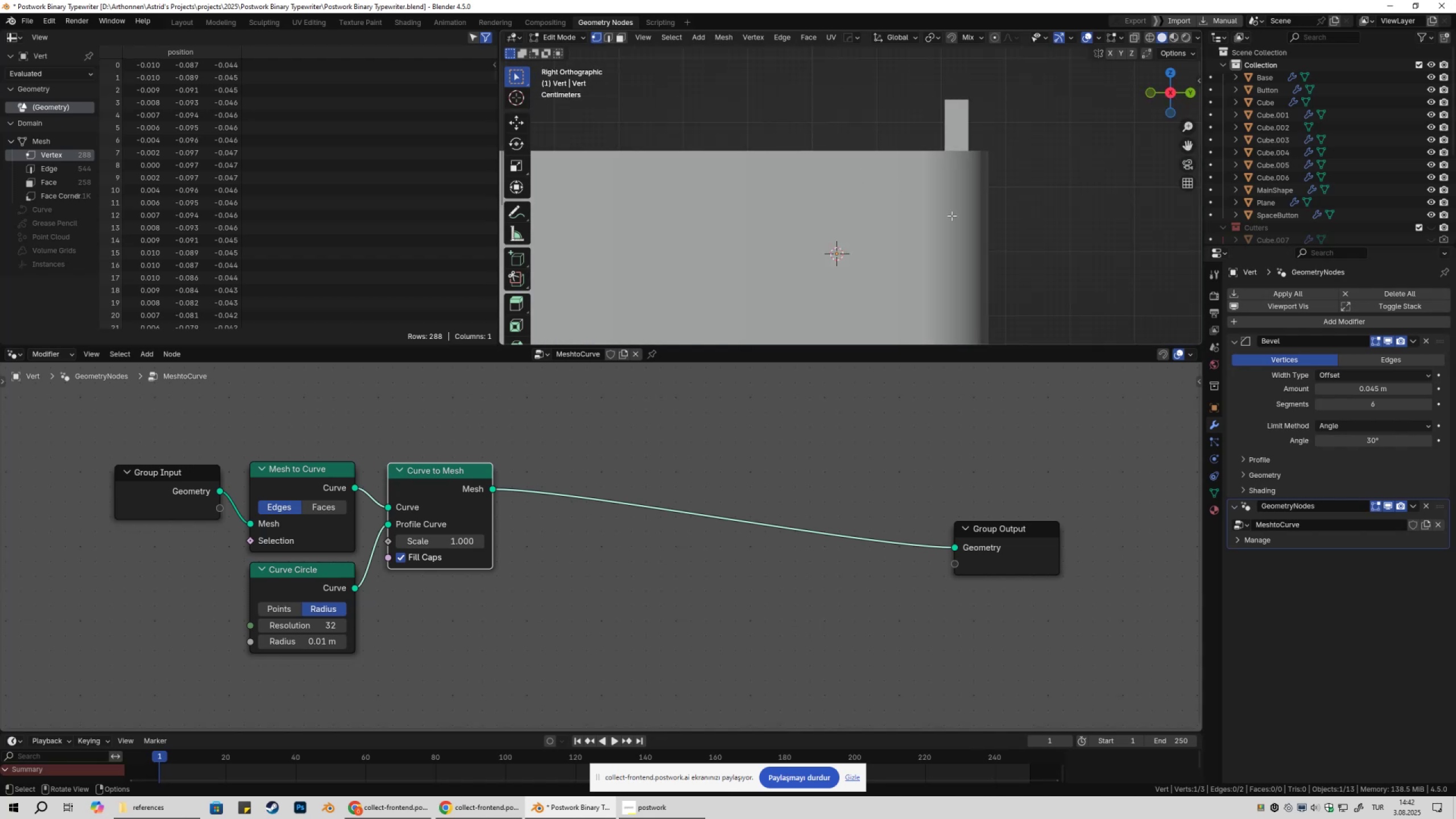 
key(Z)
 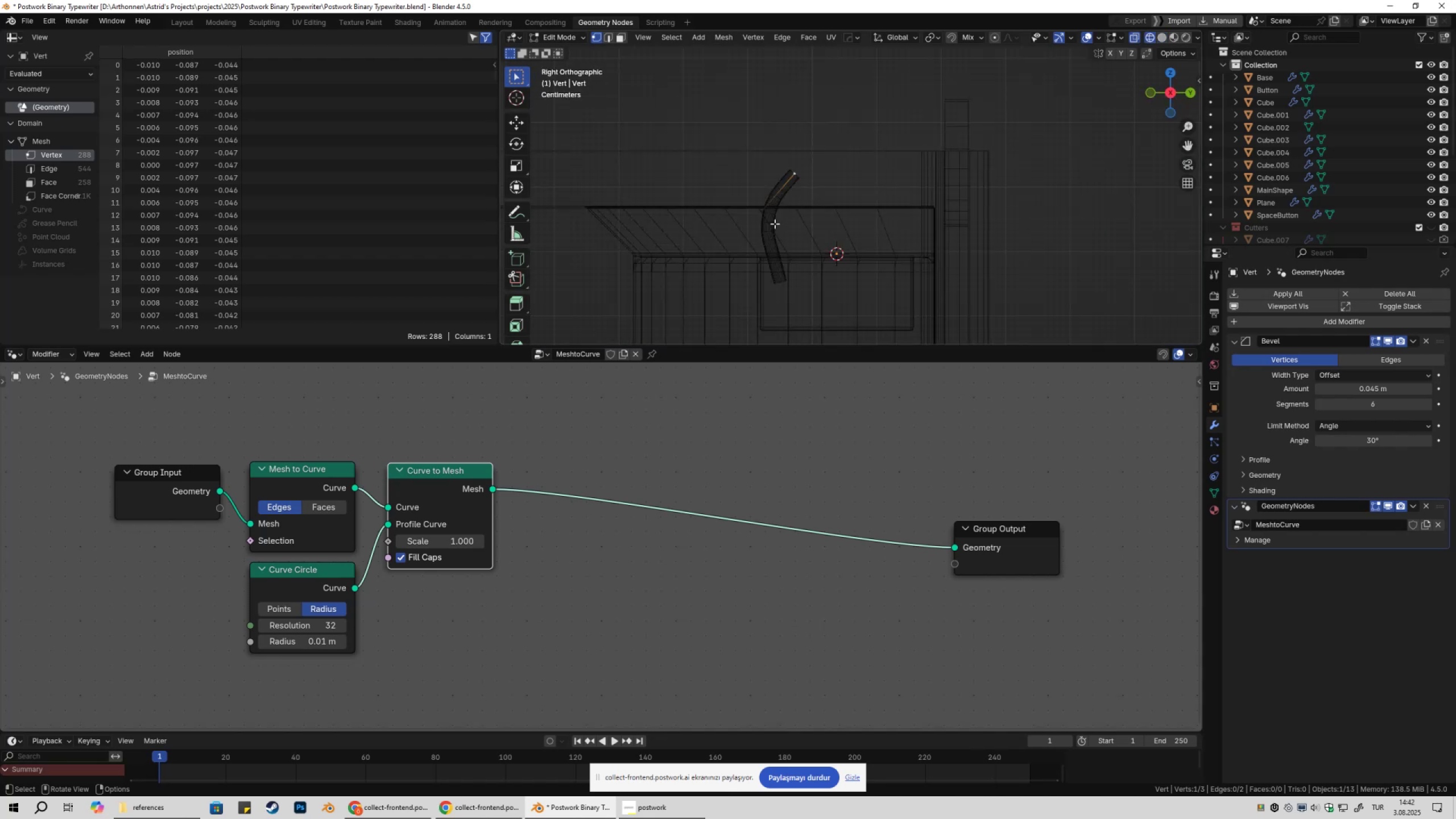 
scroll: coordinate [863, 156], scroll_direction: up, amount: 5.0
 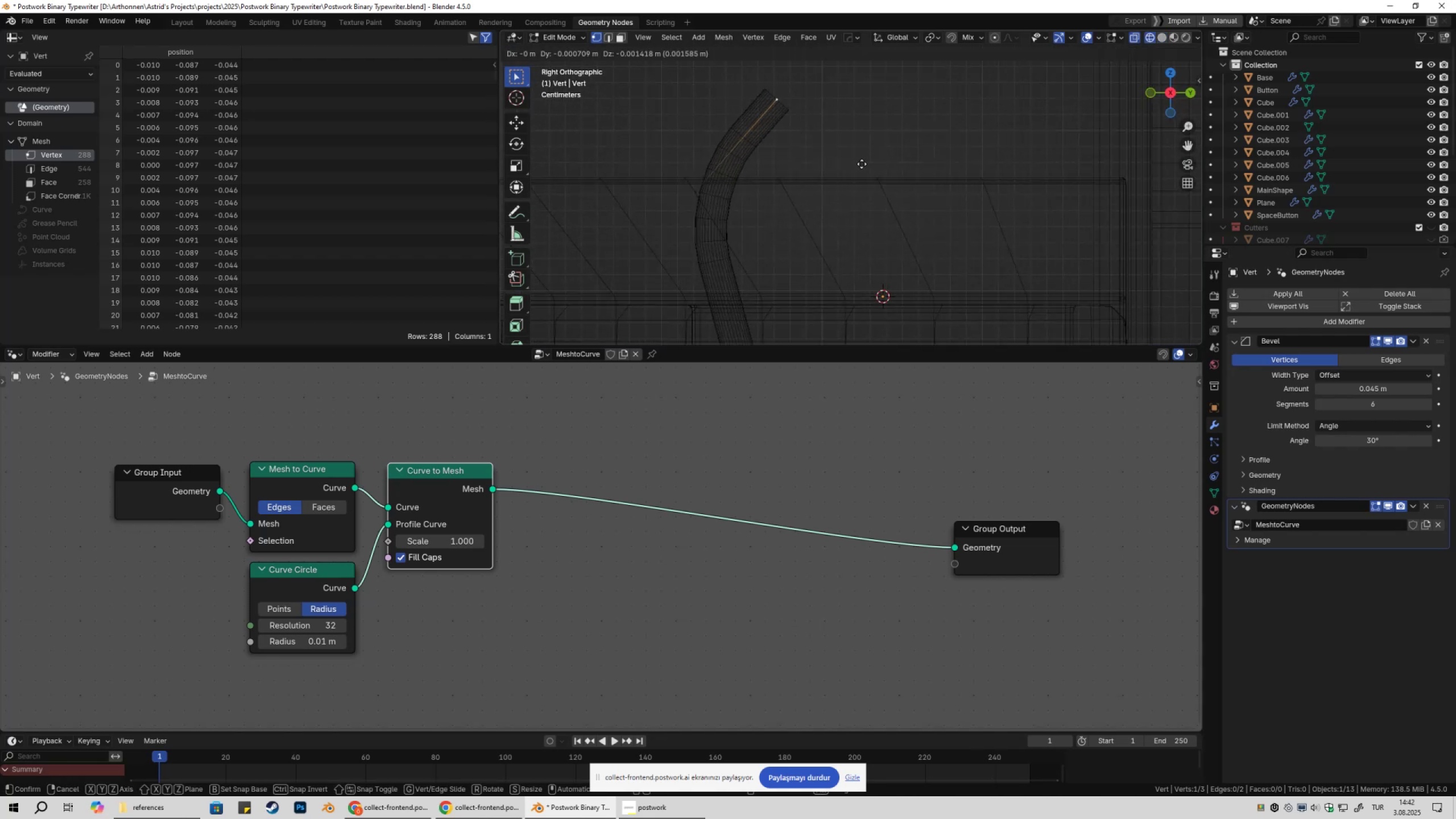 
key(Shift+ShiftLeft)
 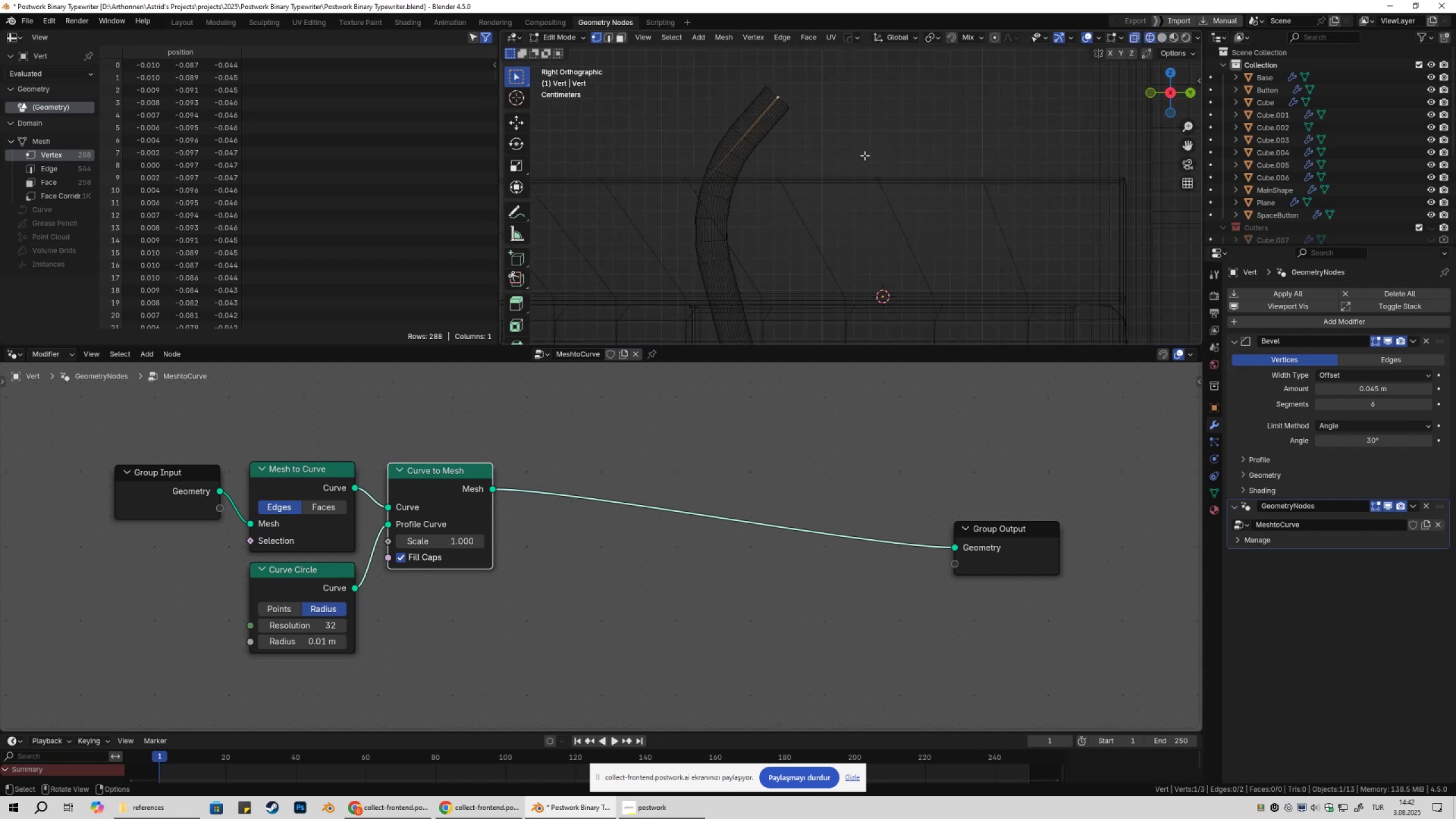 
key(G)
 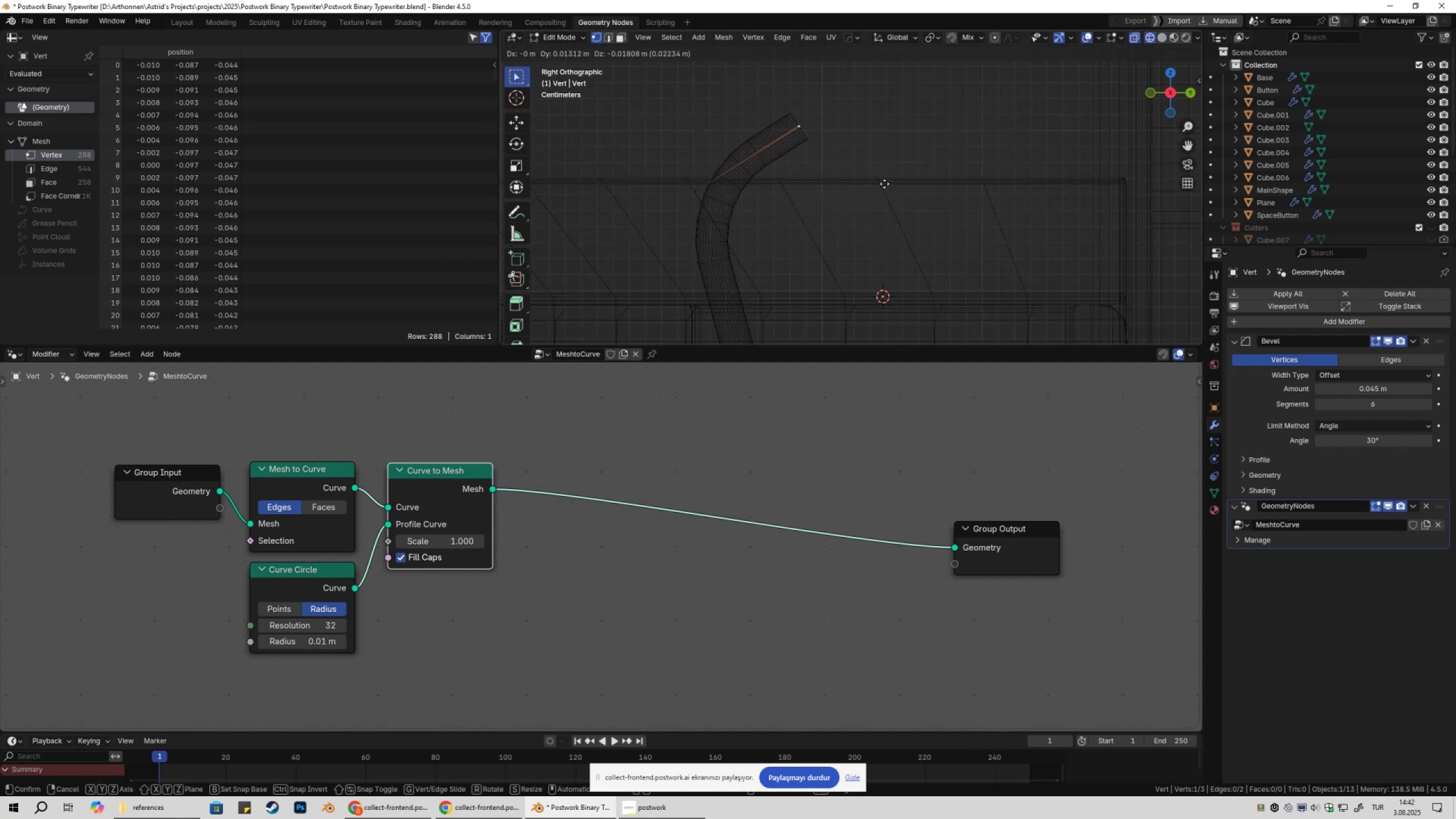 
left_click([883, 184])
 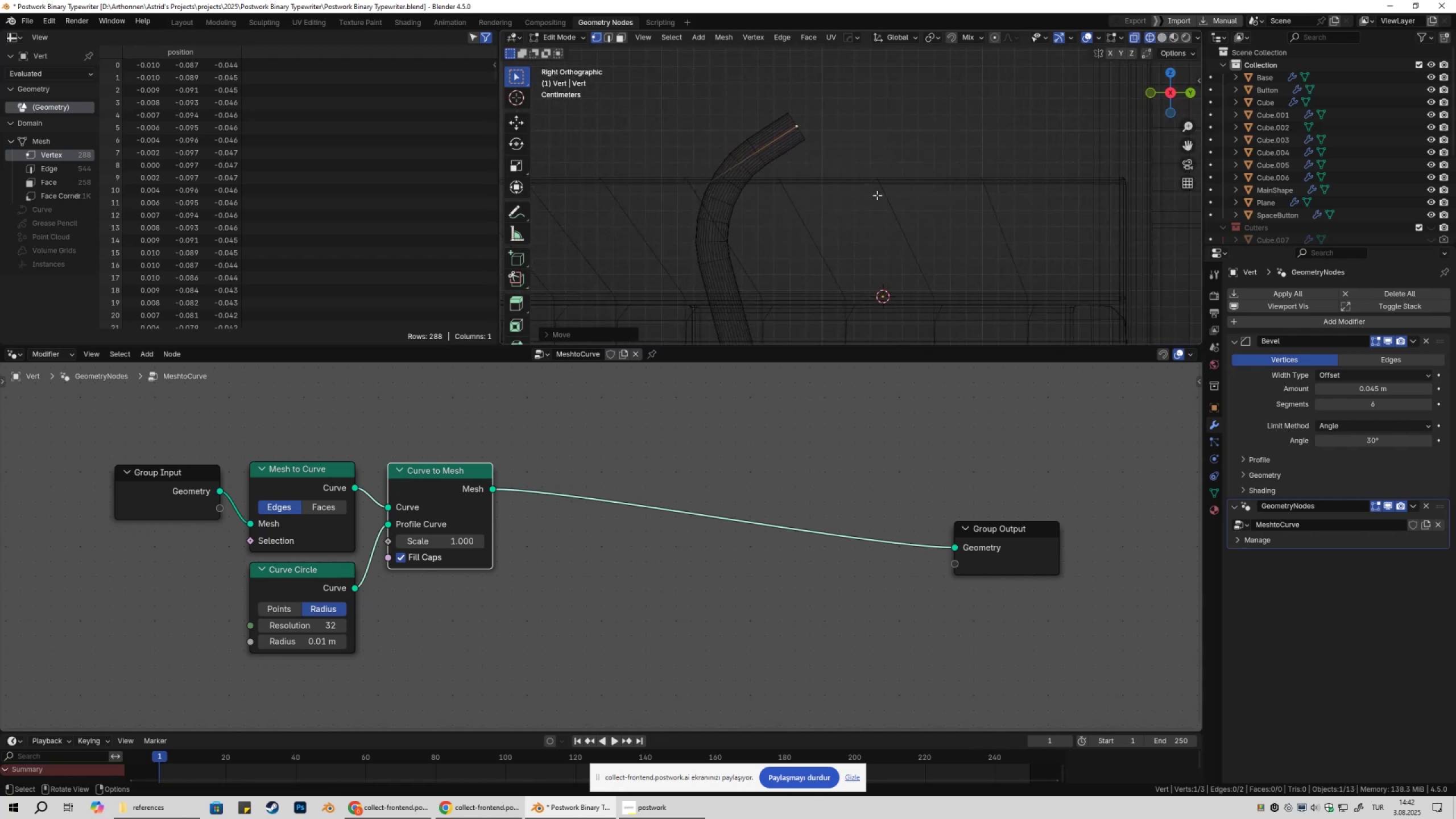 
scroll: coordinate [871, 210], scroll_direction: down, amount: 3.0
 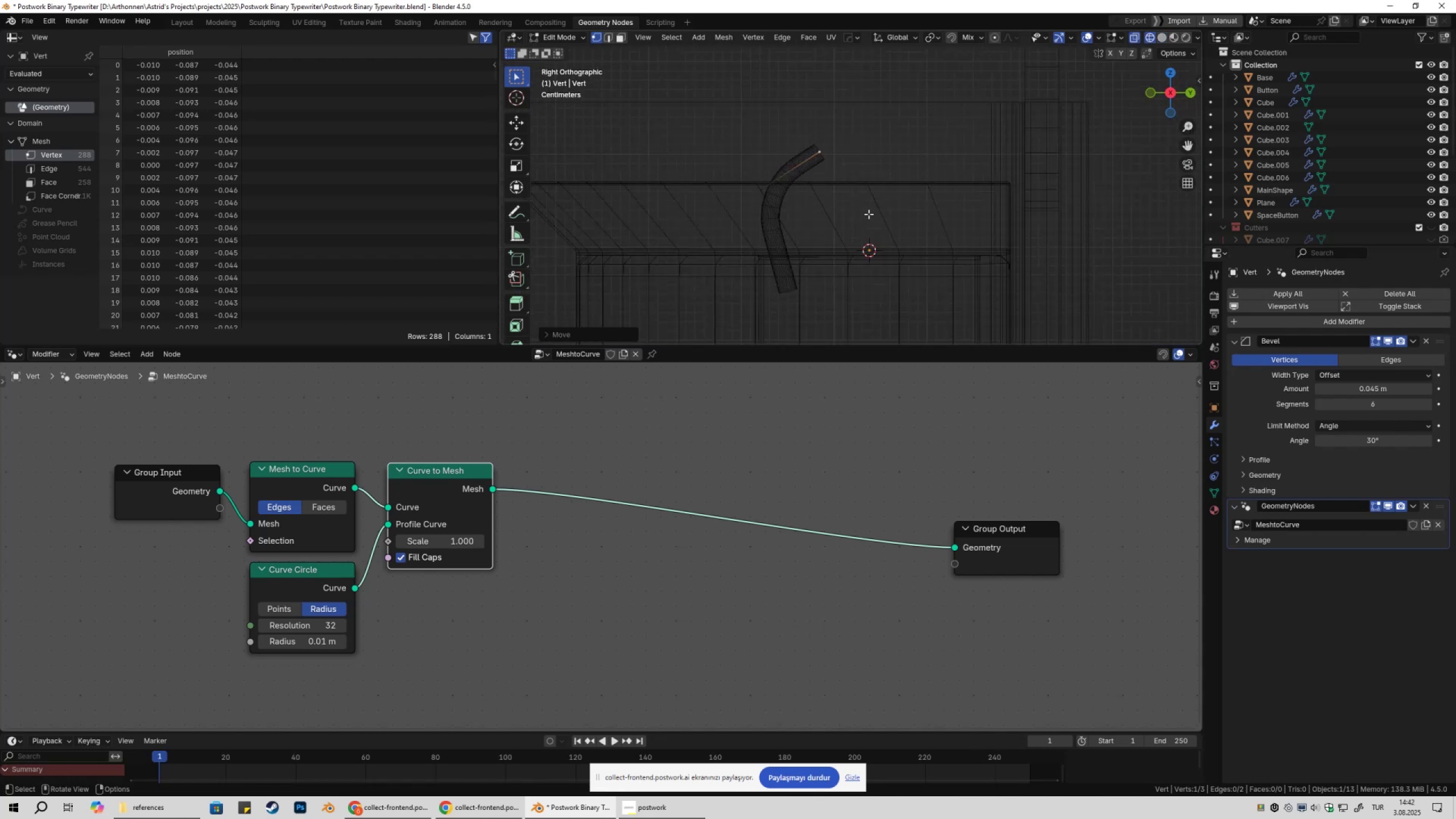 
key(Tab)
 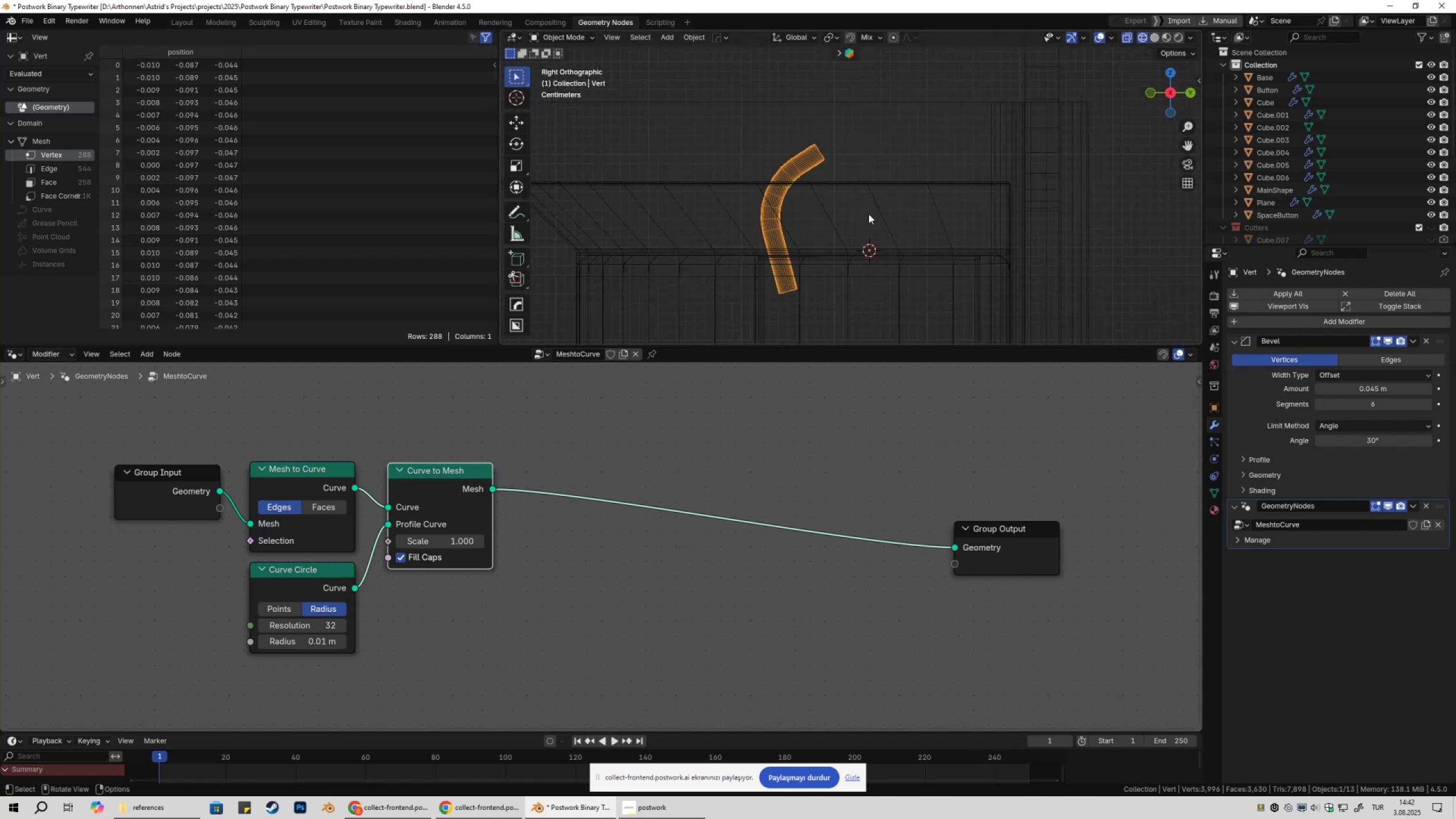 
key(Tab)
 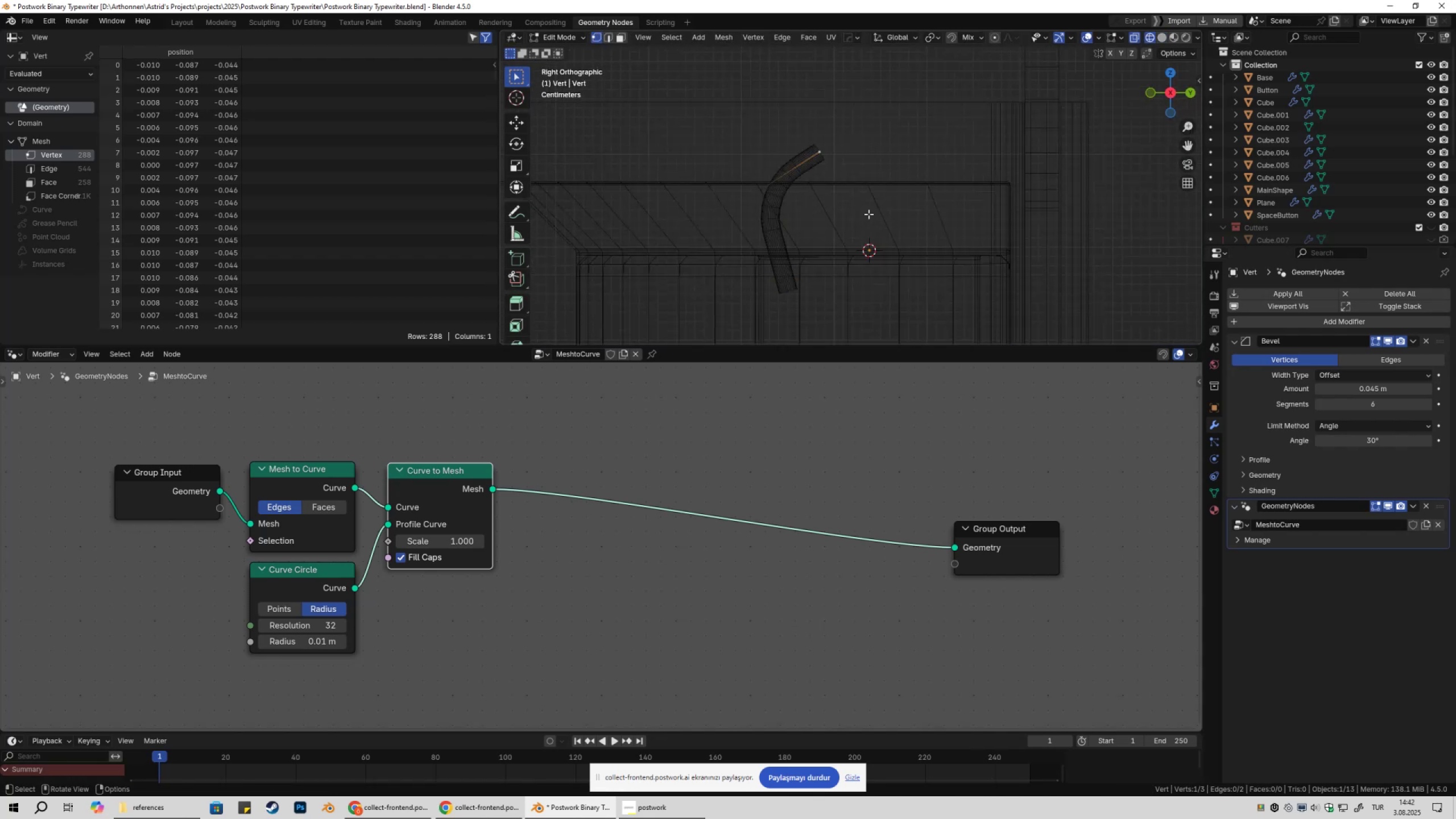 
key(Tab)
 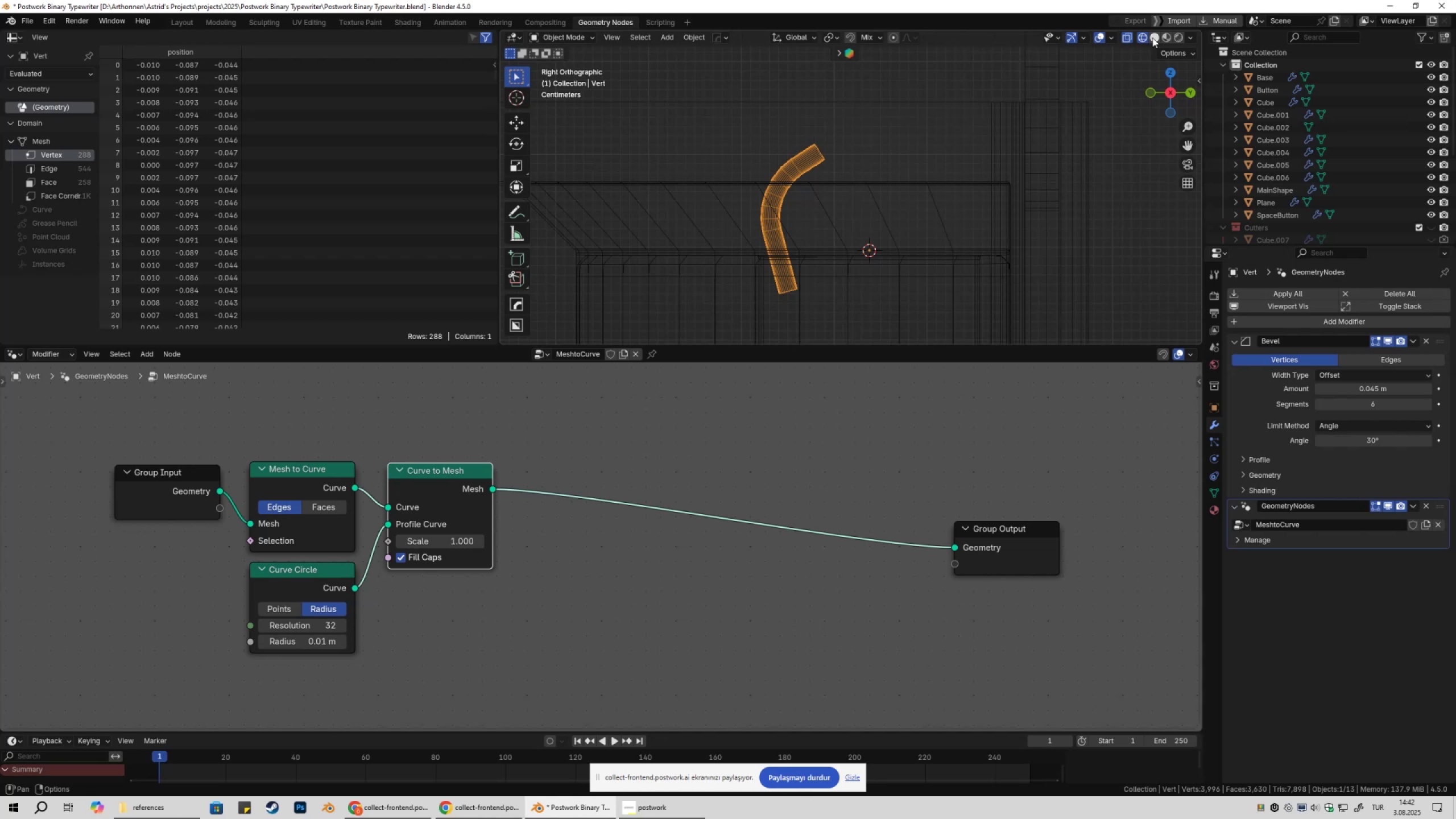 
left_click([1152, 38])
 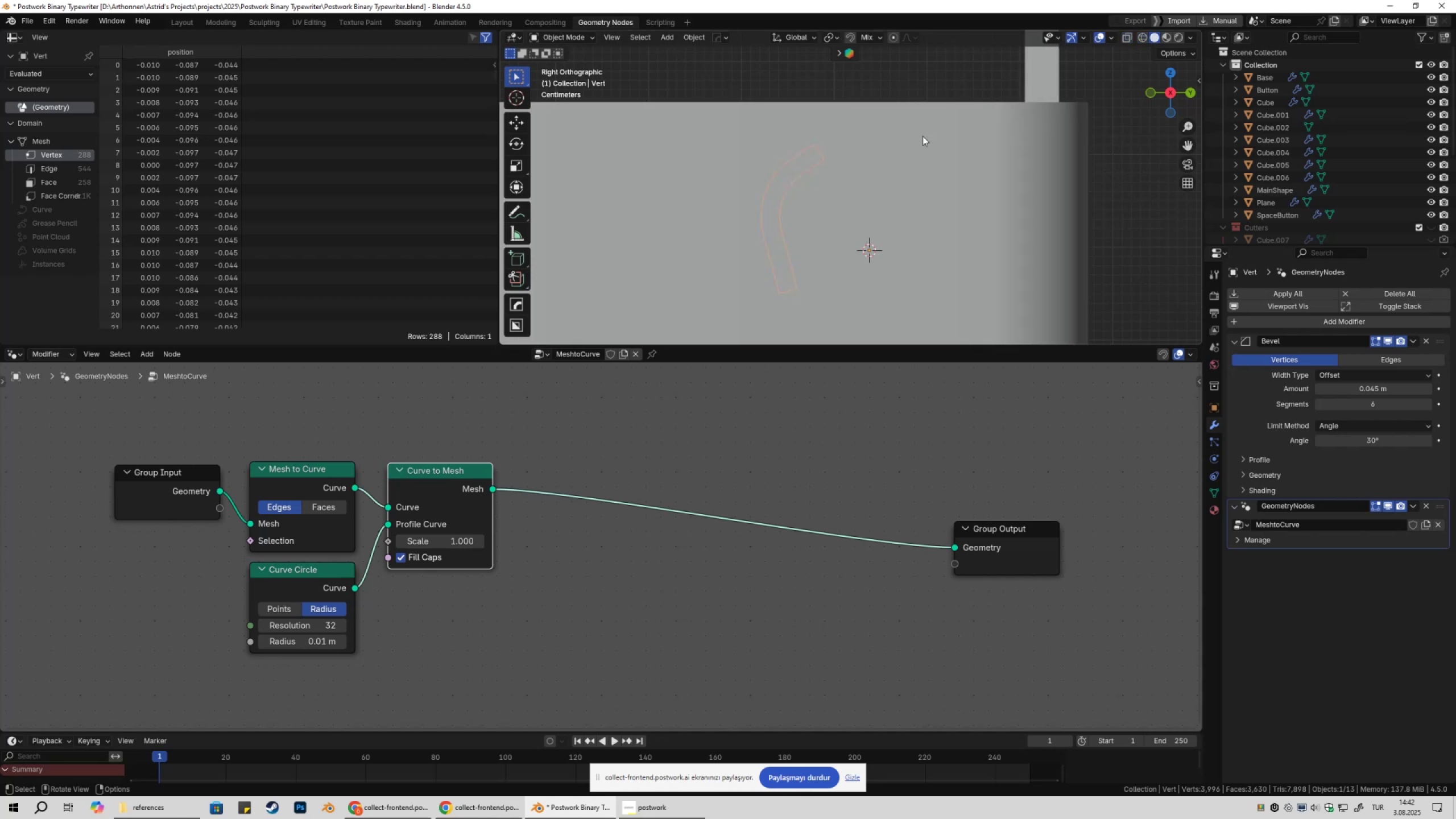 
scroll: coordinate [841, 191], scroll_direction: down, amount: 2.0
 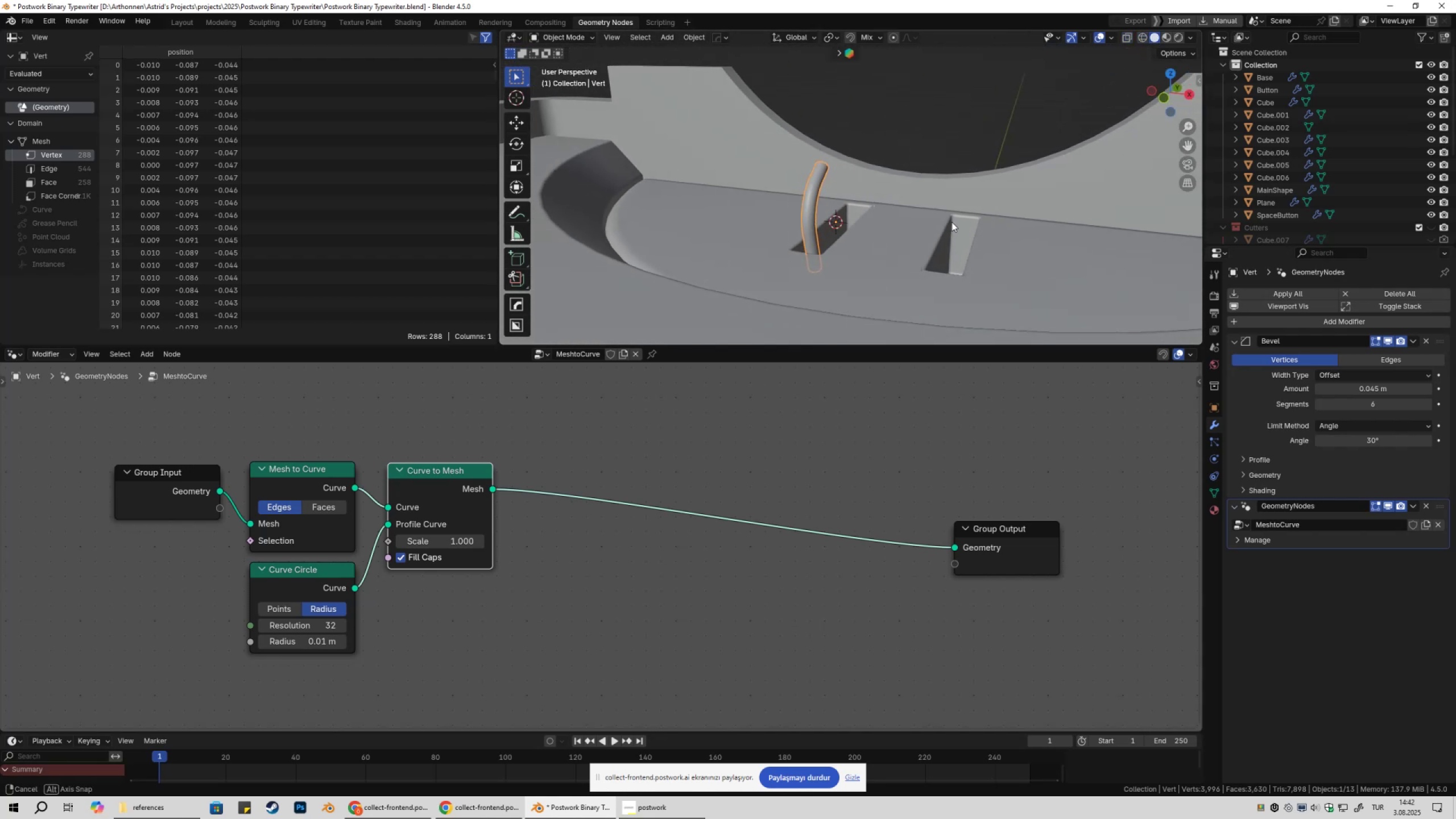 
hold_key(key=ShiftLeft, duration=0.34)
 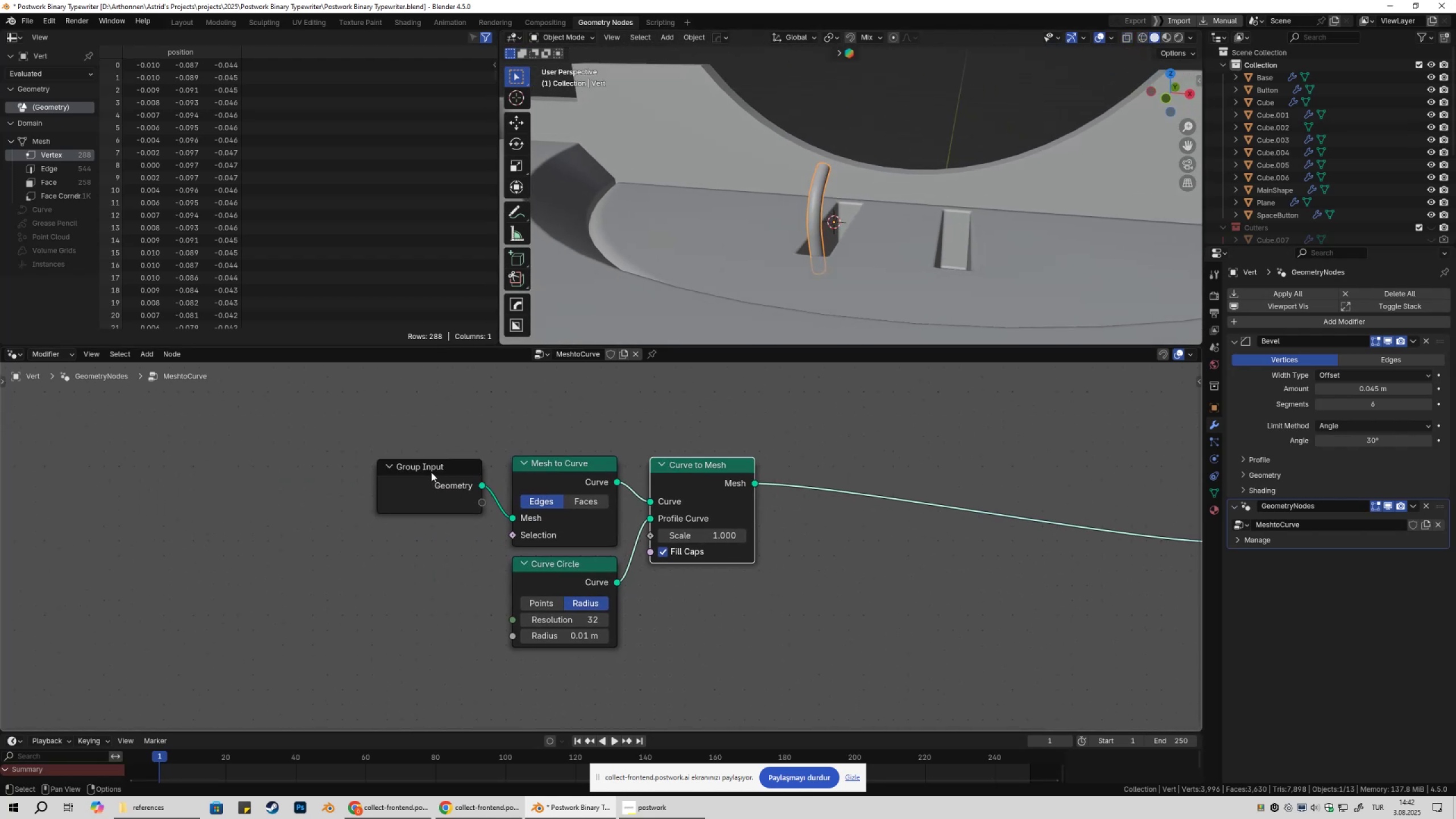 
left_click_drag(start_coordinate=[431, 473], to_coordinate=[326, 469])
 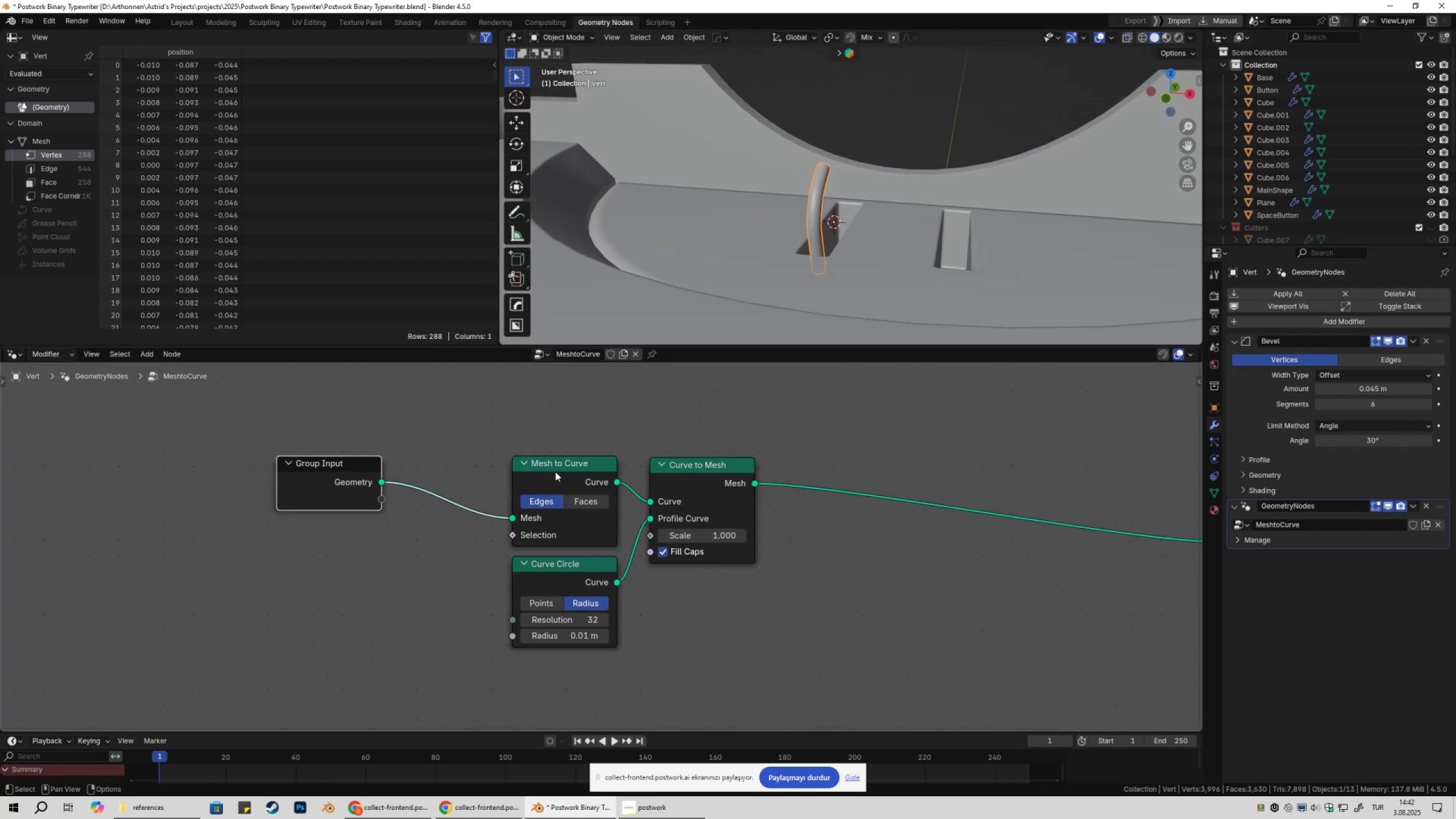 
mouse_move([718, 465])
 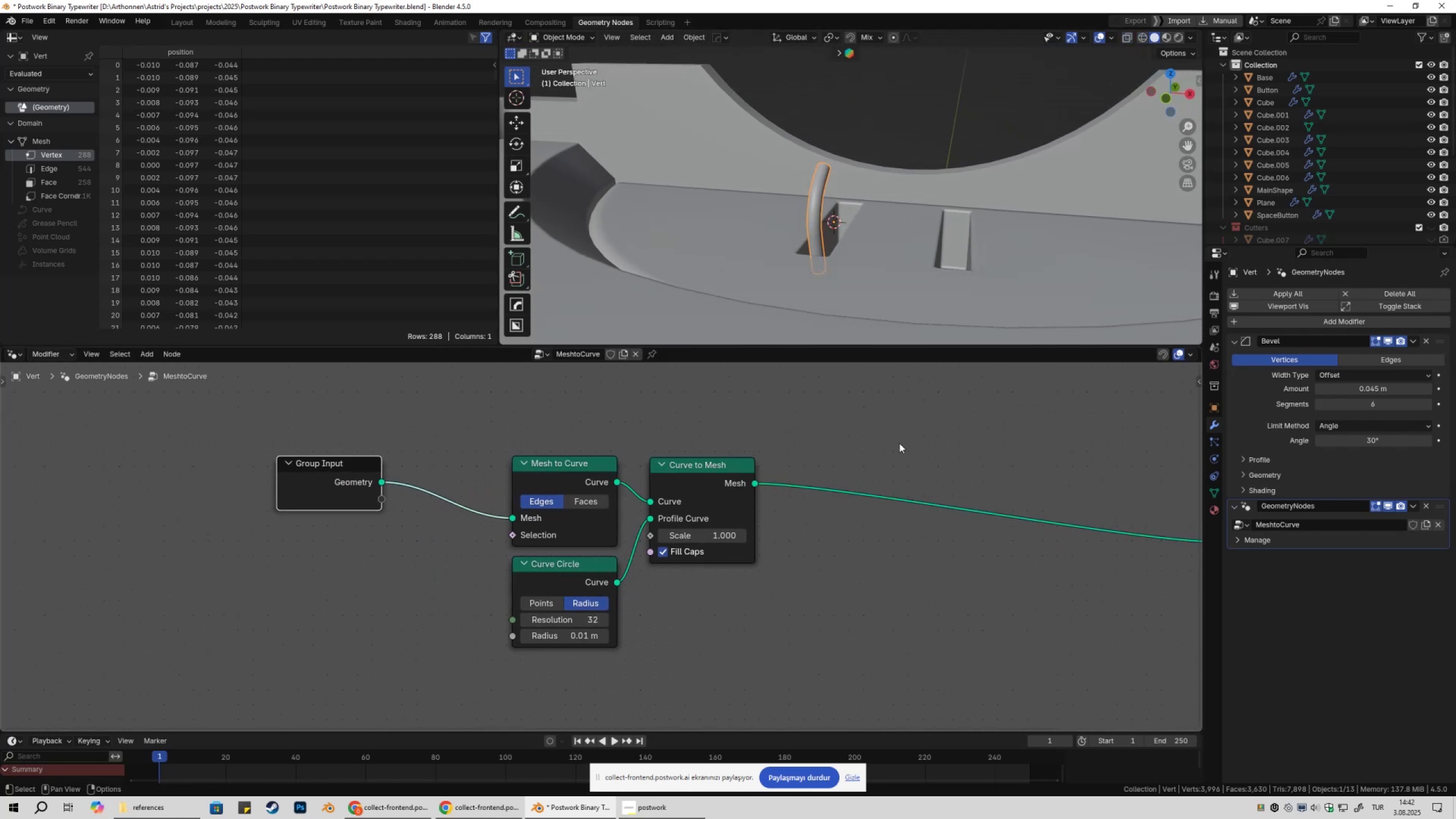 
left_click([899, 443])
 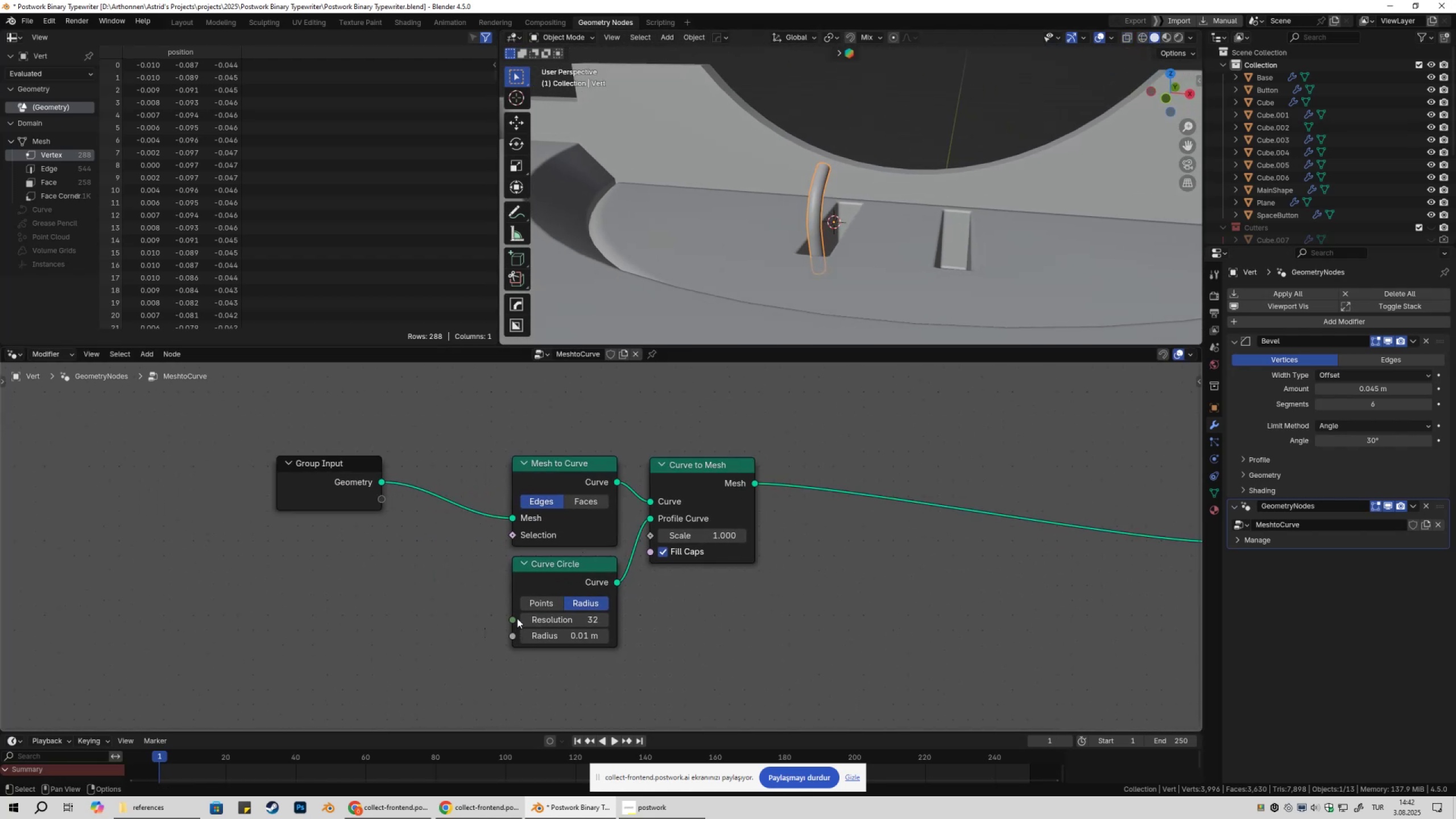 
left_click_drag(start_coordinate=[513, 636], to_coordinate=[383, 503])
 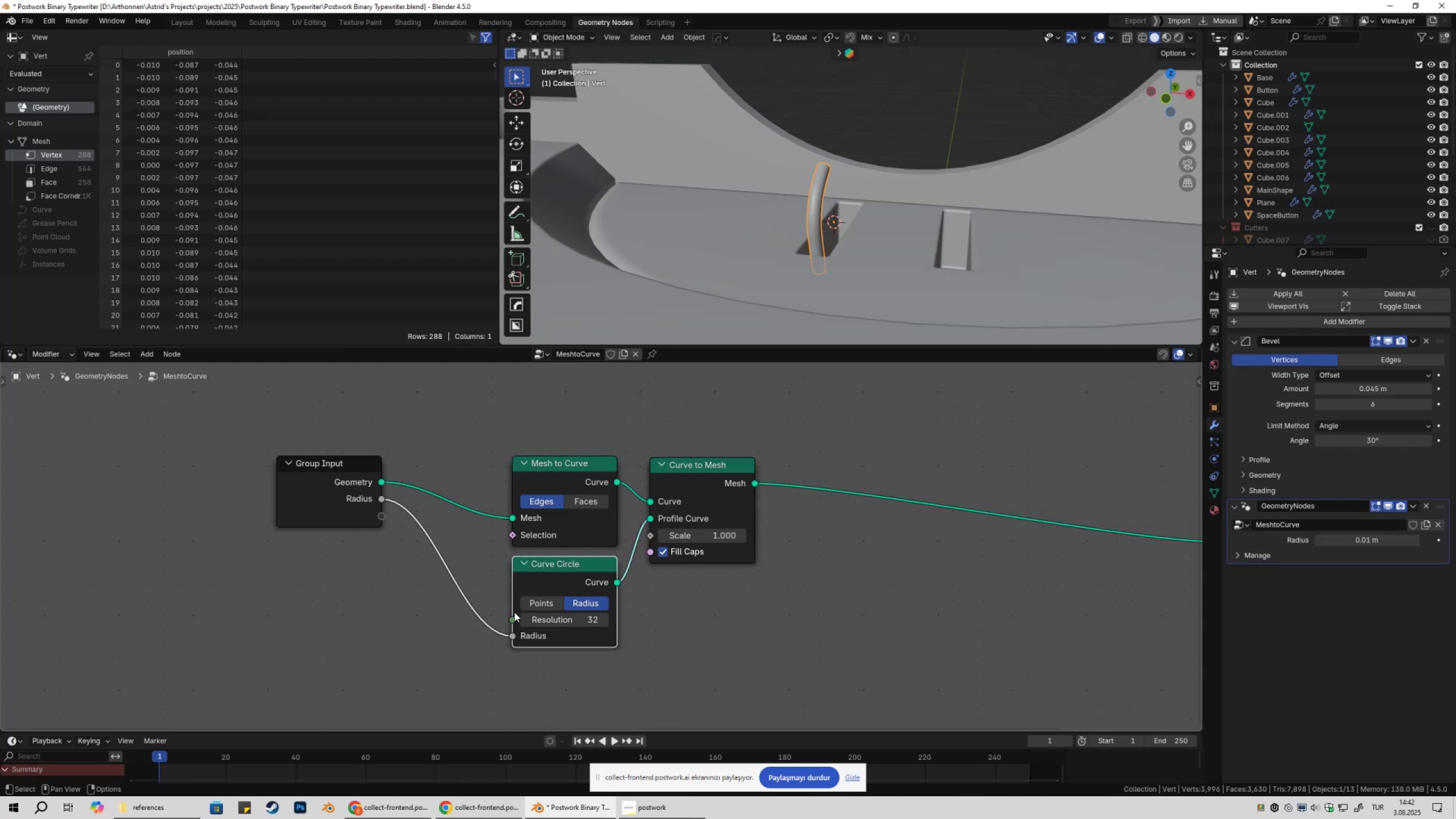 
left_click_drag(start_coordinate=[516, 619], to_coordinate=[383, 524])
 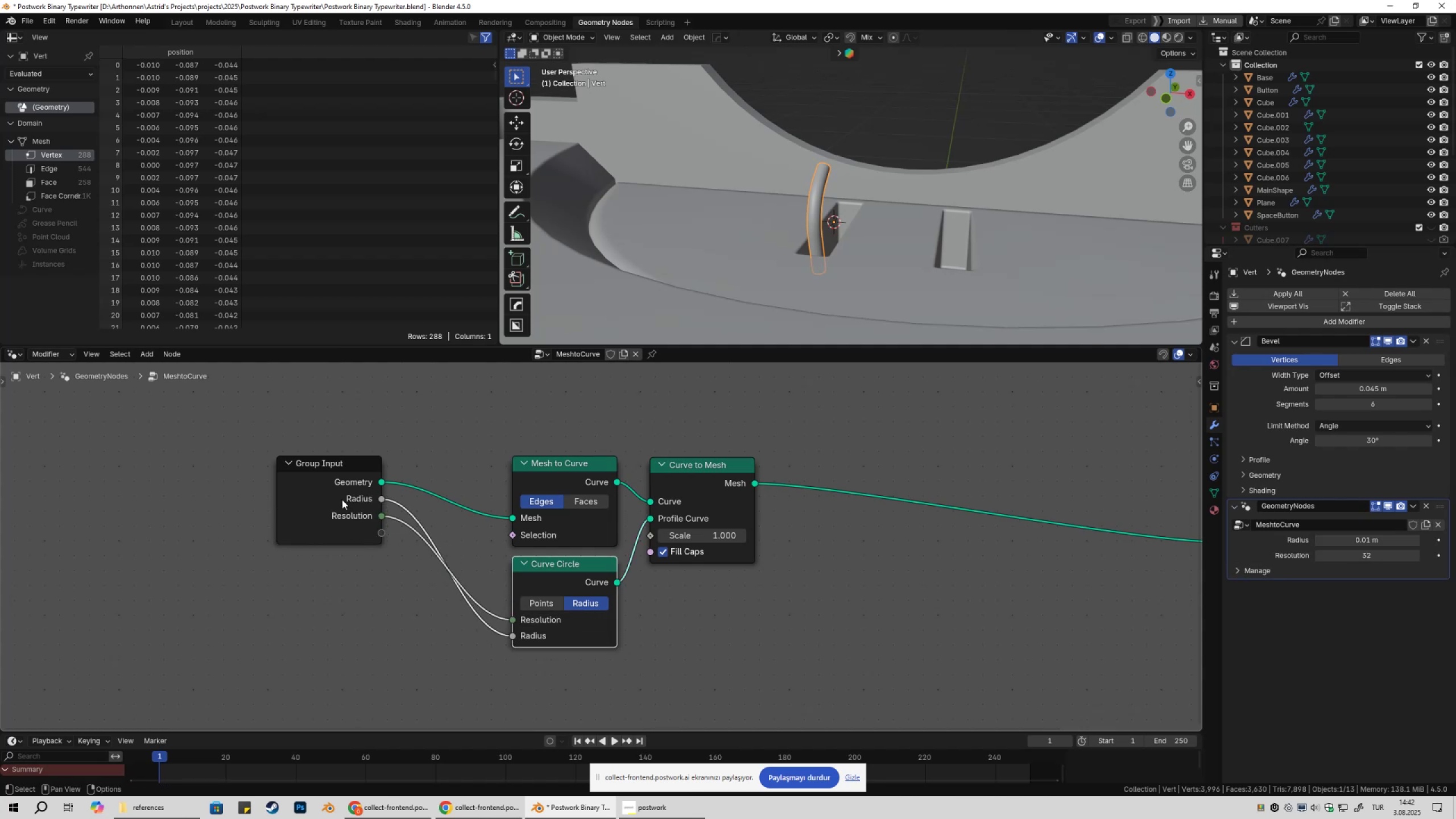 
left_click([342, 499])
 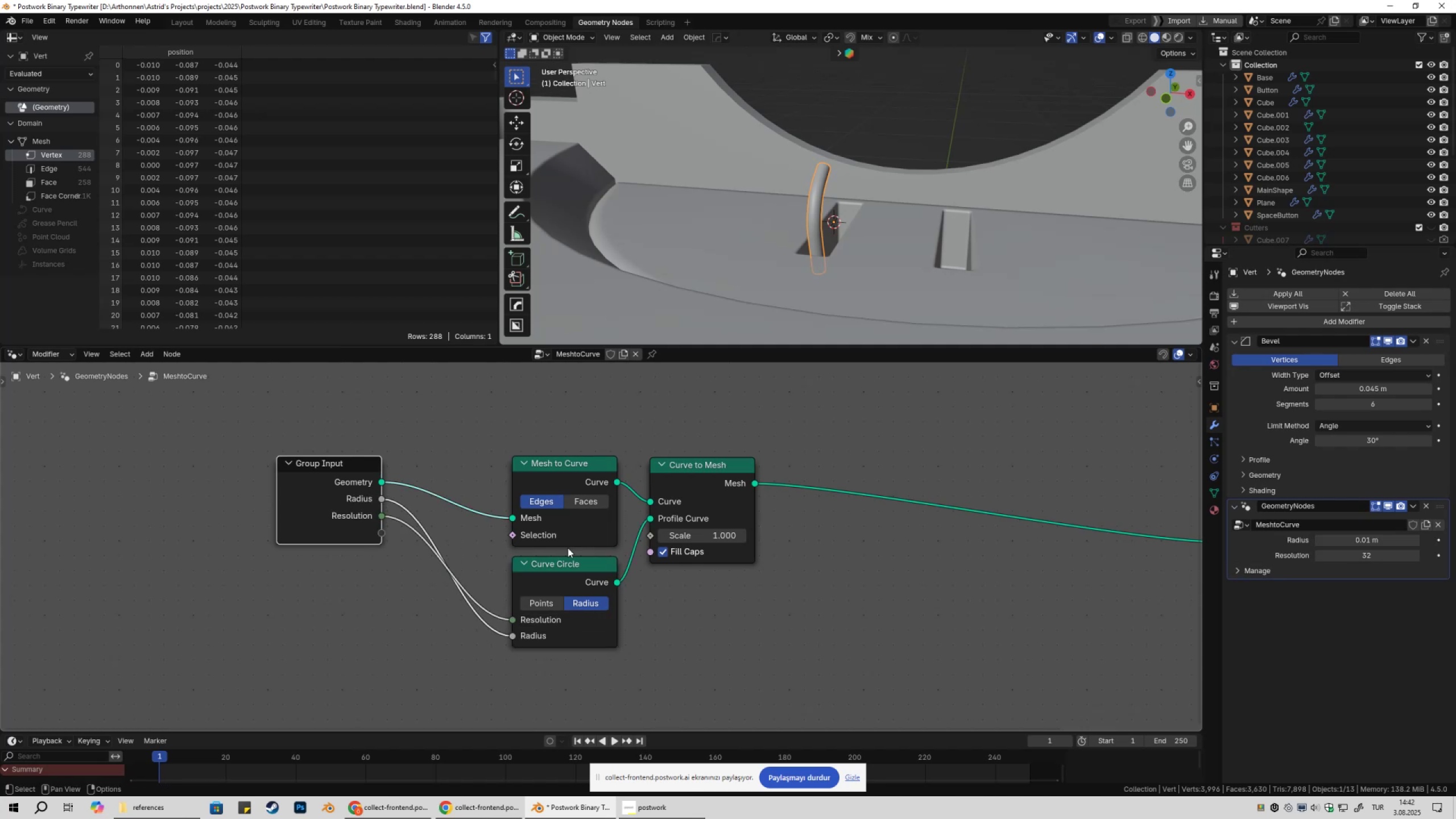 
double_click([1238, 571])
 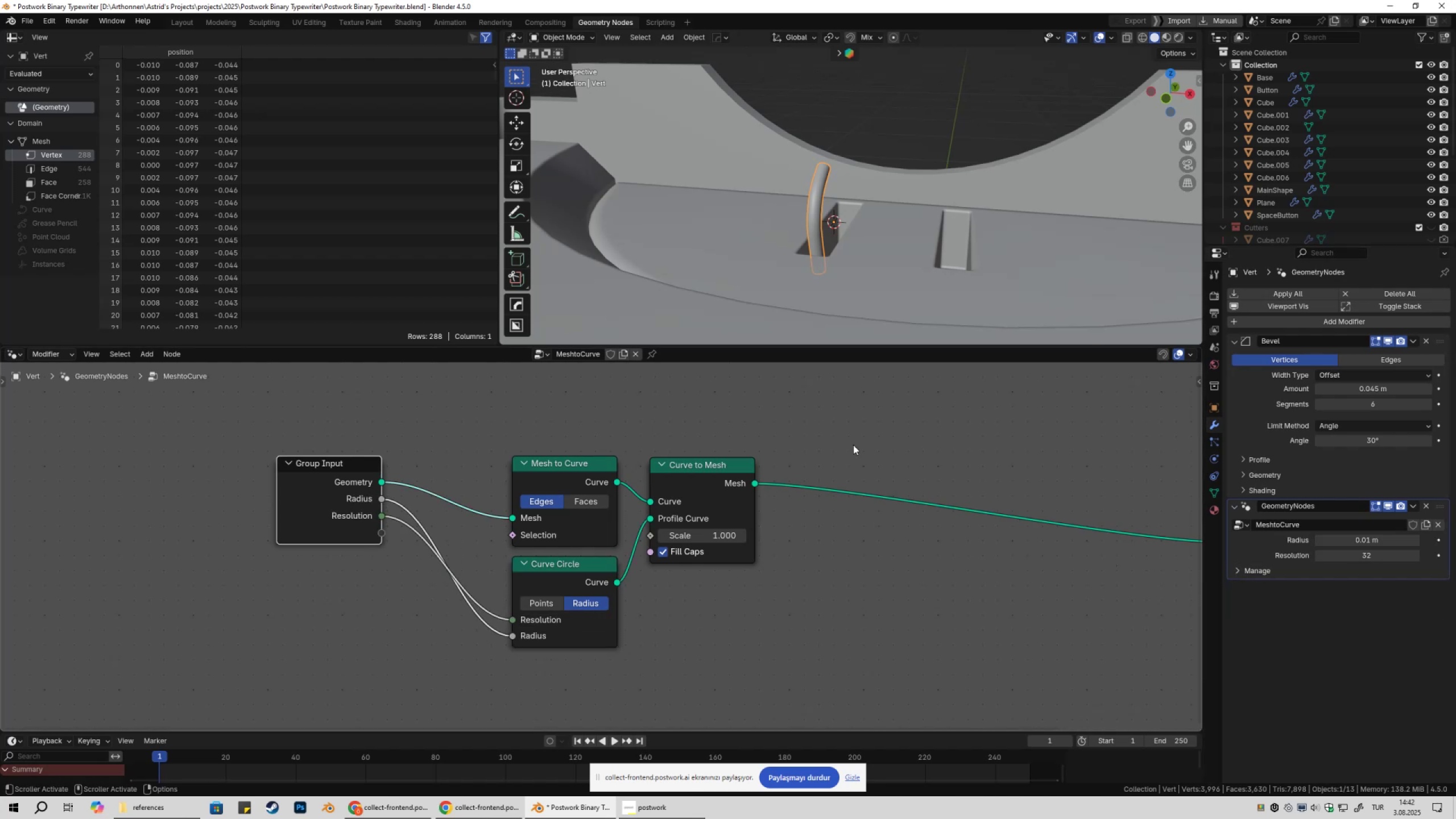 
left_click([853, 433])
 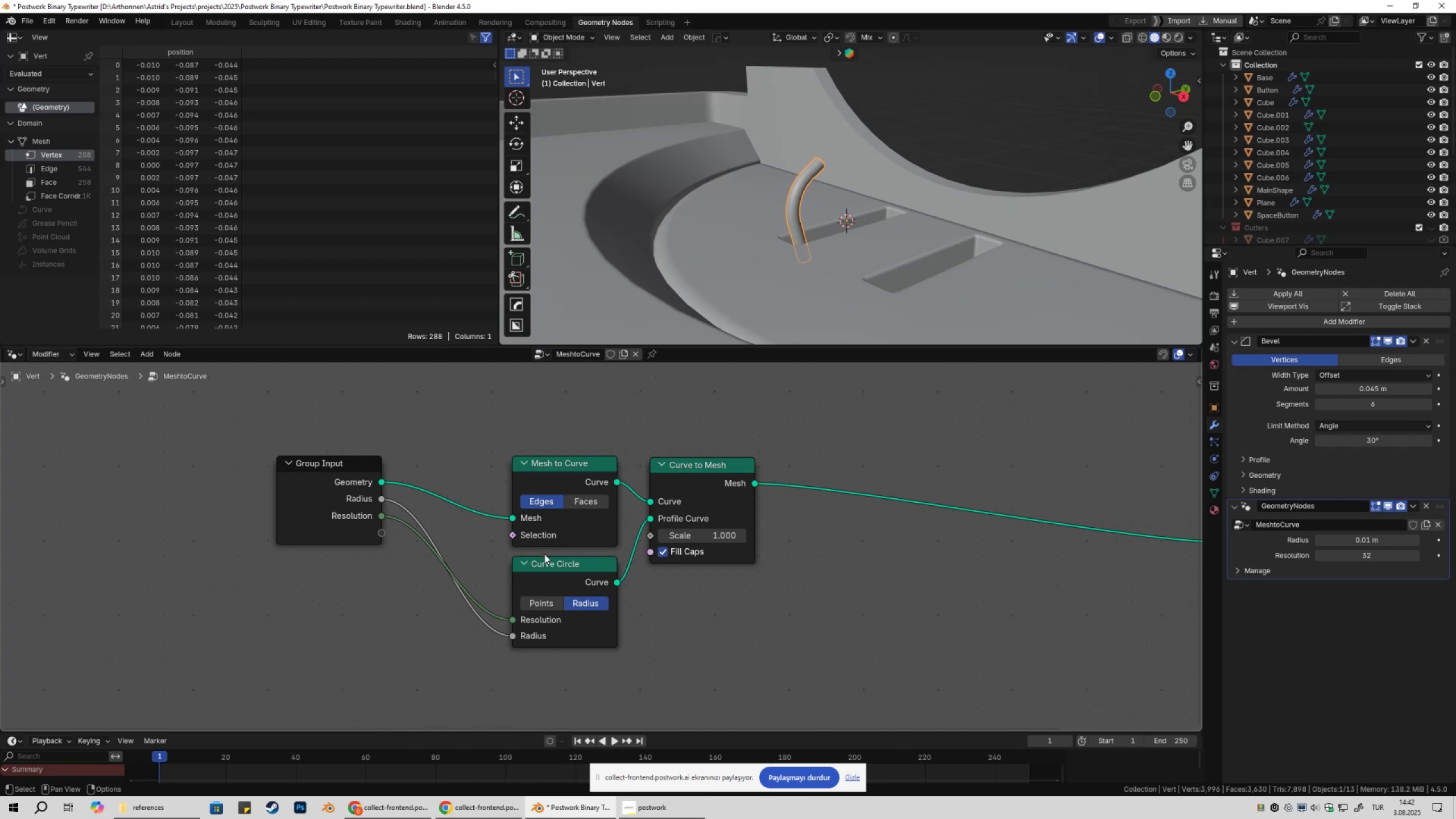 
hold_key(key=ShiftLeft, duration=1.53)
left_click_drag(start_coordinate=[1384, 537], to_coordinate=[218, 546])
 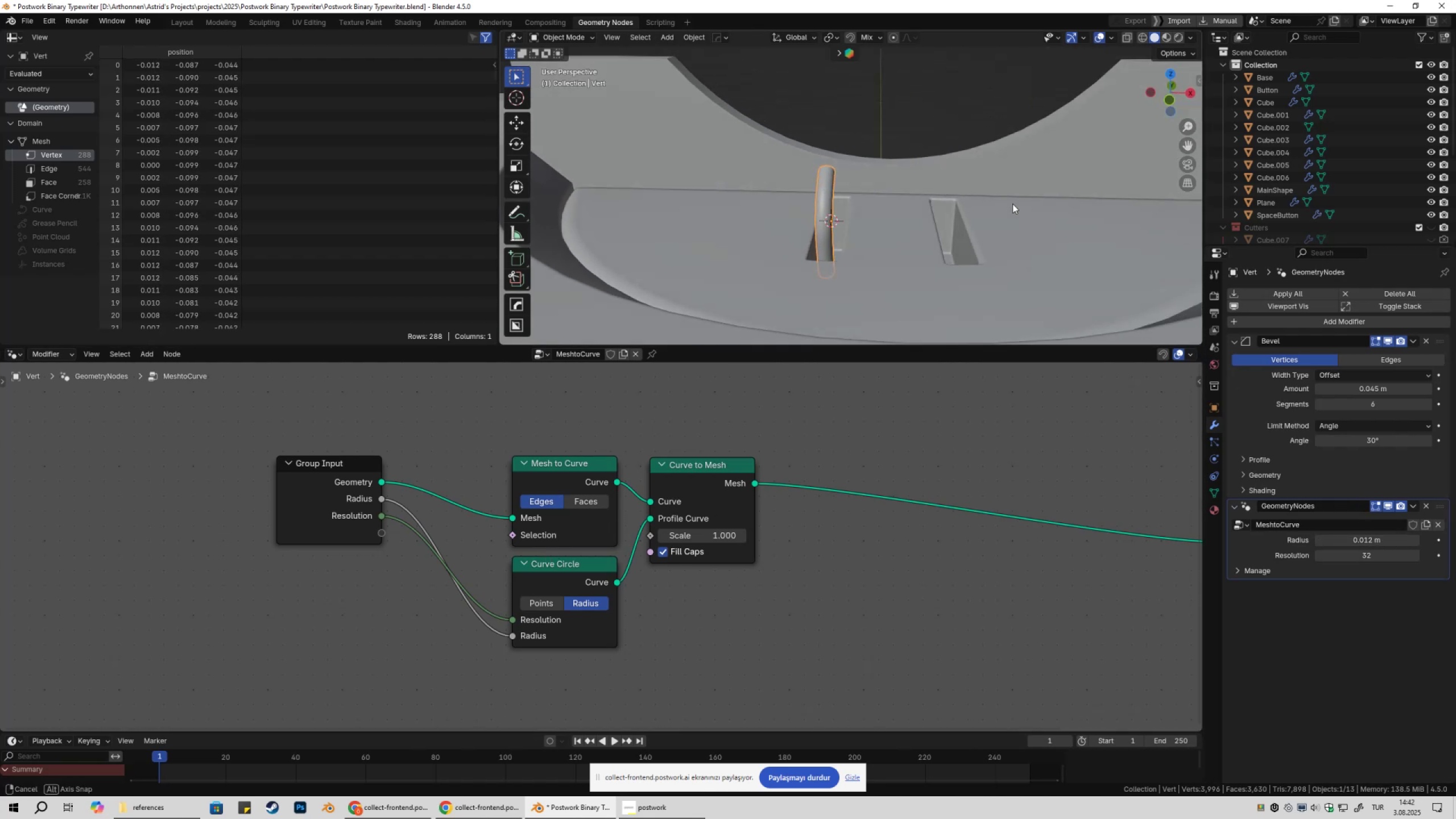 
hold_key(key=ShiftLeft, duration=1.52)
 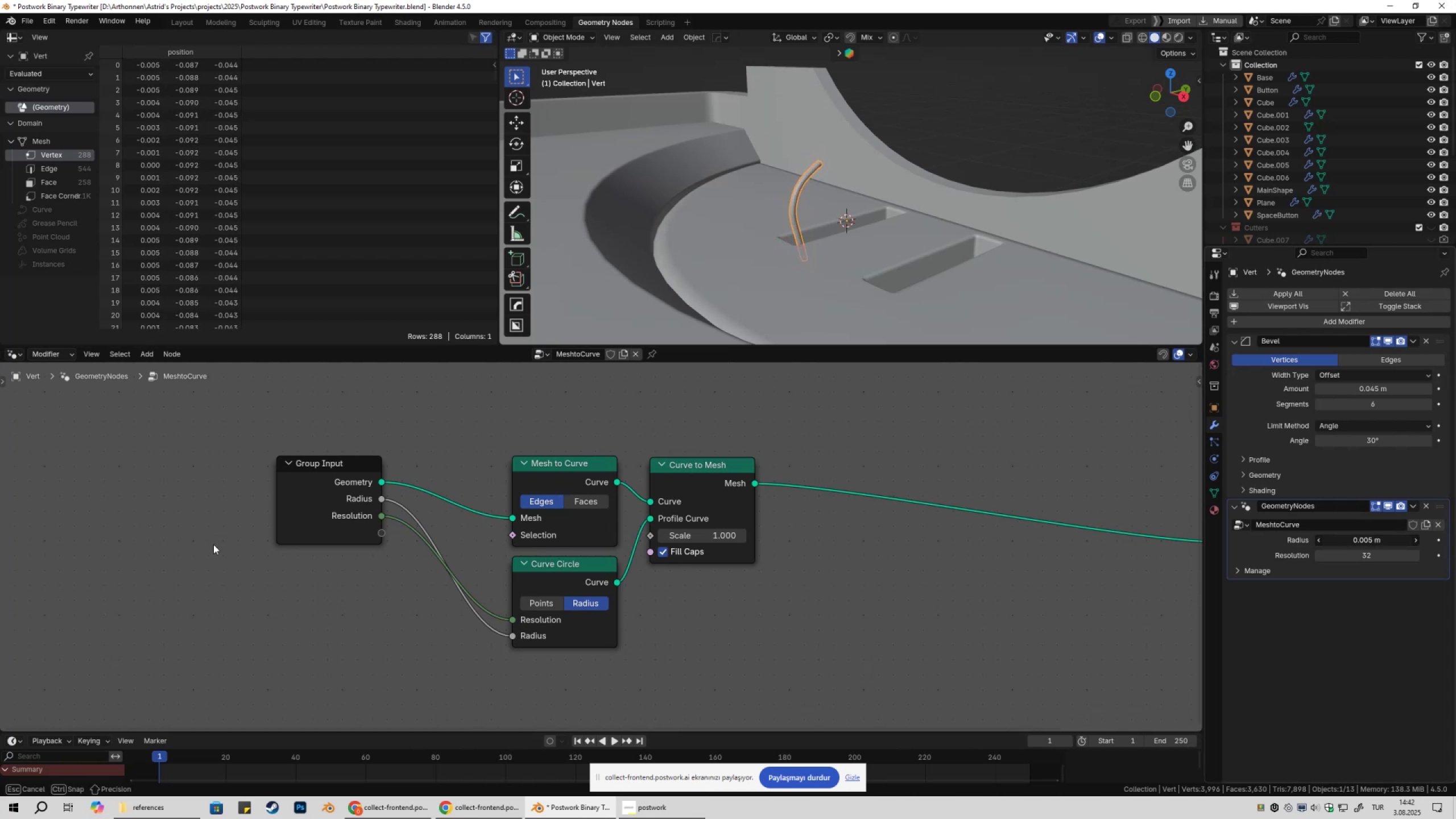 
hold_key(key=ShiftLeft, duration=1.53)
 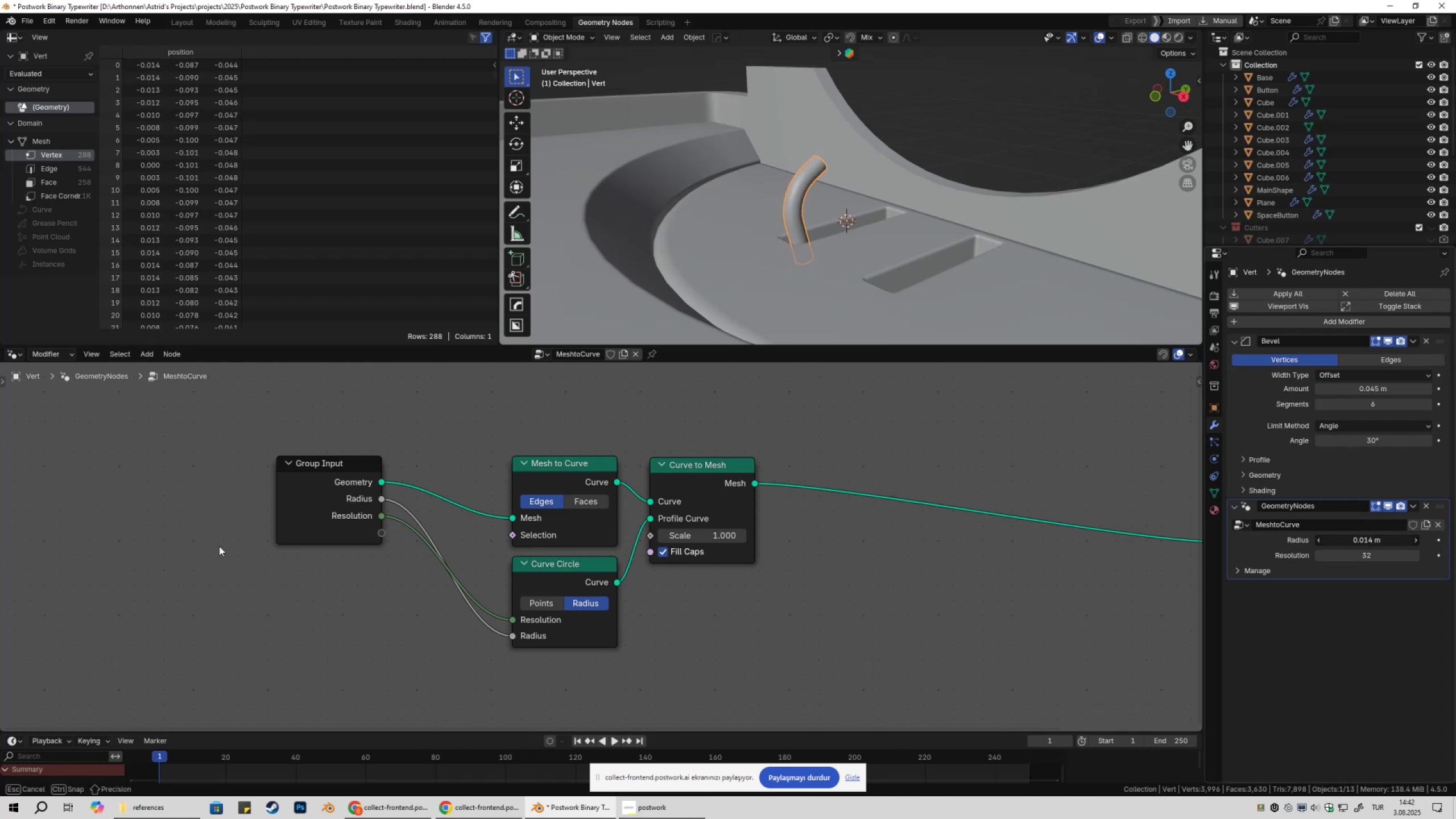 
hold_key(key=ShiftLeft, duration=1.52)
 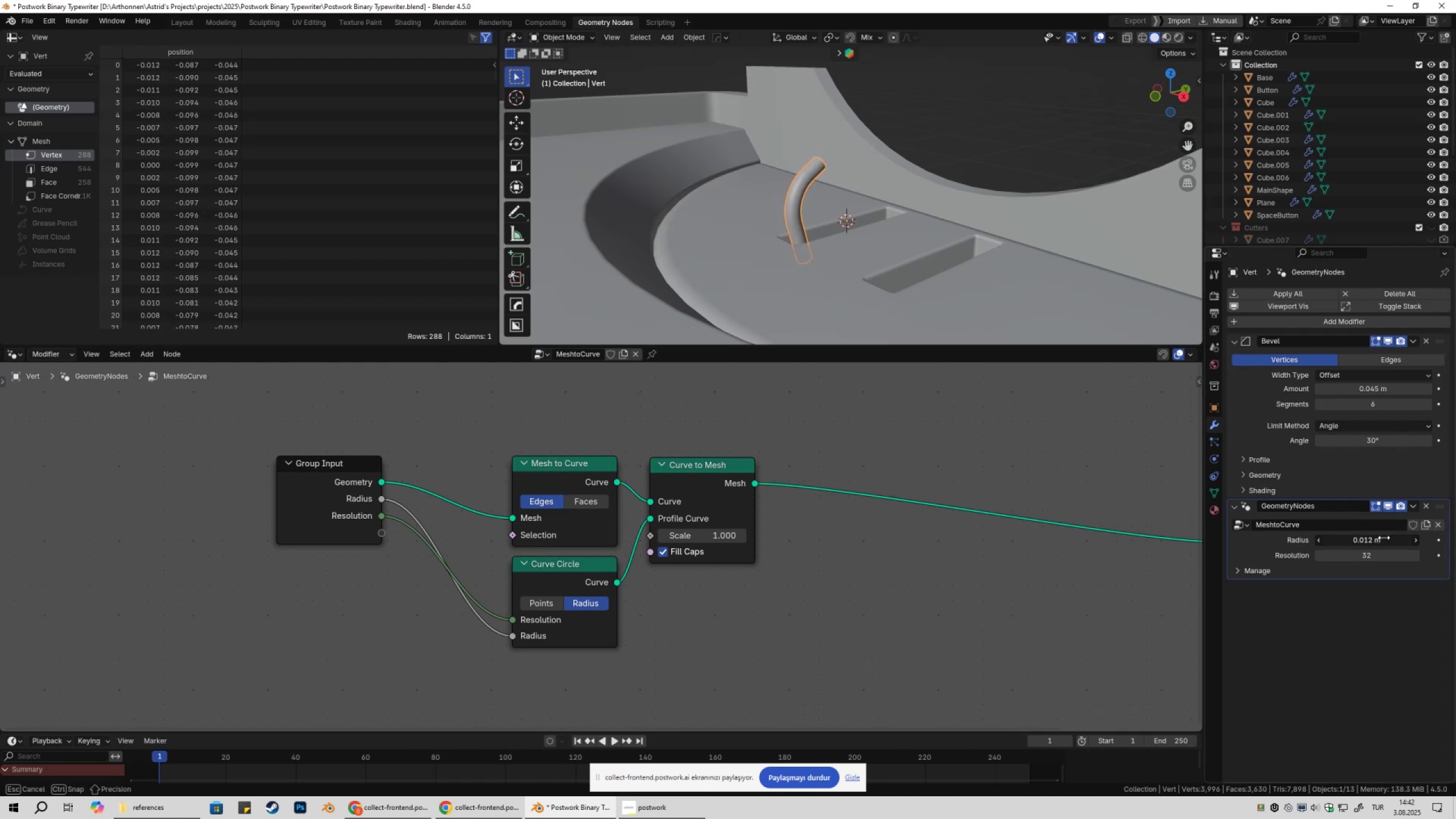 
key(Shift+ShiftLeft)
 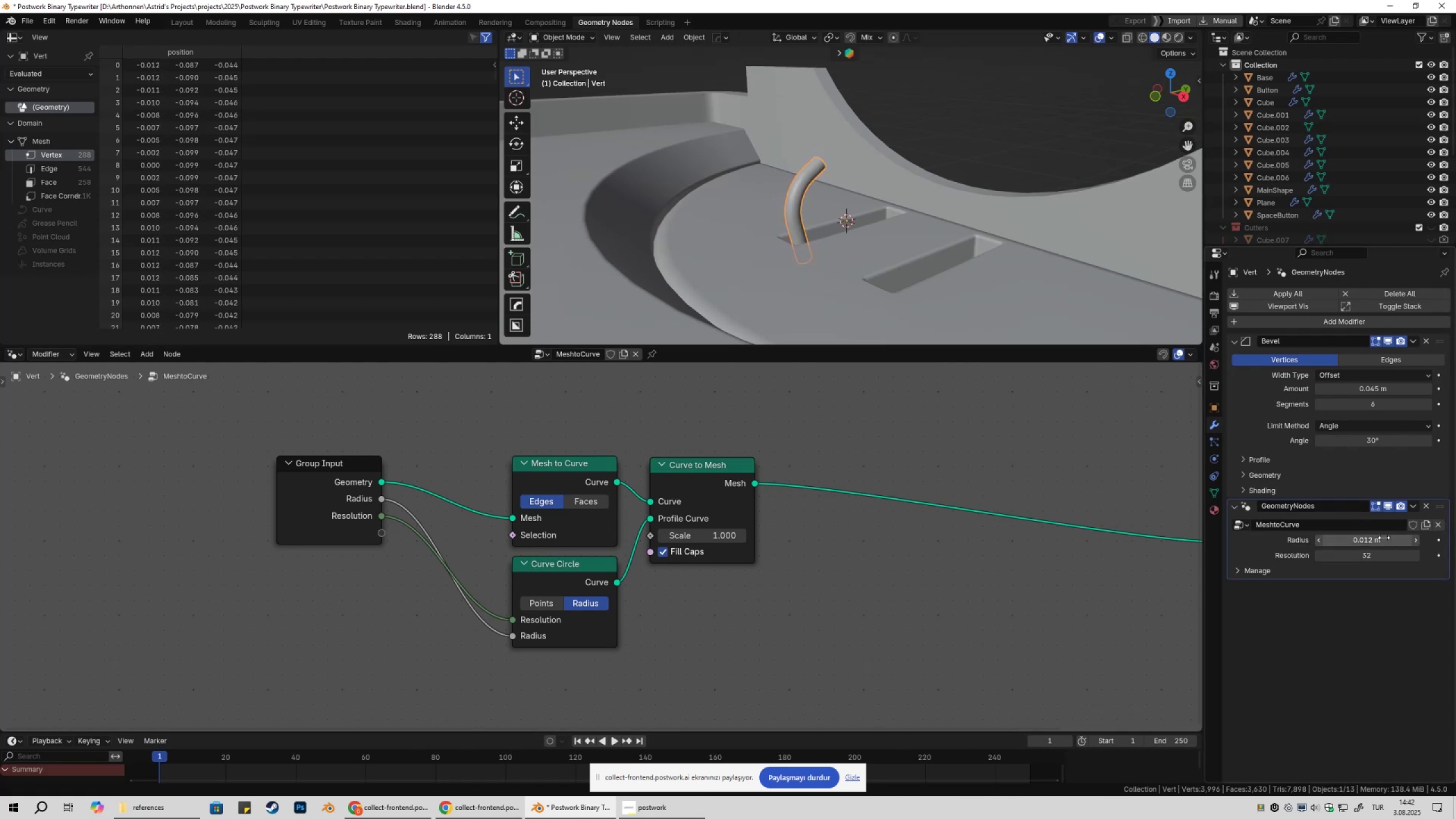 
key(Shift+ShiftLeft)
 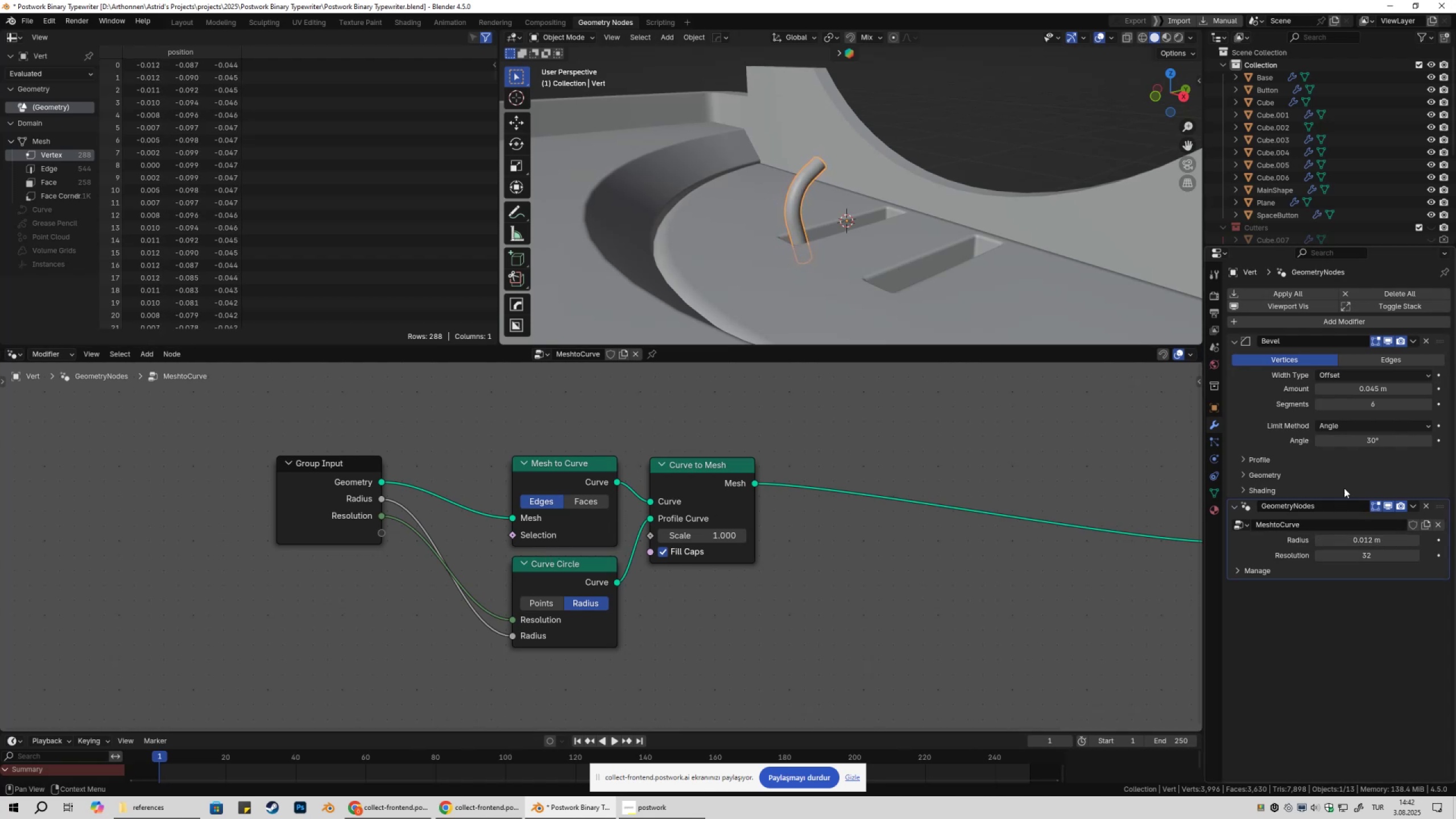 
key(Shift+ShiftLeft)
 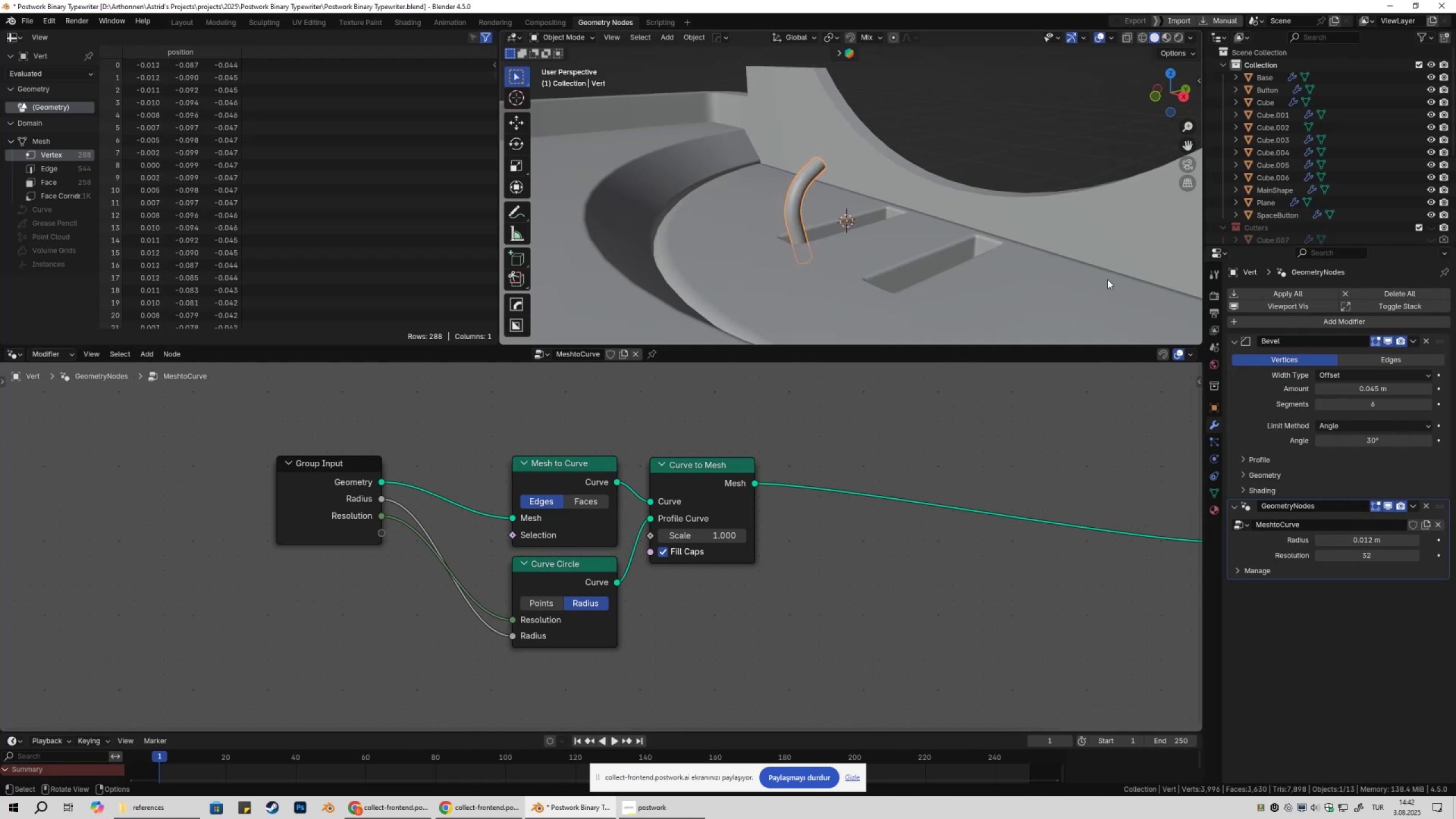 
key(Shift+ShiftLeft)
 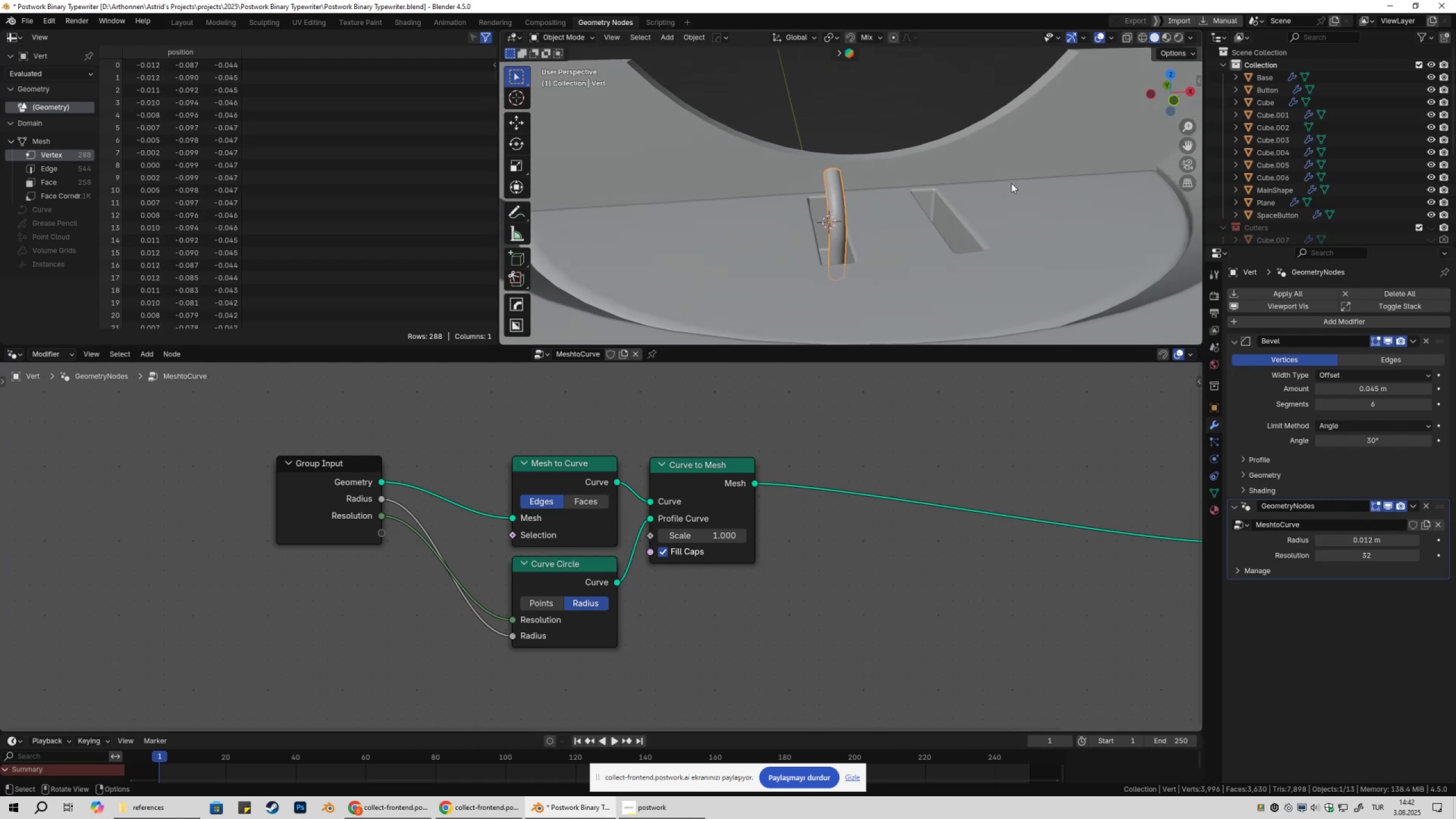 
left_click([923, 120])
 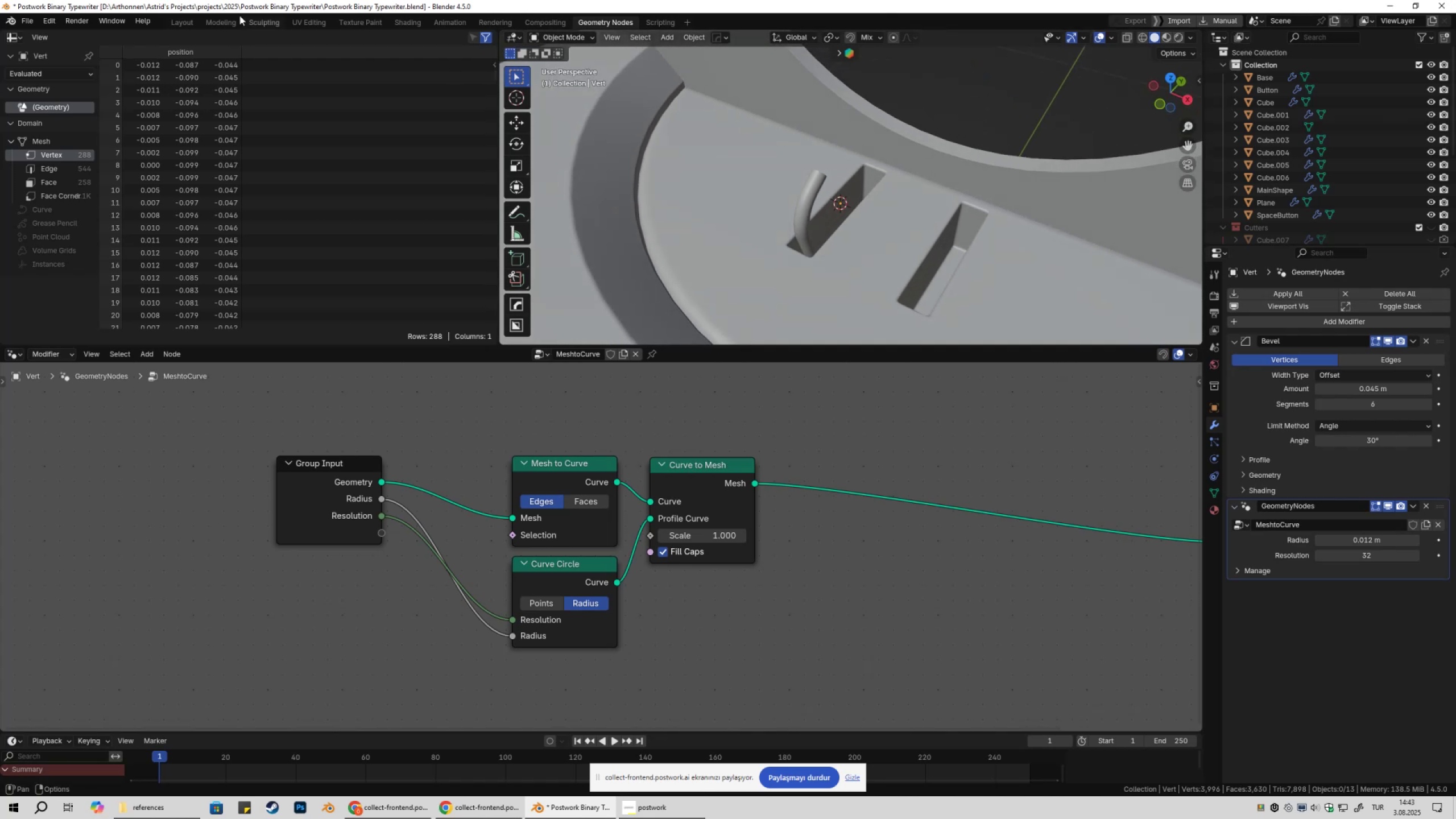 
left_click([185, 20])
 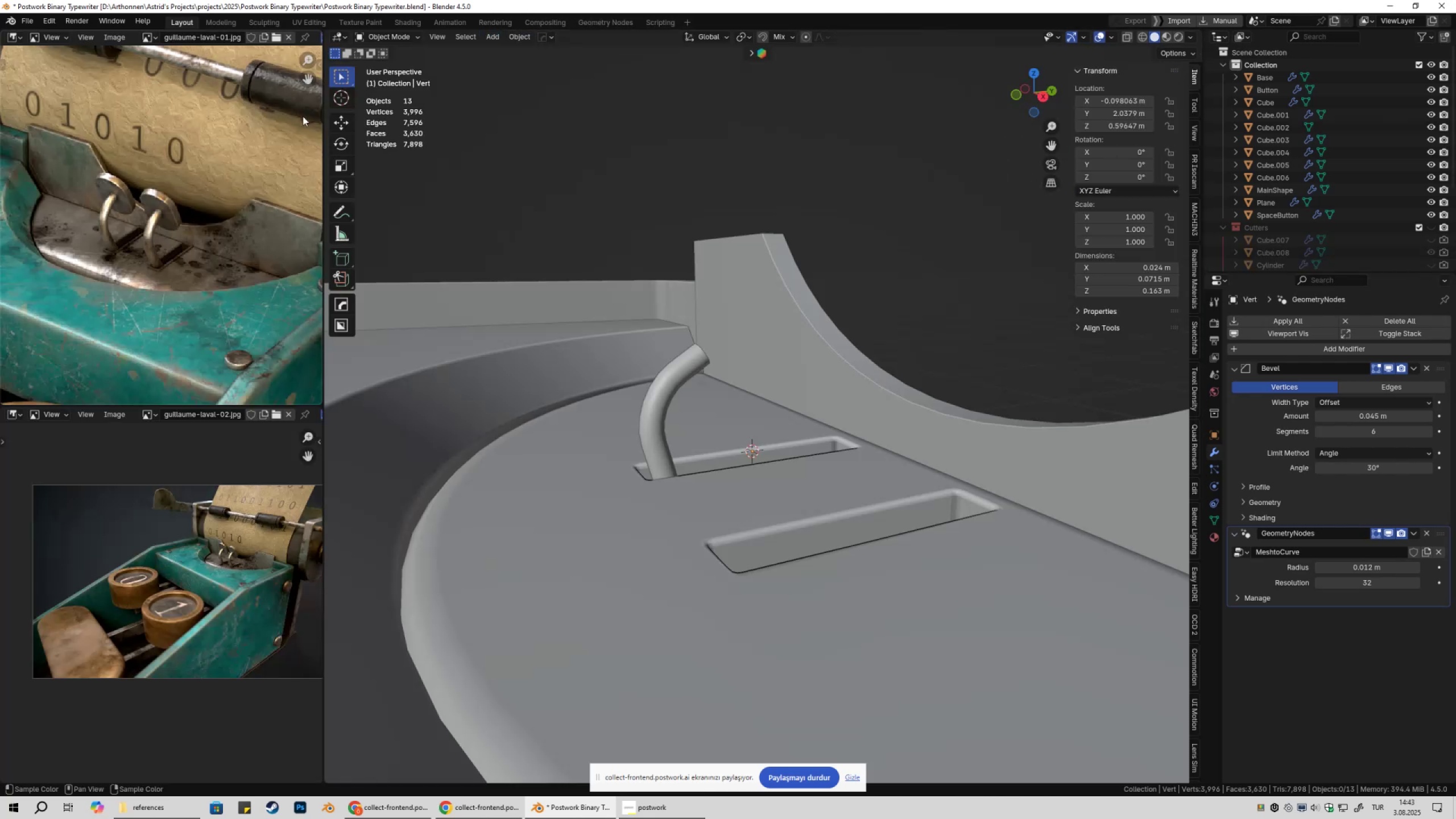 
scroll: coordinate [687, 346], scroll_direction: down, amount: 3.0
 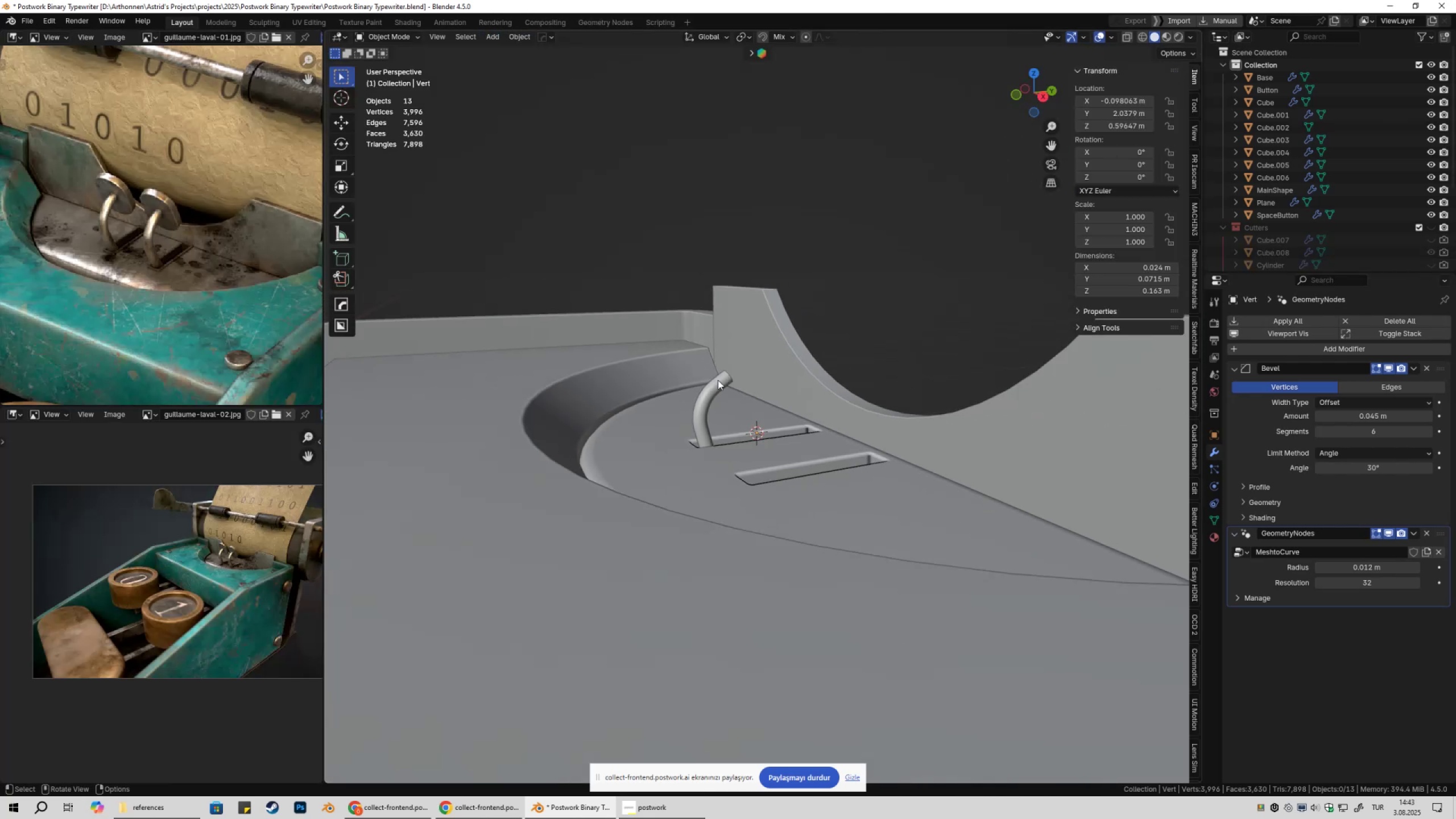 
key(Shift+ShiftLeft)
 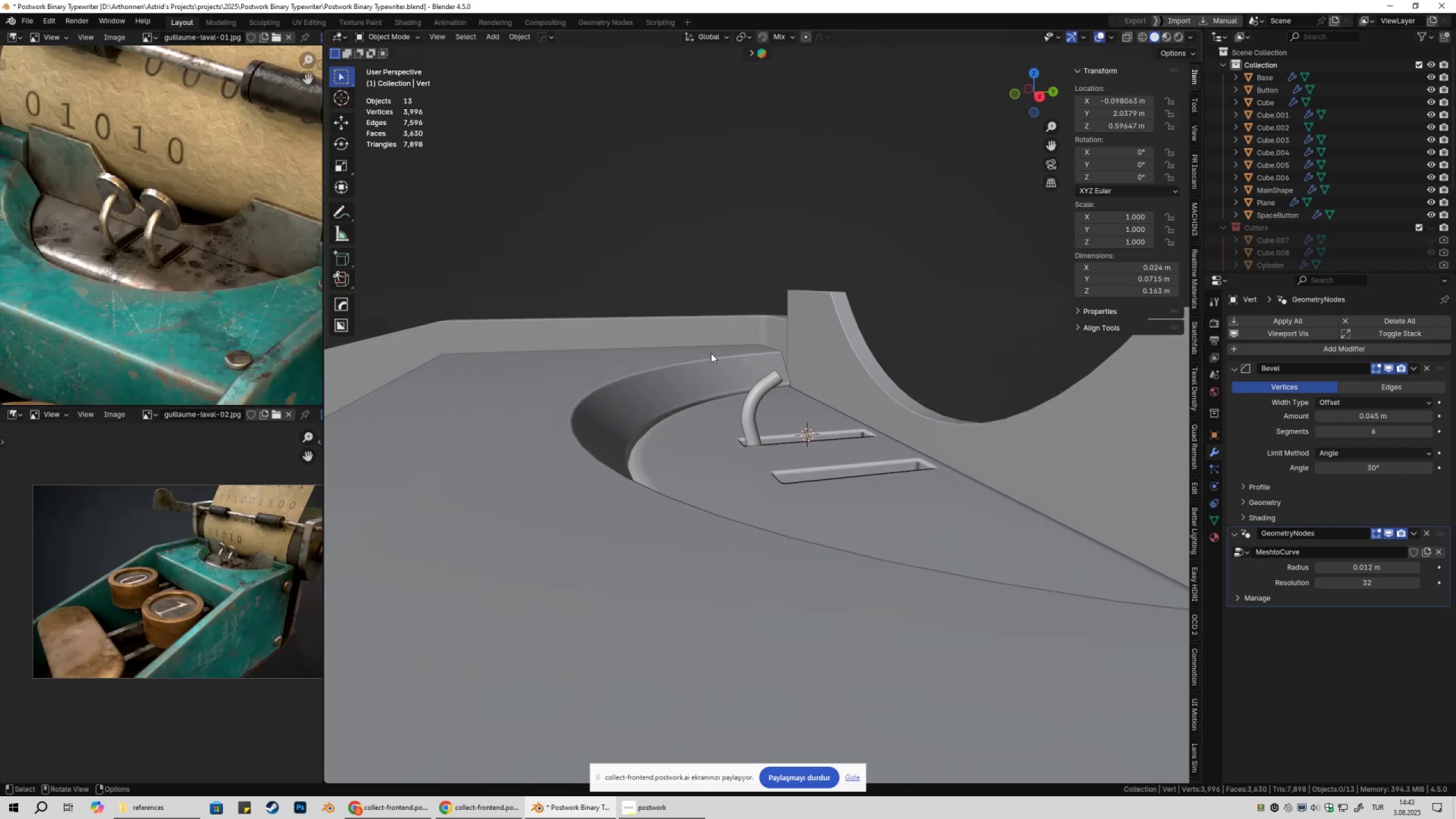 
left_click([895, 286])
 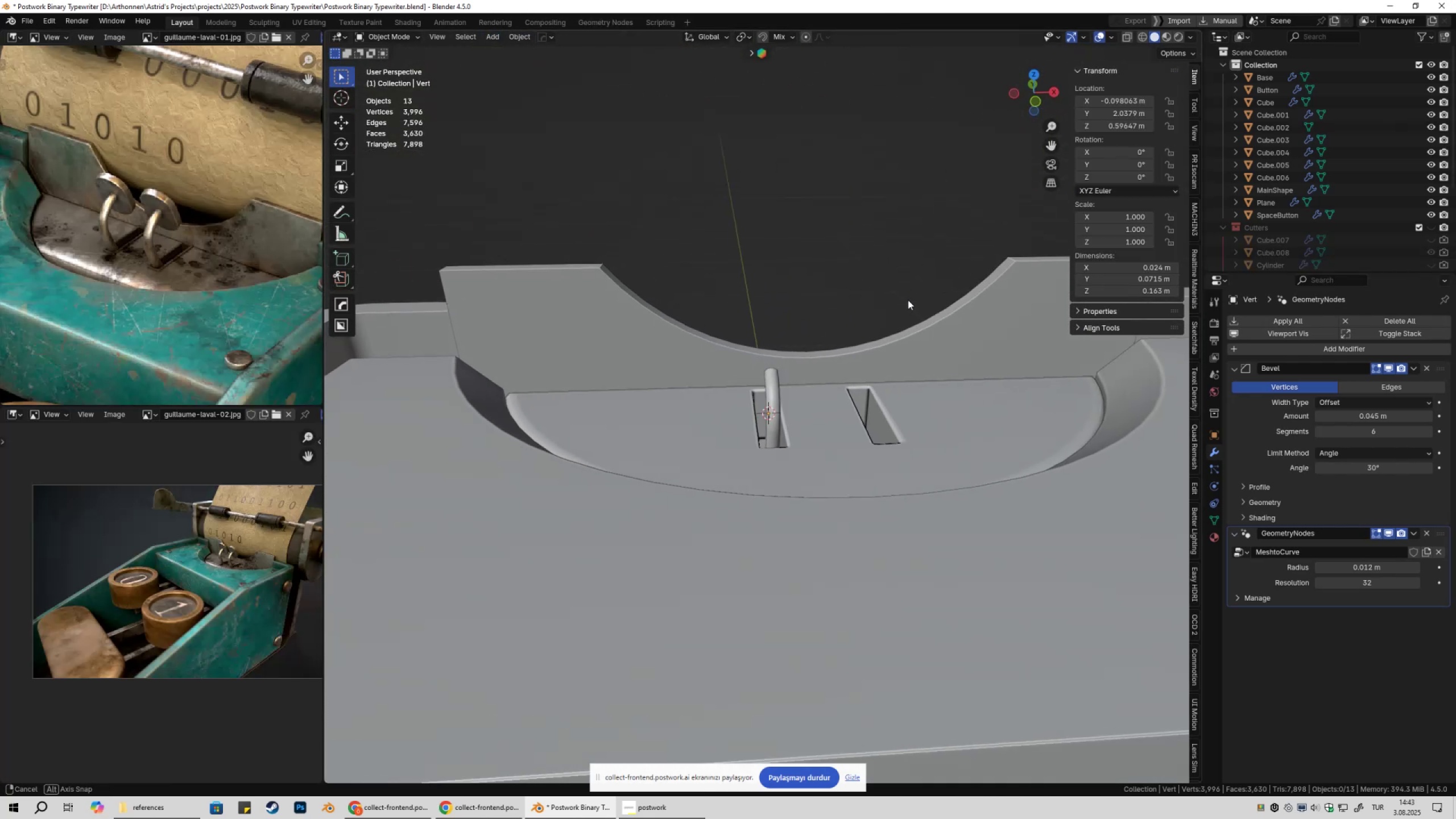 
scroll: coordinate [768, 362], scroll_direction: up, amount: 2.0
 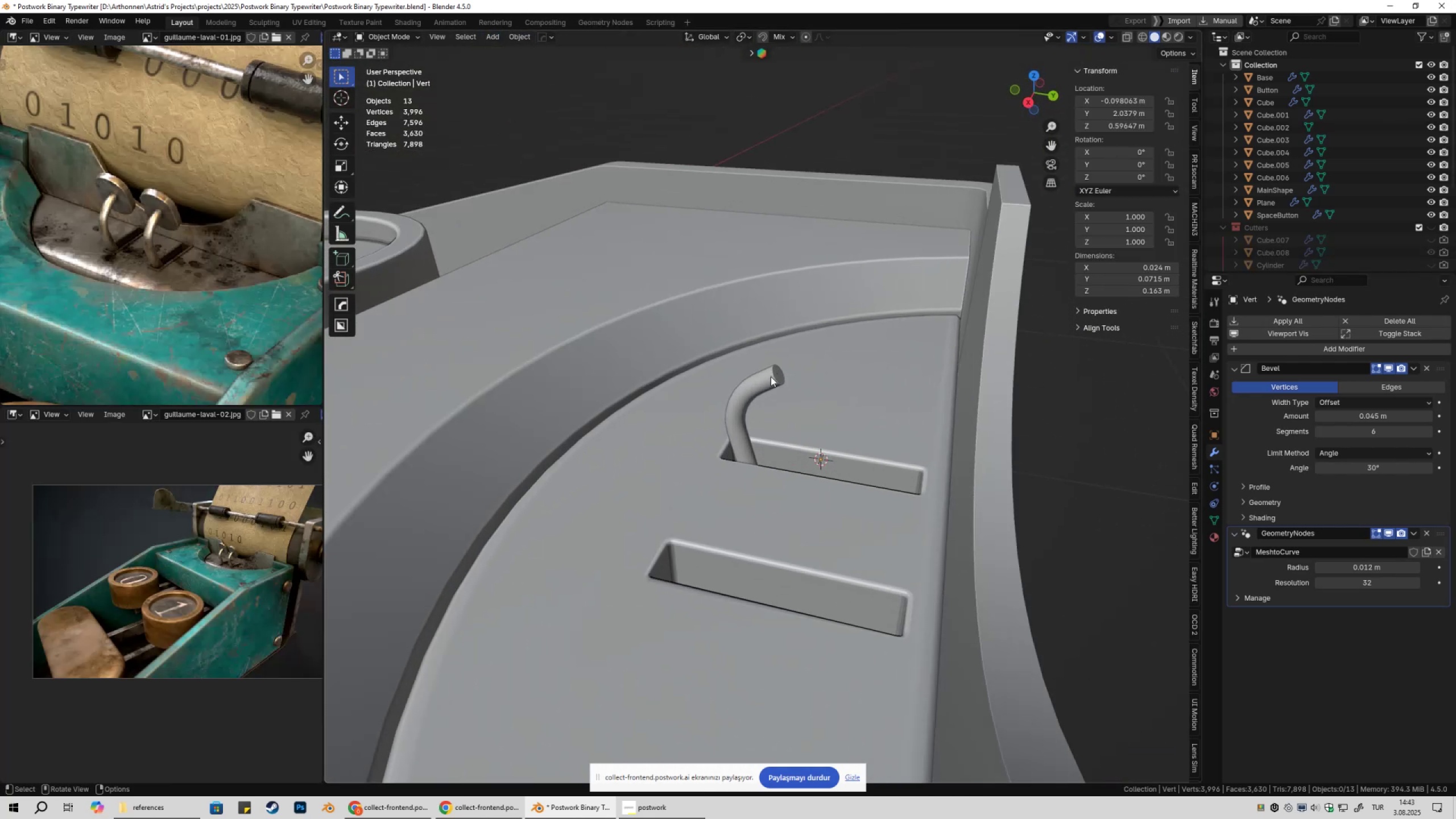 
left_click([771, 377])
 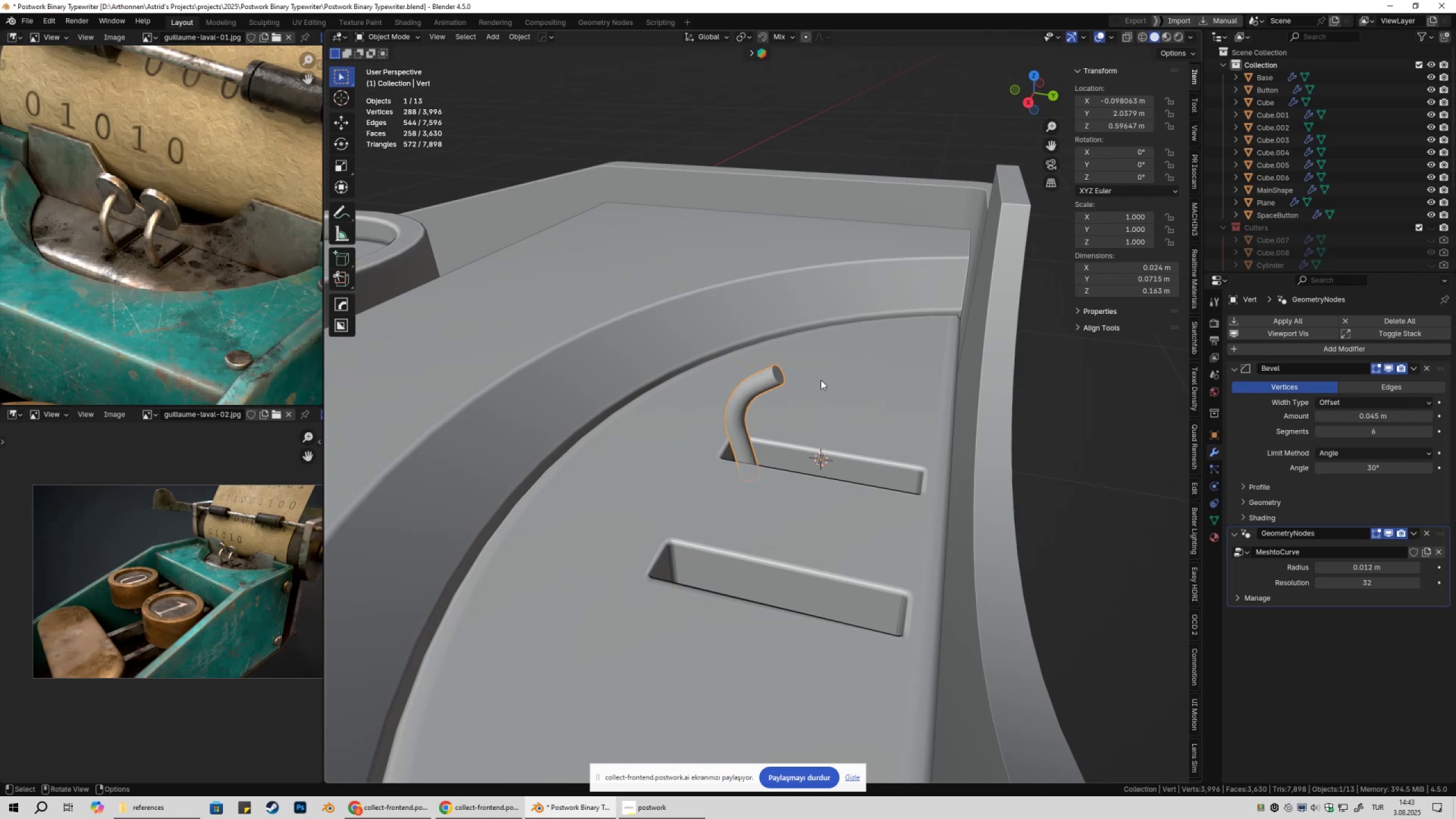 
key(Tab)
 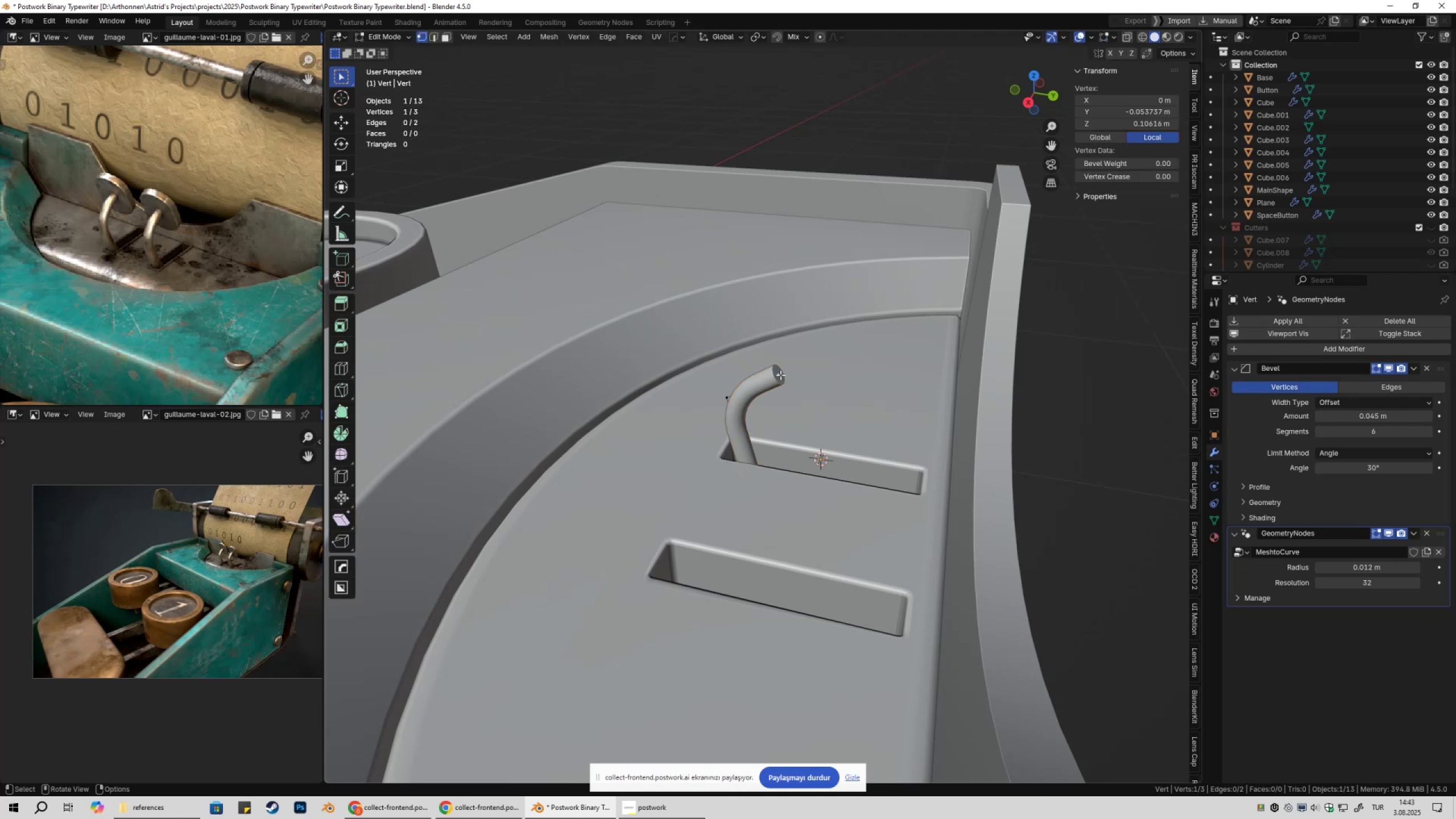 
left_click([780, 375])
 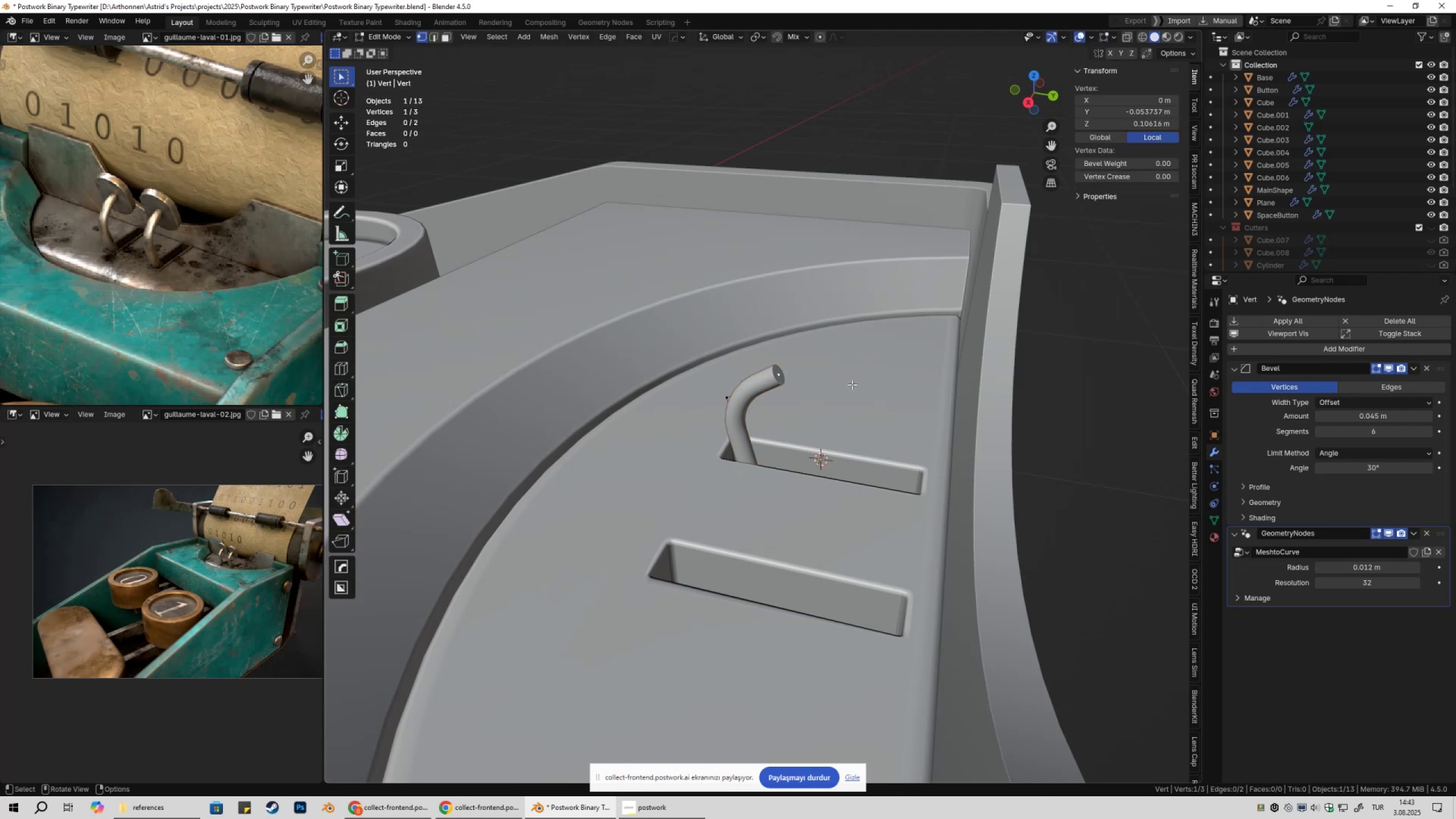 
key(Shift+ShiftLeft)
 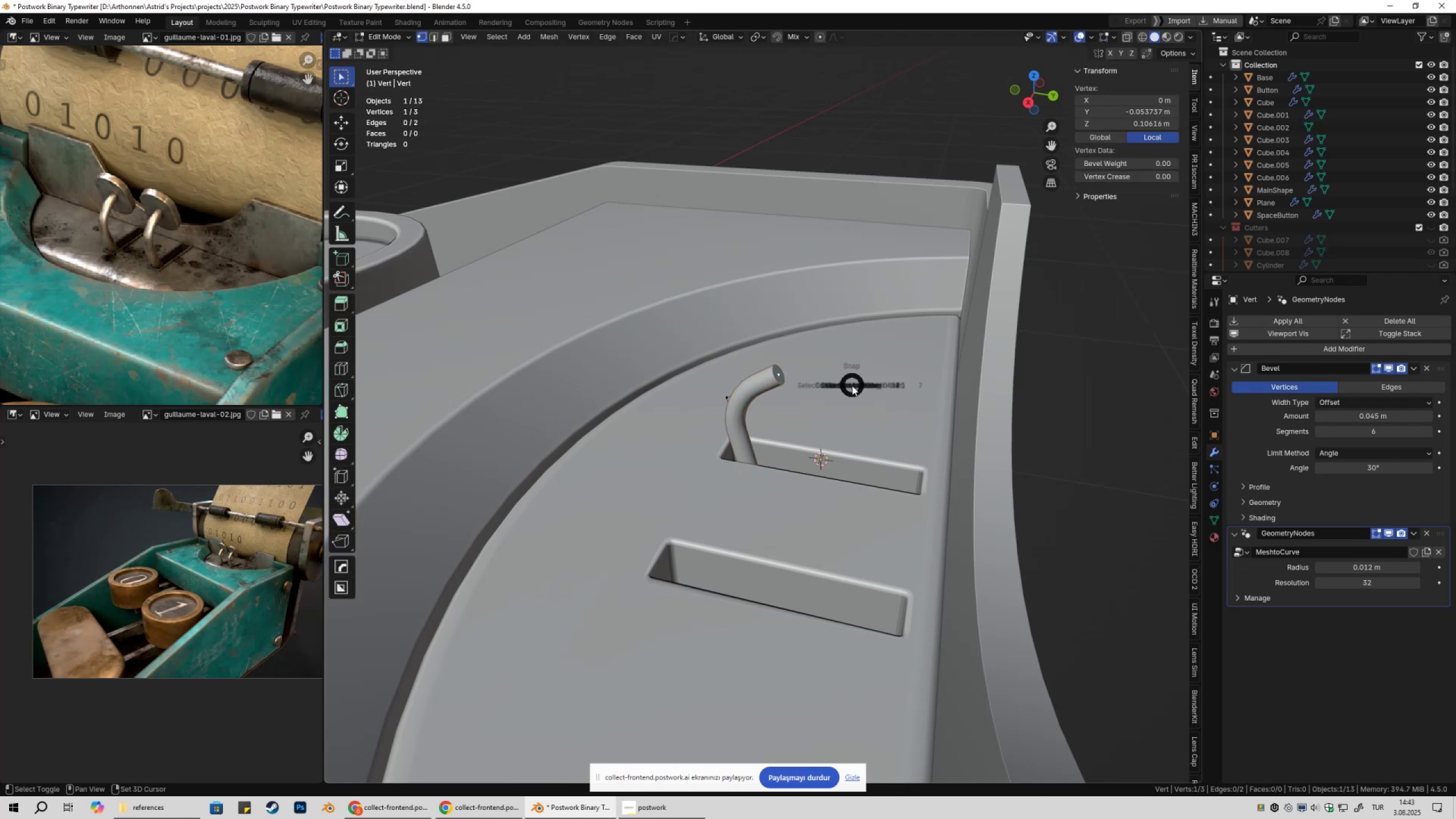 
key(Shift+S)
 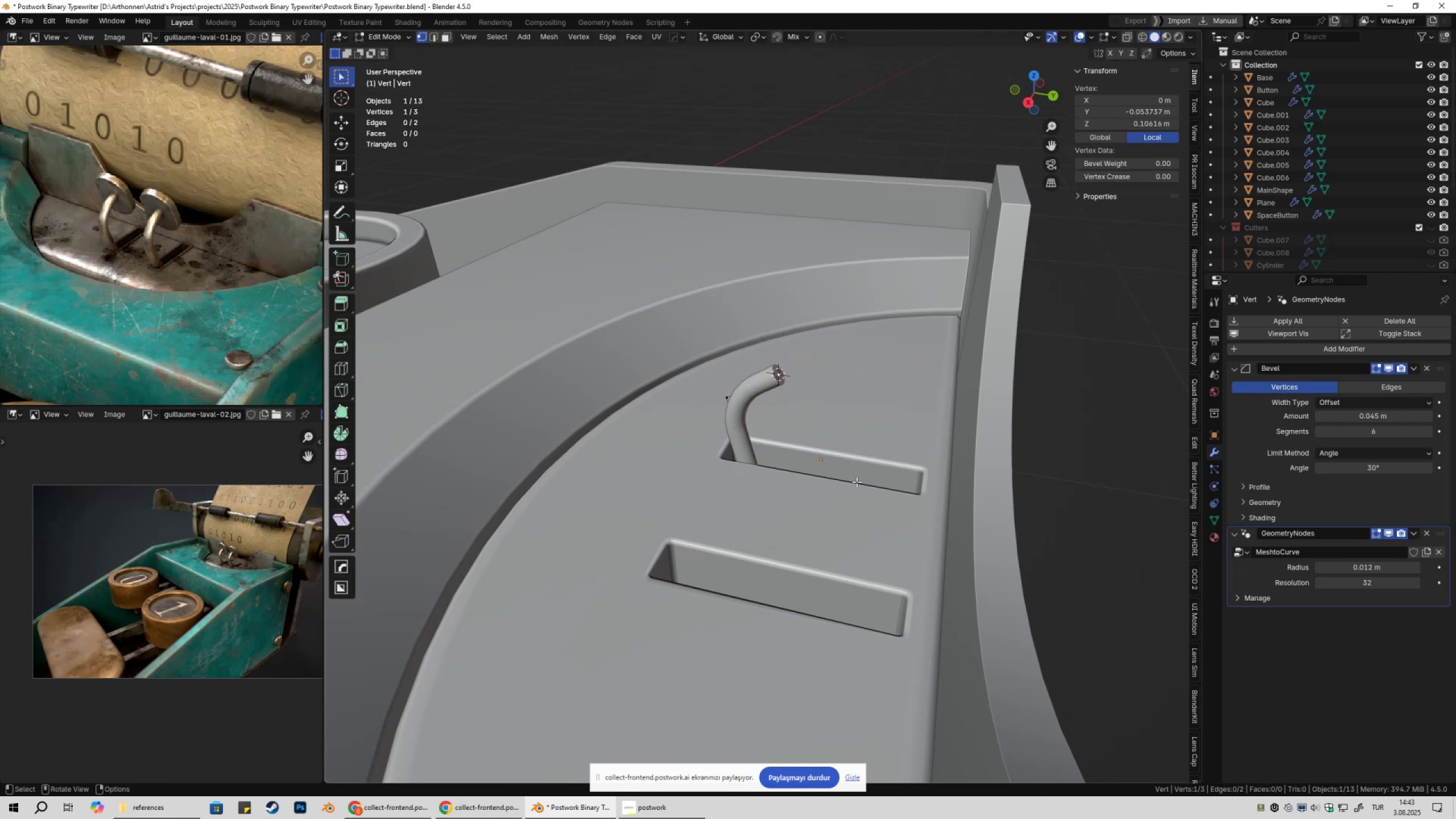 
key(Tab)
 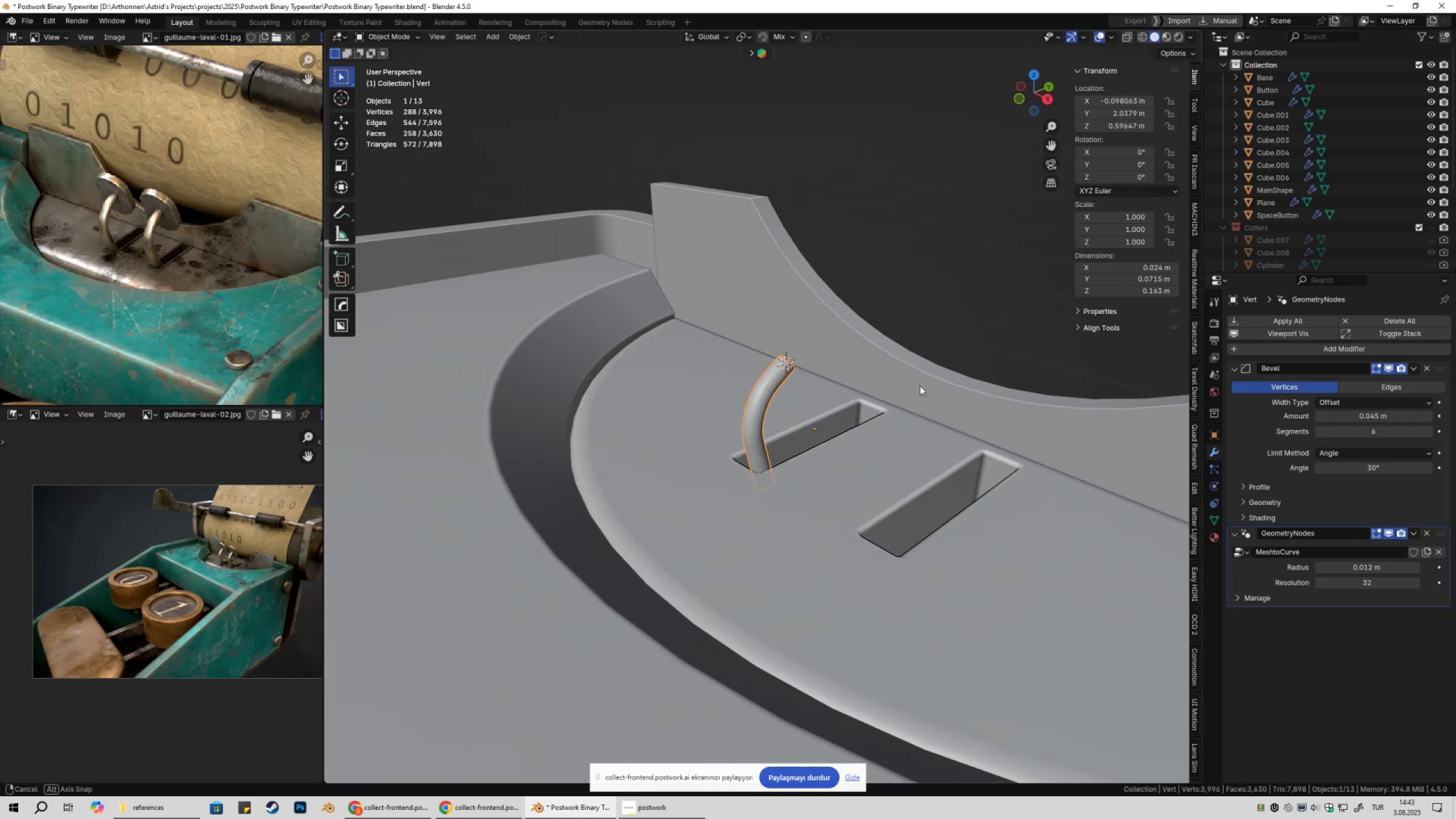 
key(Shift+ShiftLeft)
 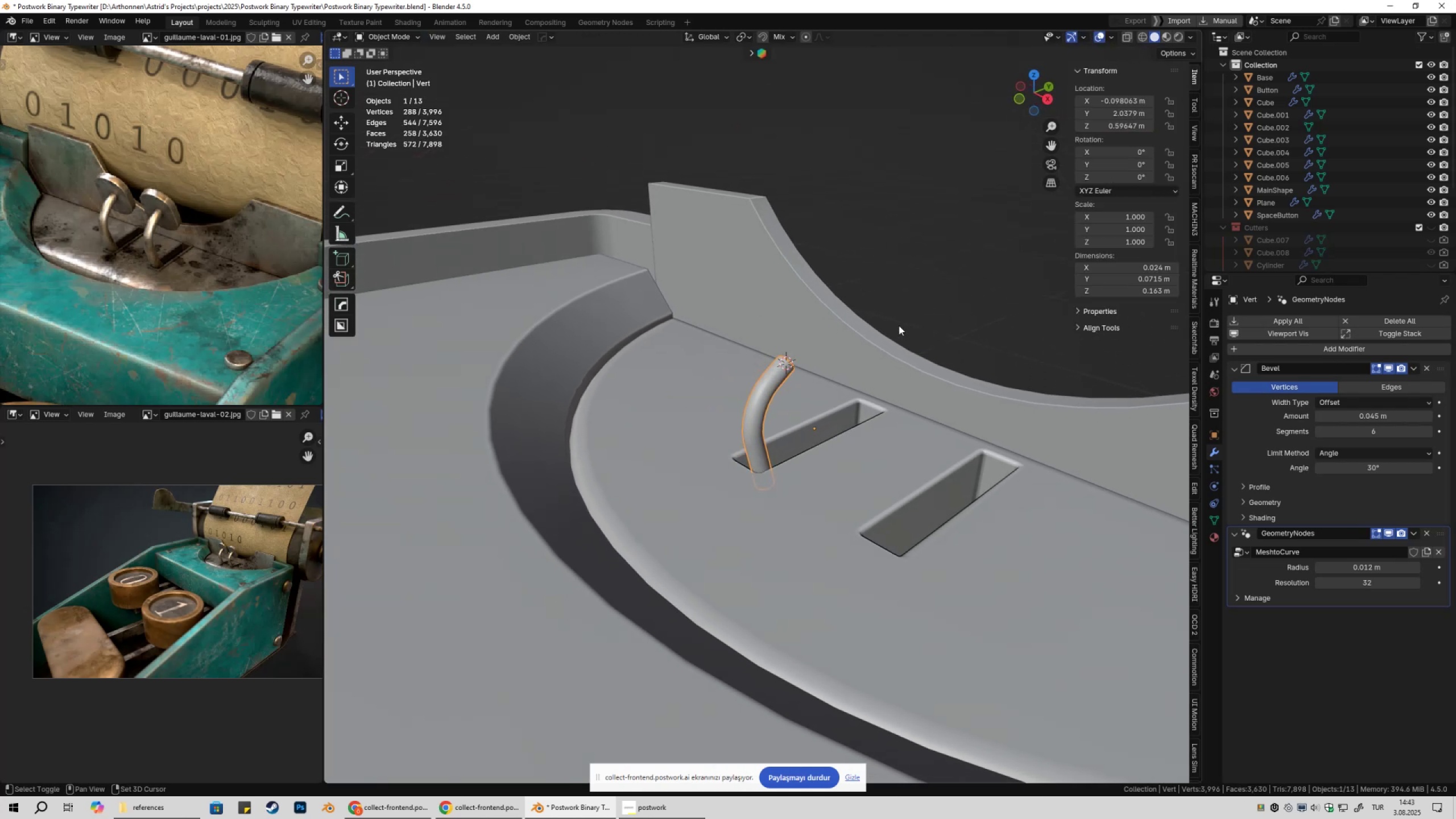 
key(Shift+A)
 